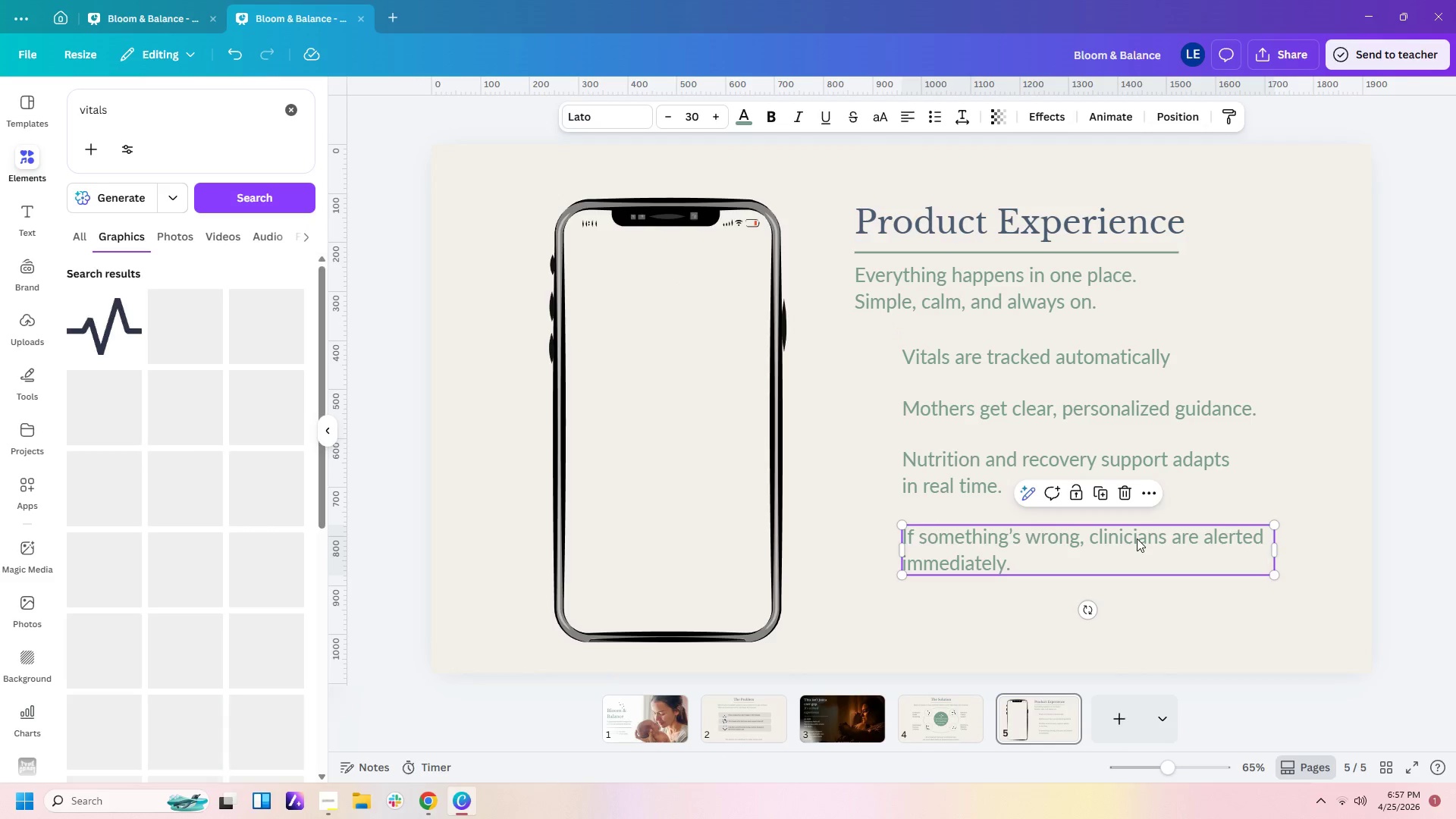 
key(Control+C)
 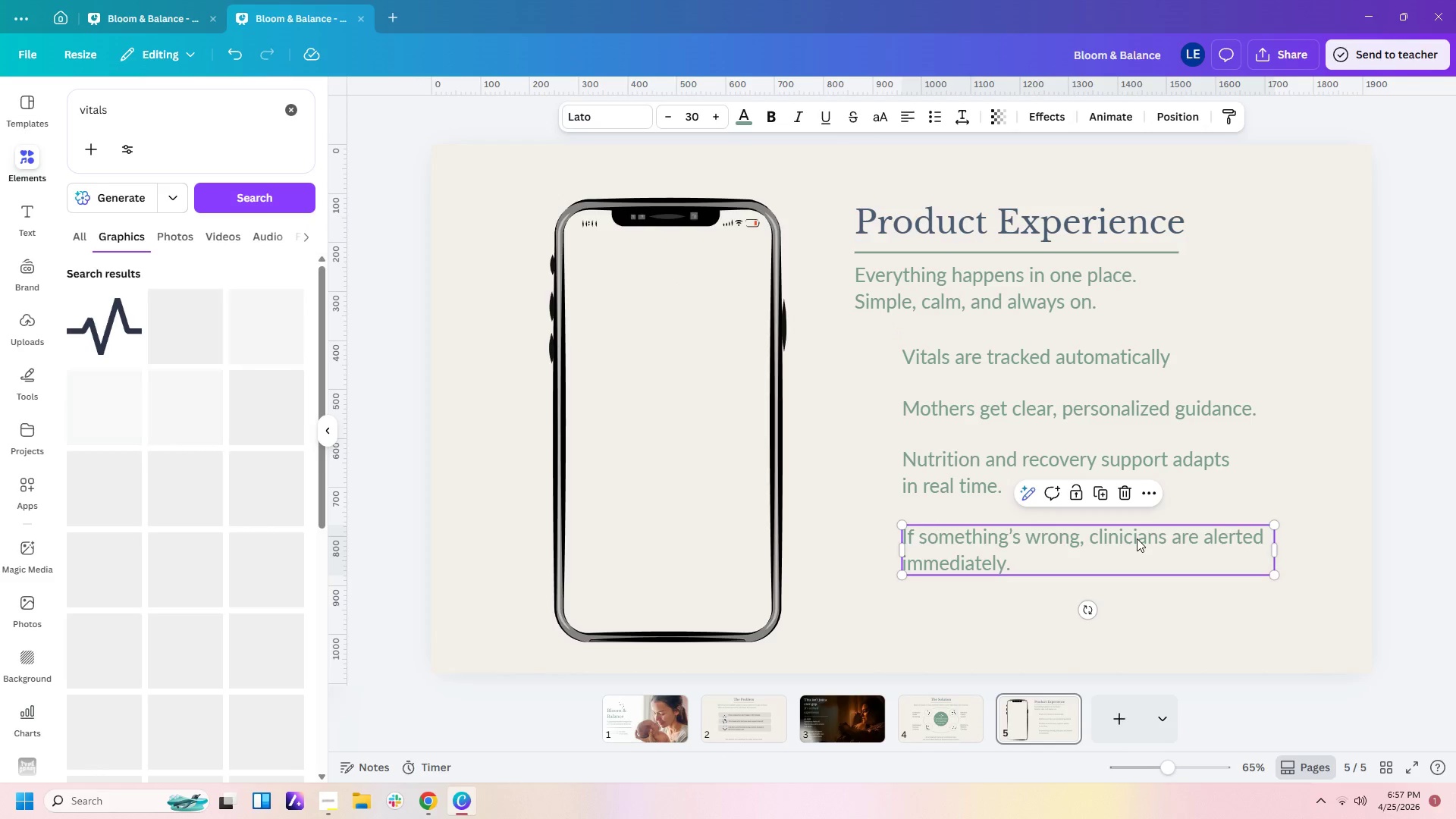 
key(Control+V)
 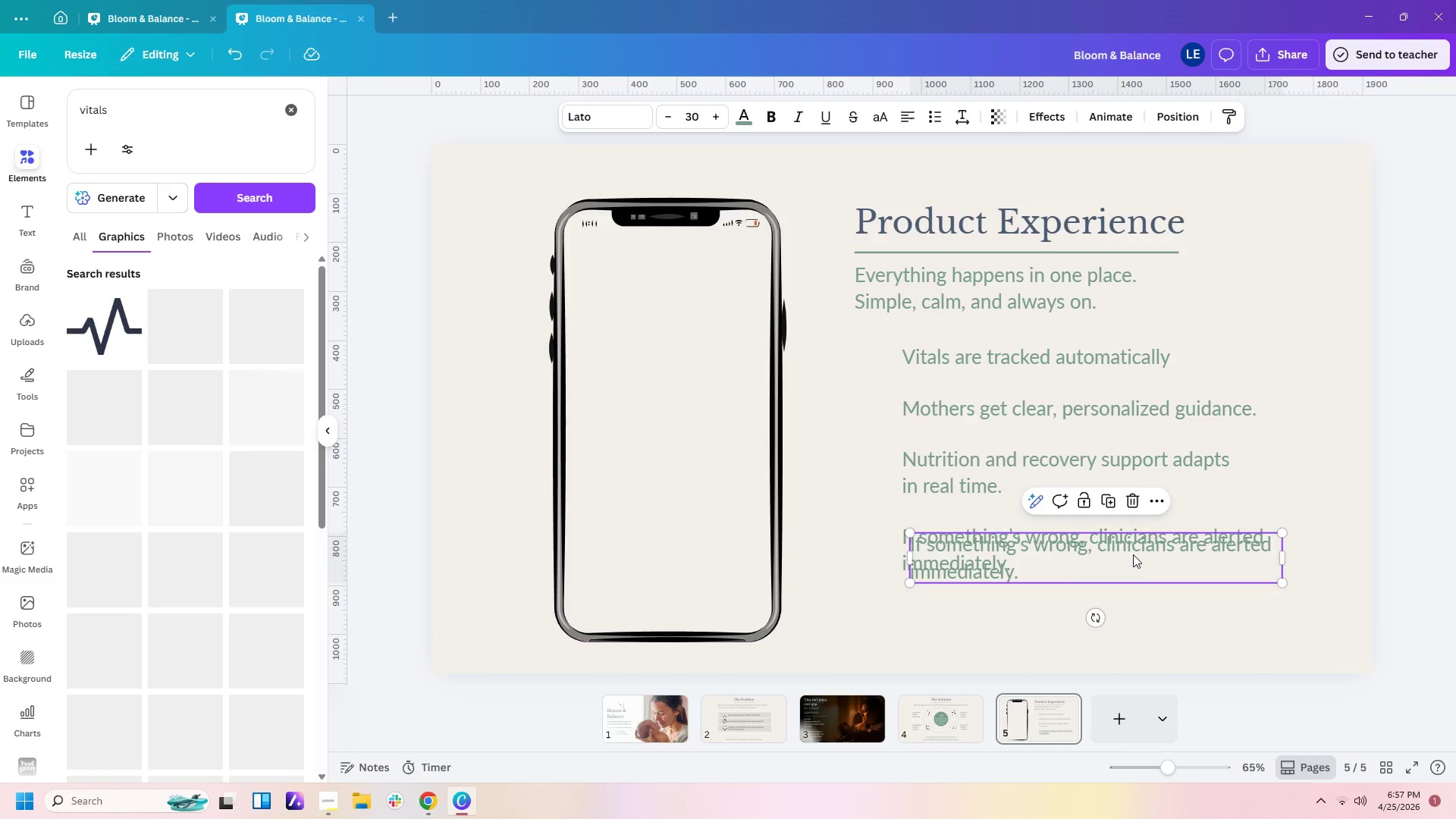 
left_click_drag(start_coordinate=[1131, 564], to_coordinate=[1113, 641])
 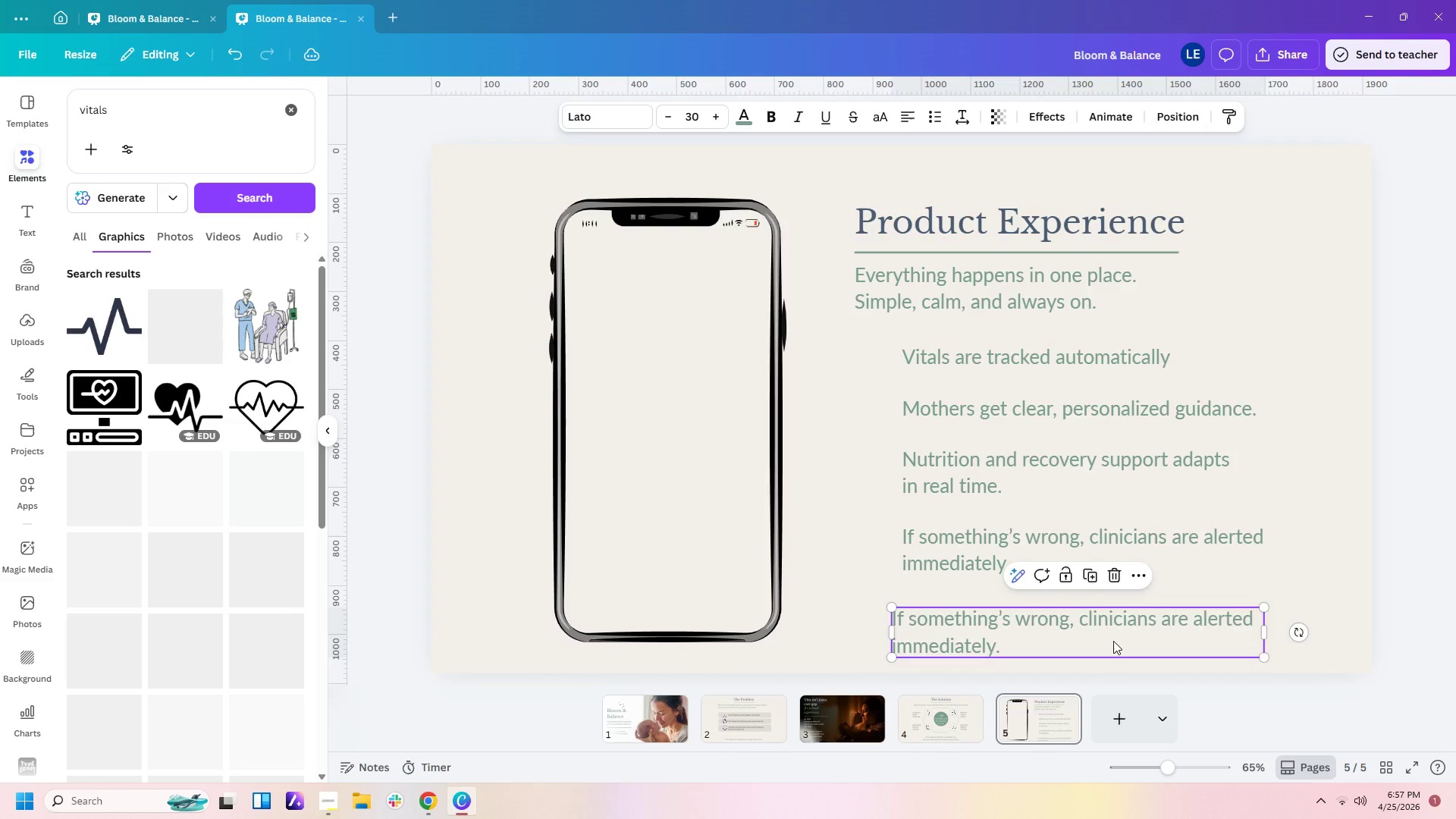 
double_click([1113, 641])
 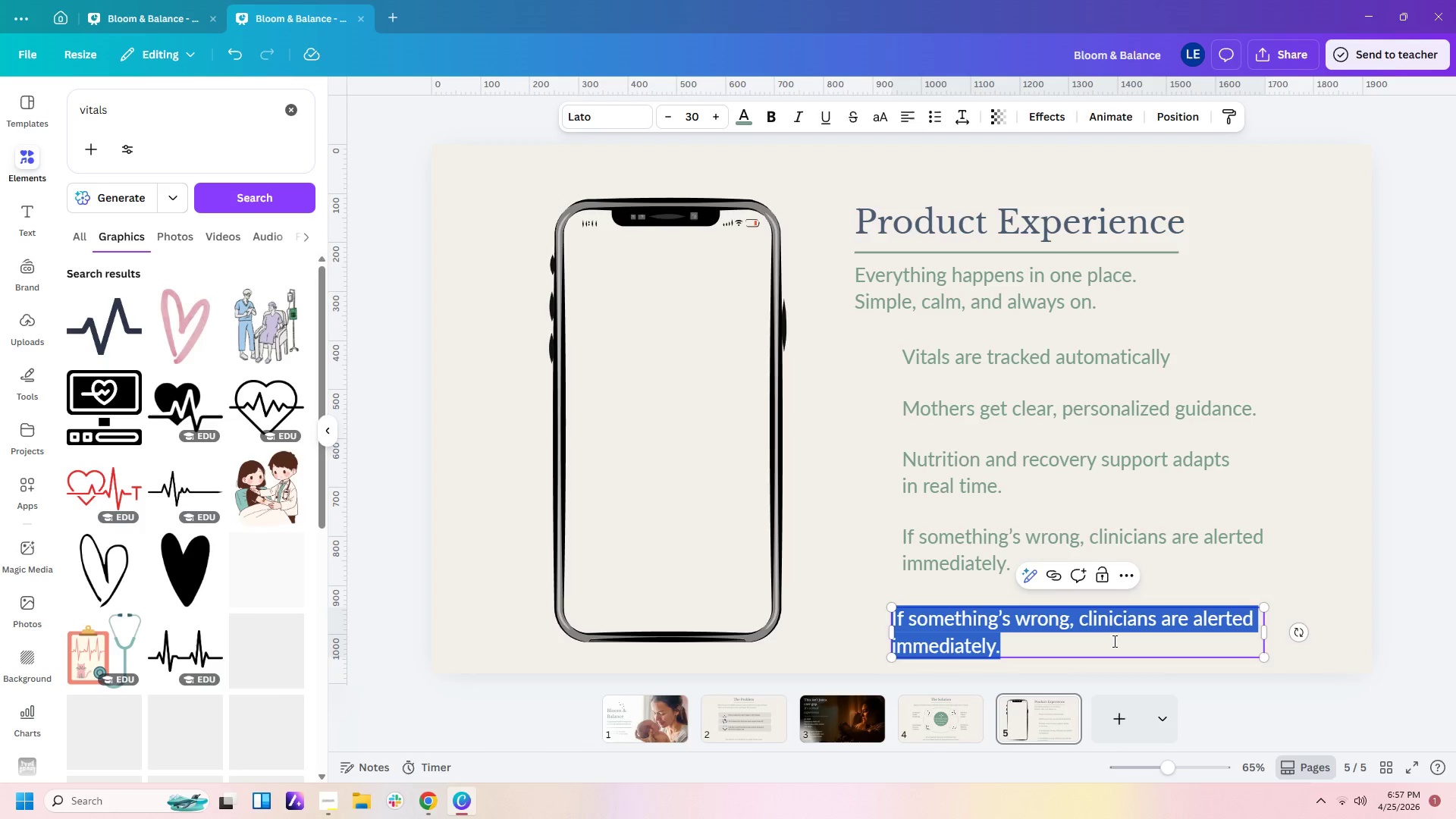 
type(It's like haing a care team that never clocks op)
key(Backspace)
key(Backspace)
type(out.)
 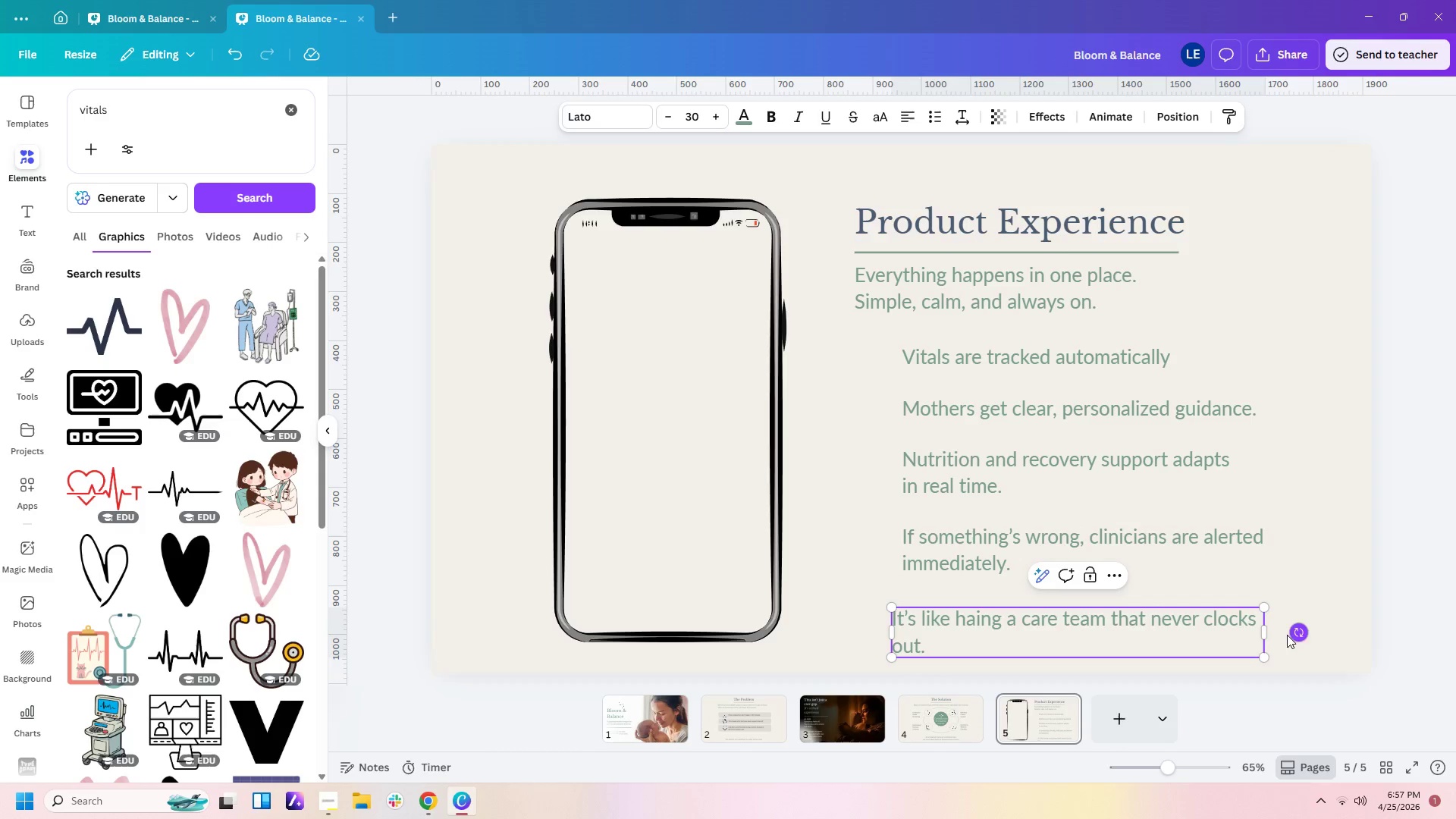 
left_click_drag(start_coordinate=[1266, 635], to_coordinate=[1321, 631])
 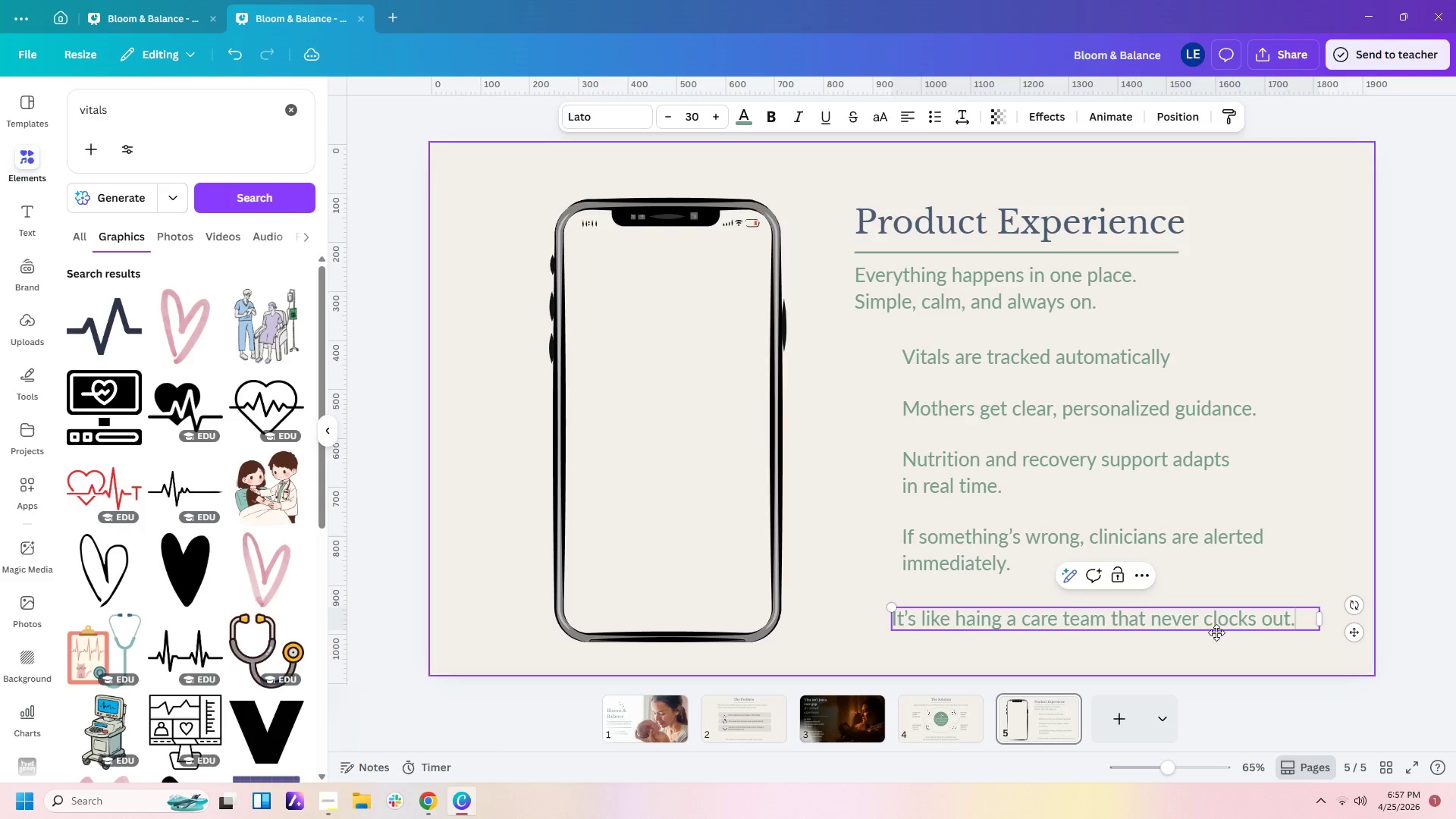 
left_click([1213, 622])
 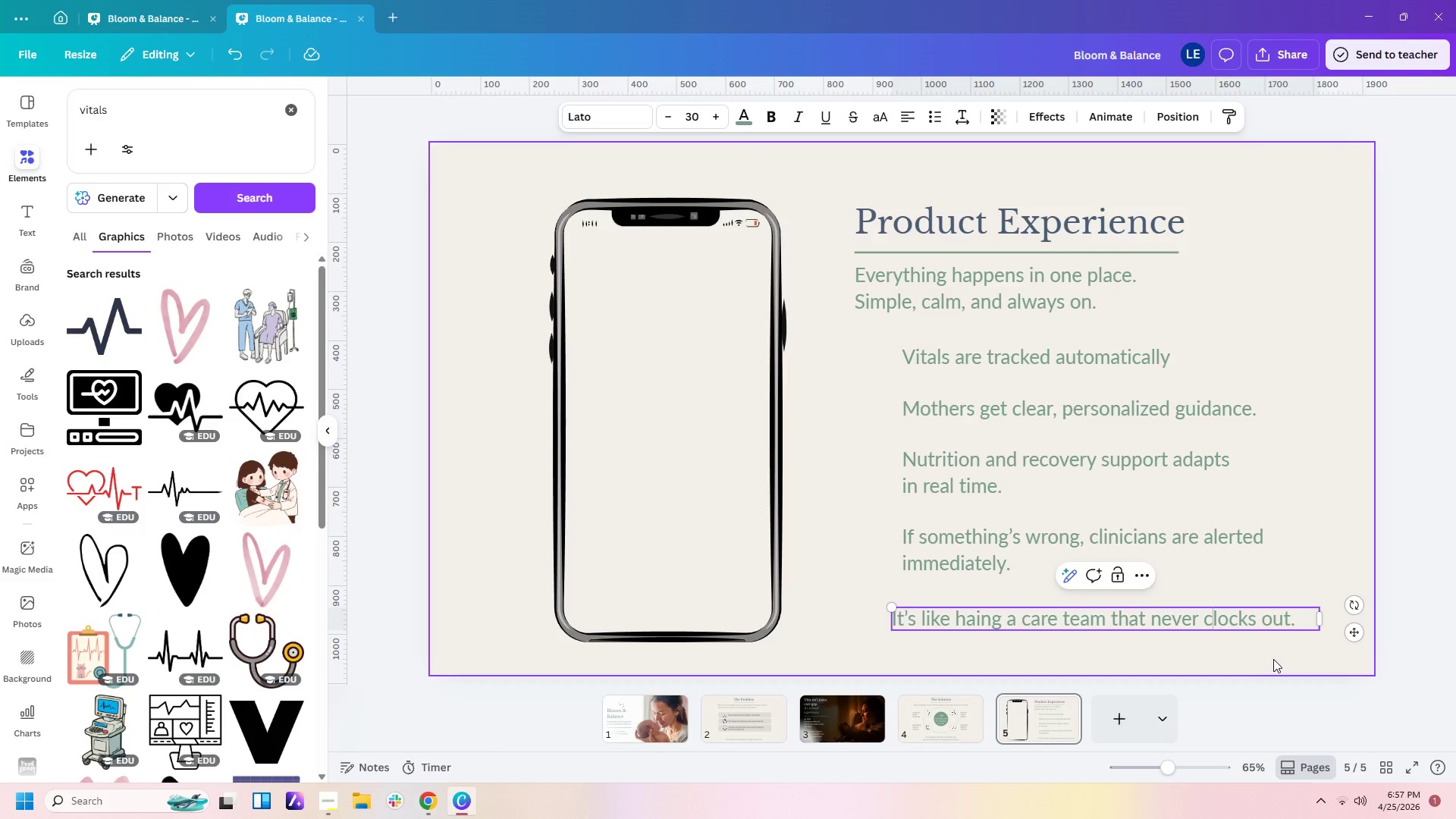 
left_click([1272, 659])
 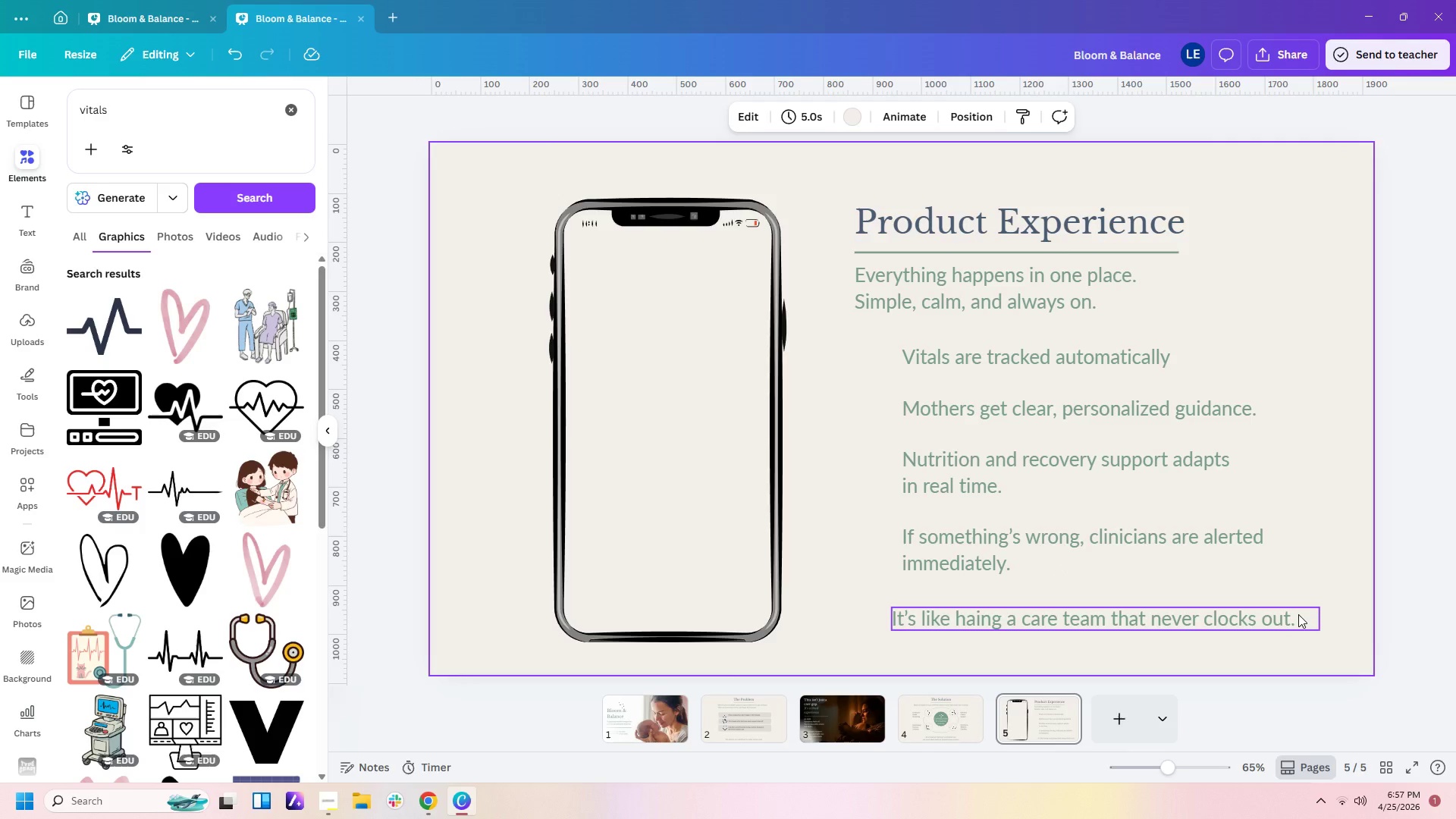 
left_click_drag(start_coordinate=[1298, 614], to_coordinate=[1316, 635])
 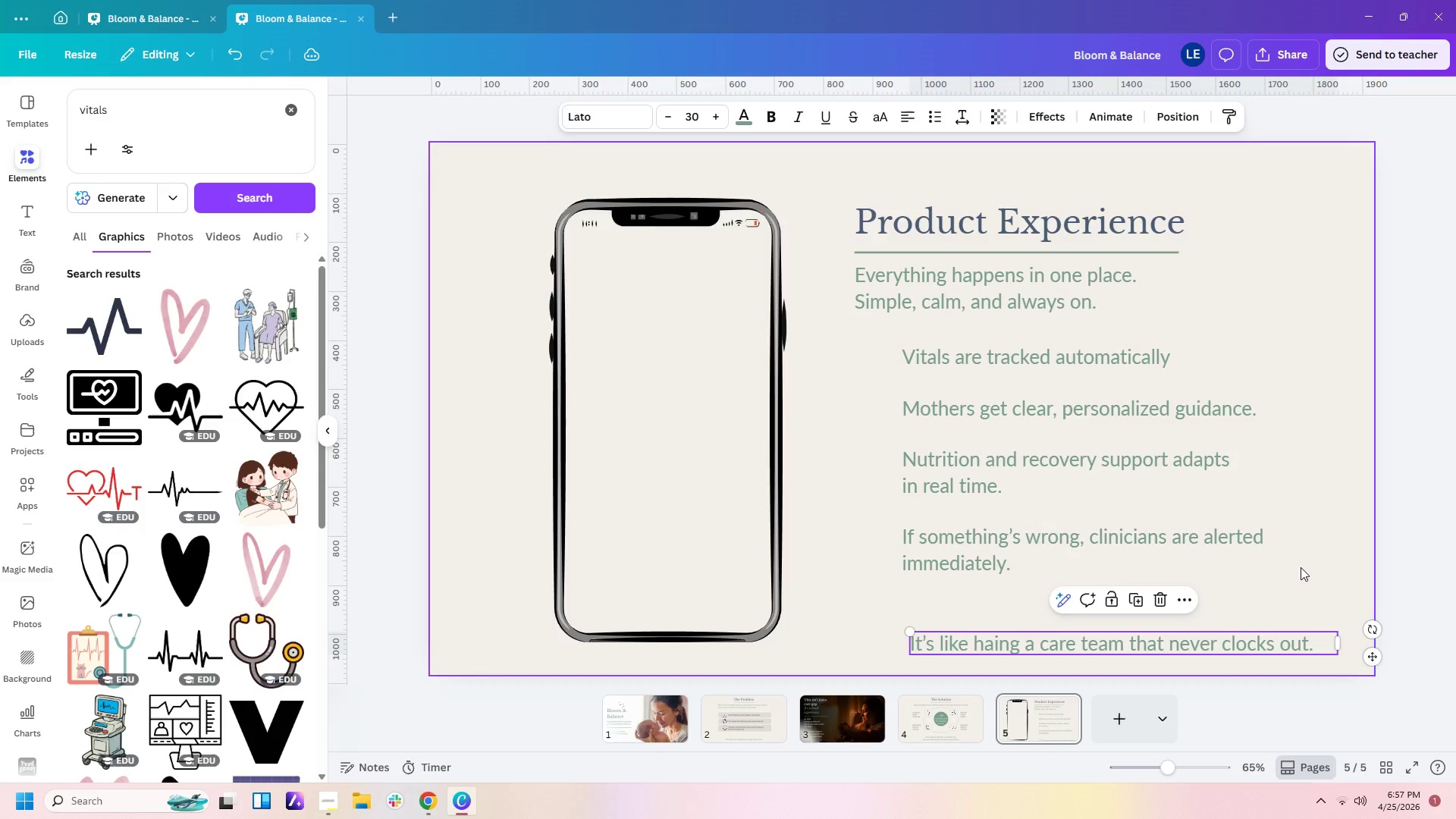 
left_click([1301, 567])
 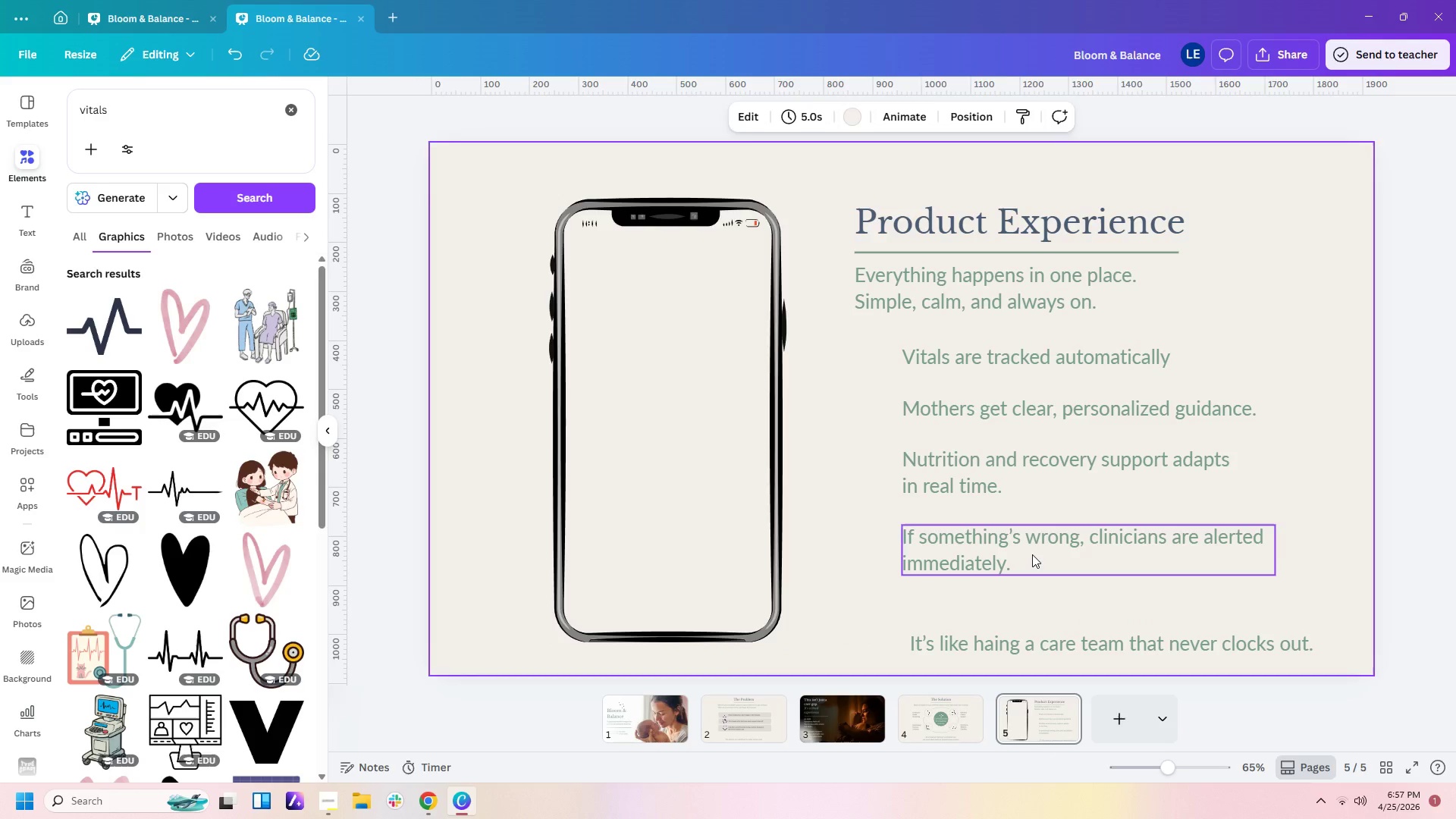 
left_click([1032, 554])
 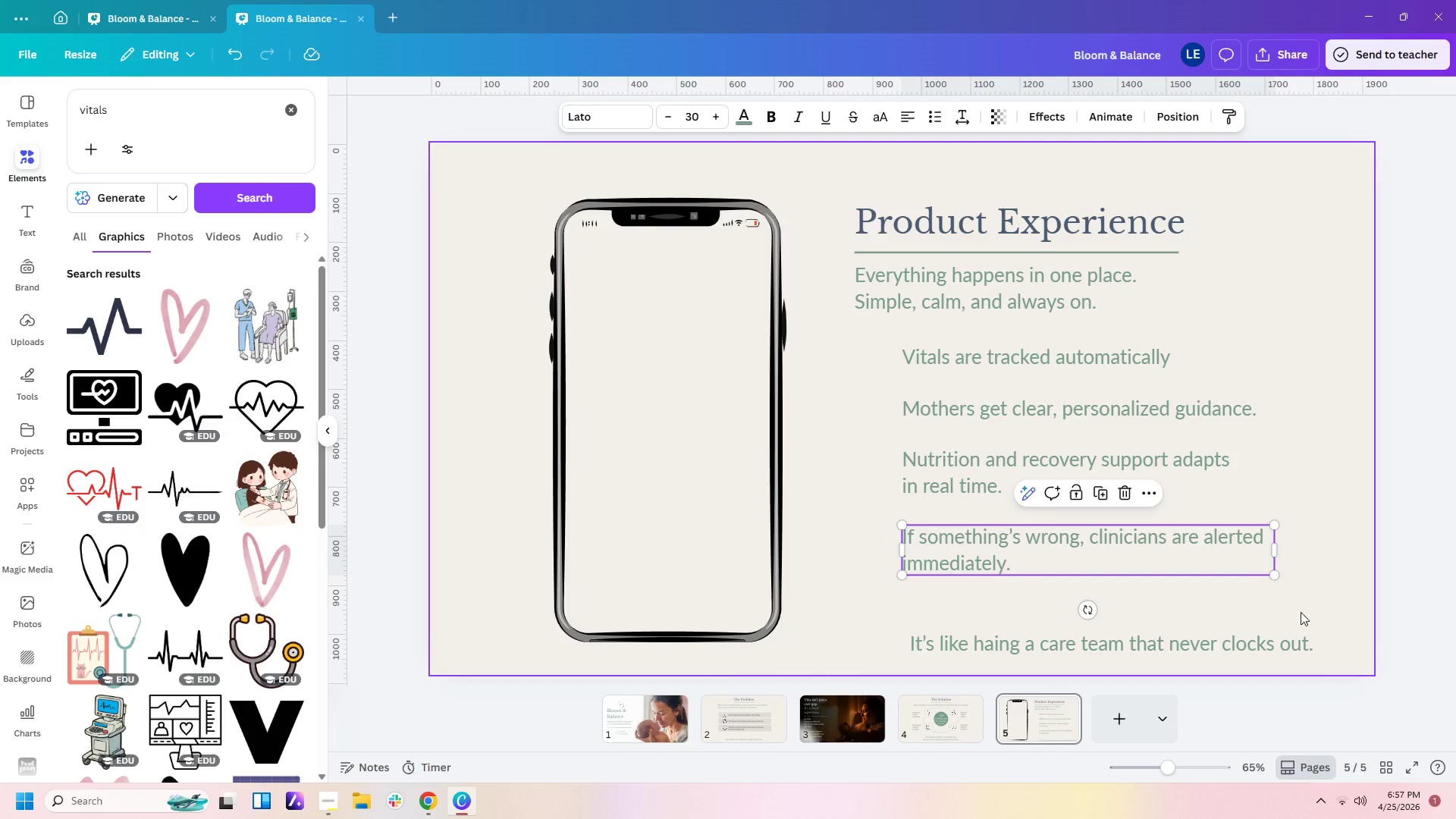 
left_click([1315, 599])
 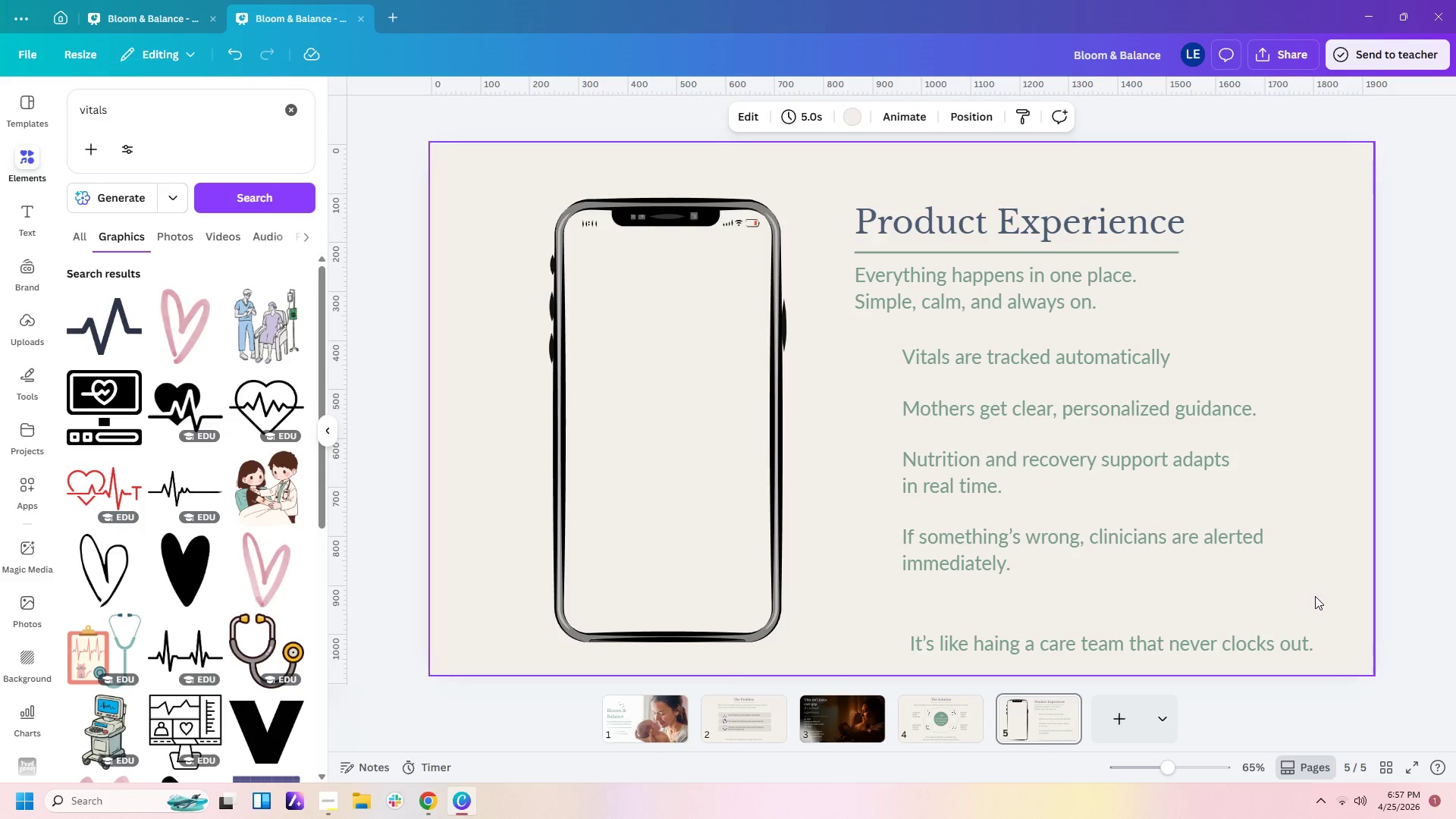 
left_click_drag(start_coordinate=[1315, 596], to_coordinate=[993, 354])
 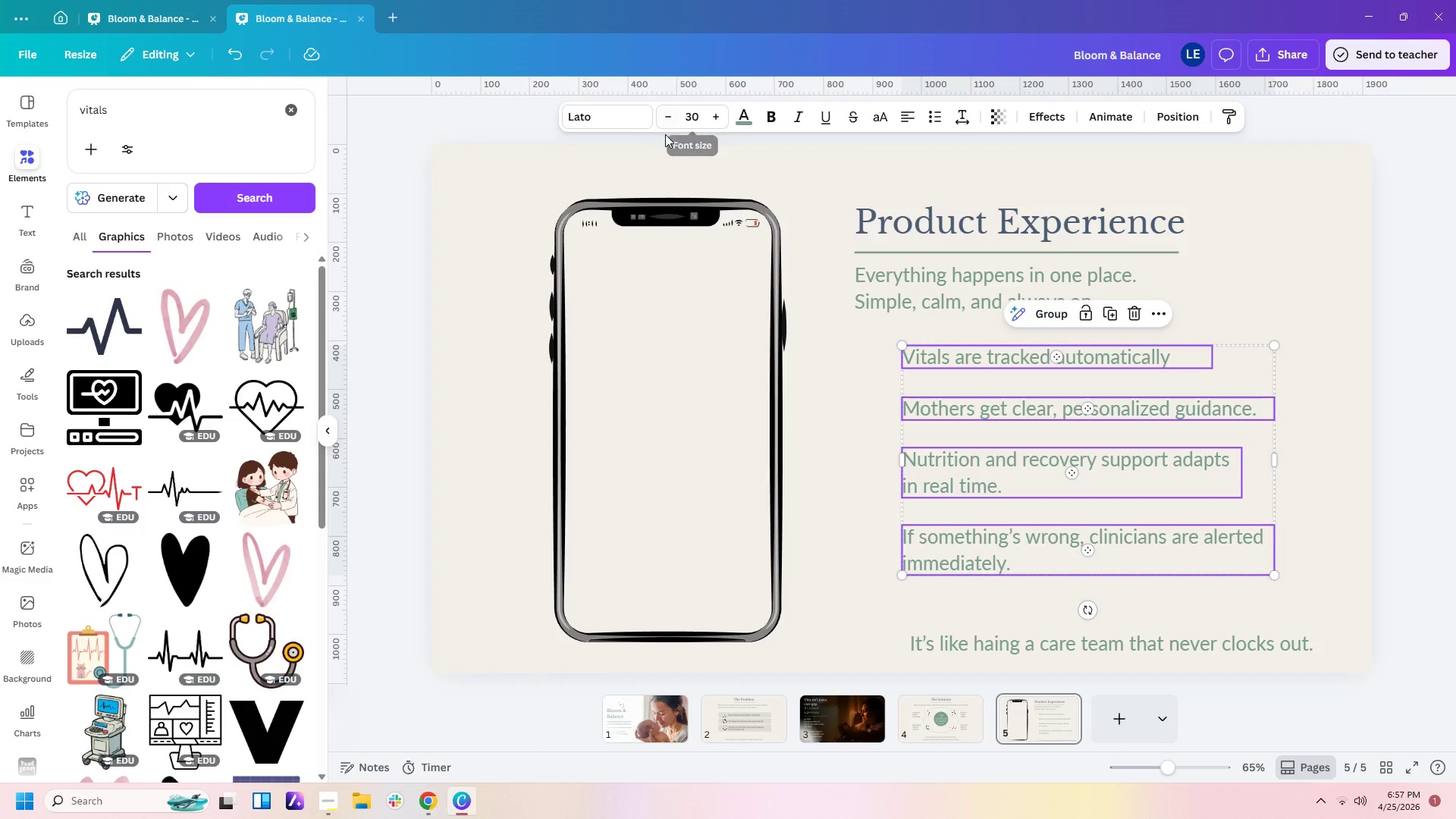 
double_click([665, 124])
 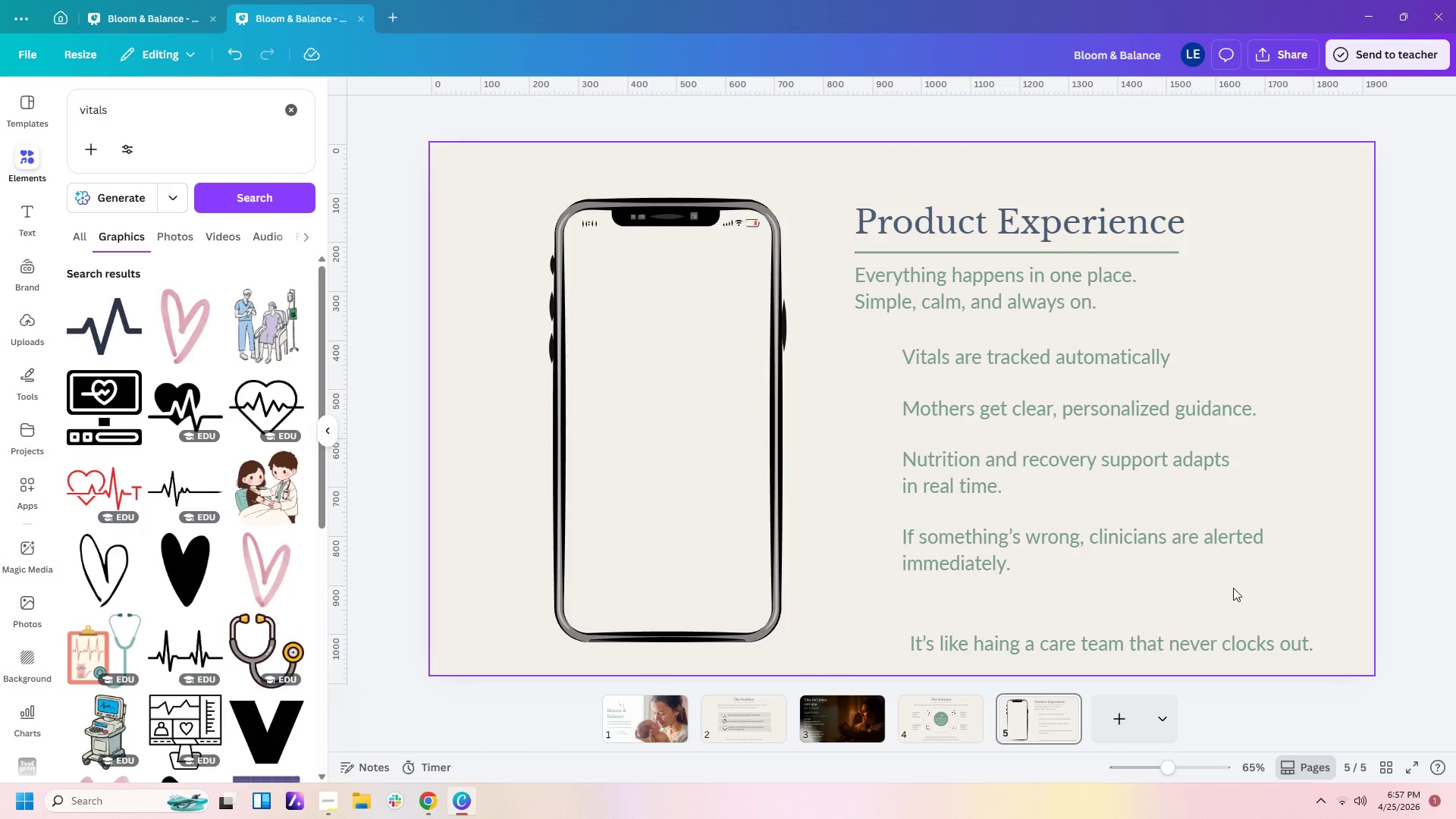 
left_click_drag(start_coordinate=[1250, 577], to_coordinate=[1090, 340])
 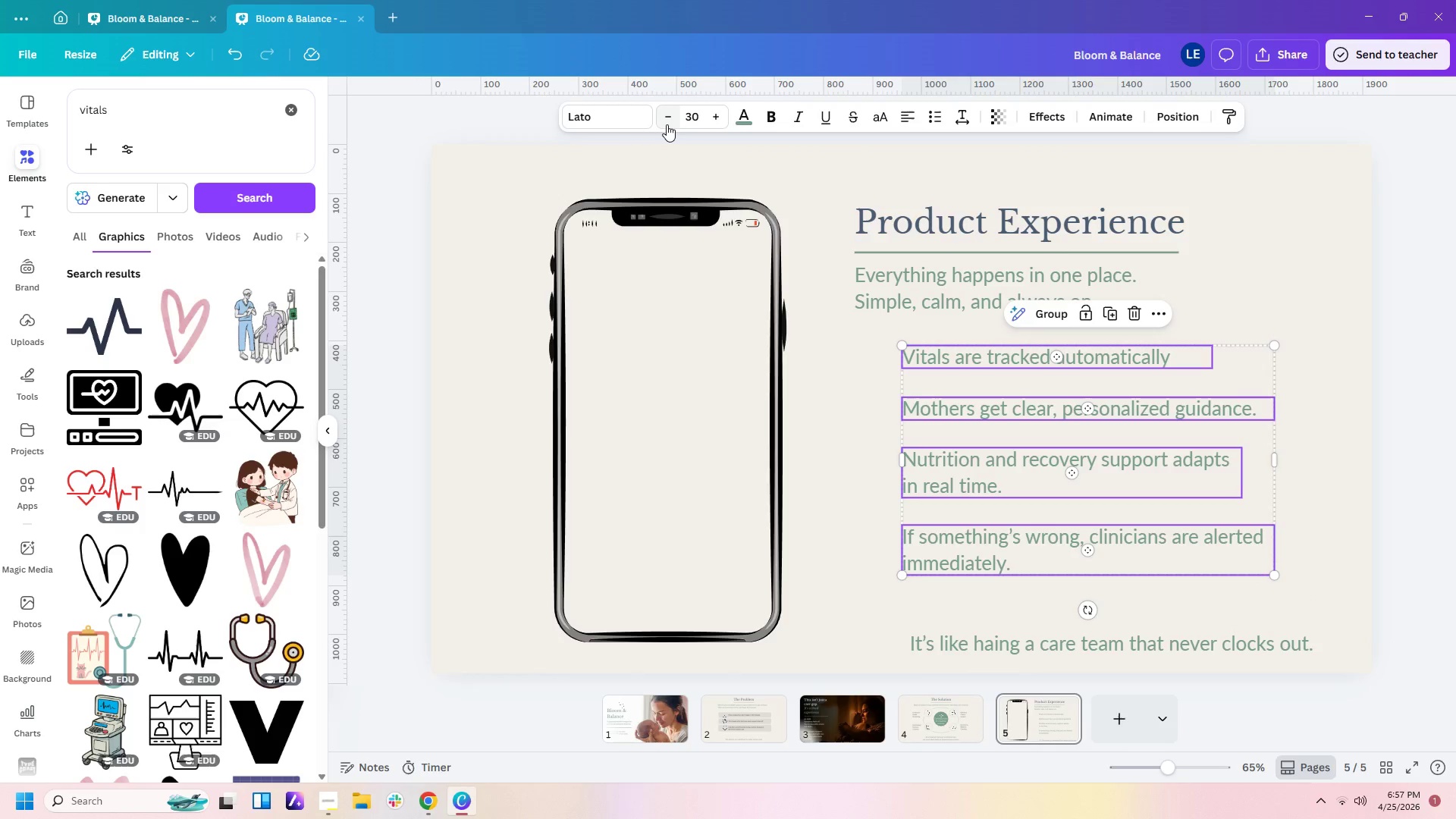 
double_click([667, 124])
 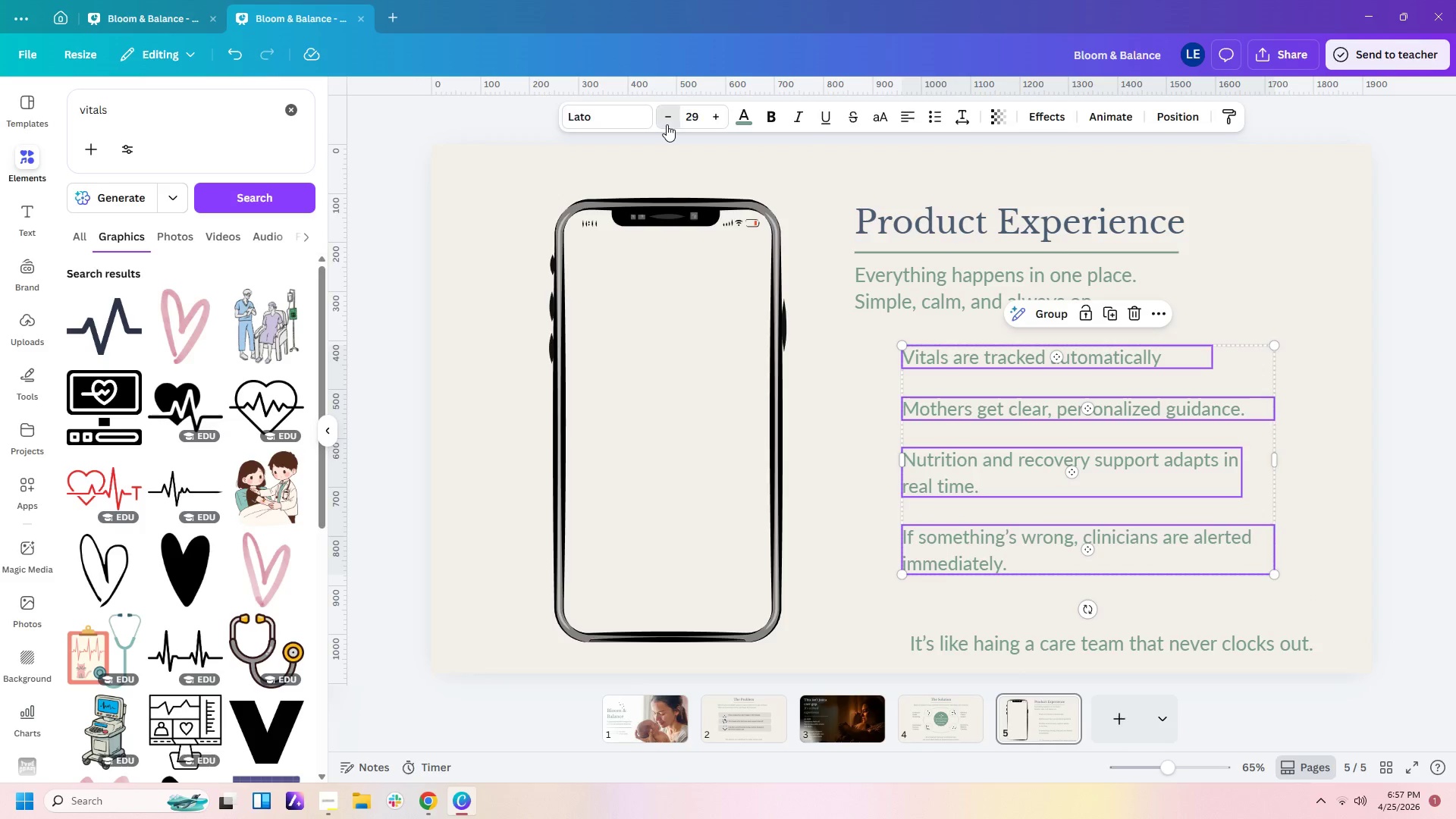 
triple_click([667, 124])
 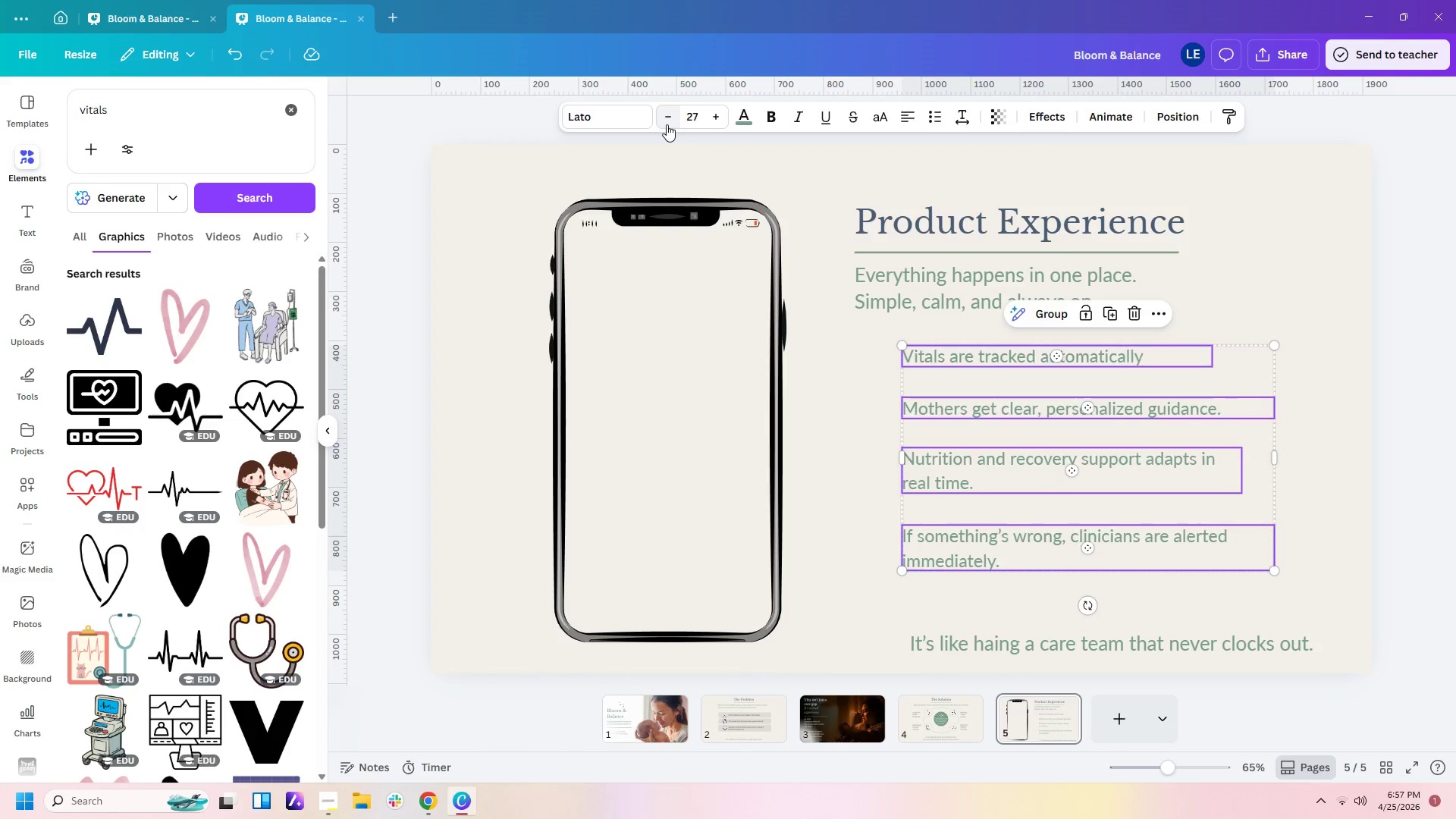 
triple_click([667, 124])
 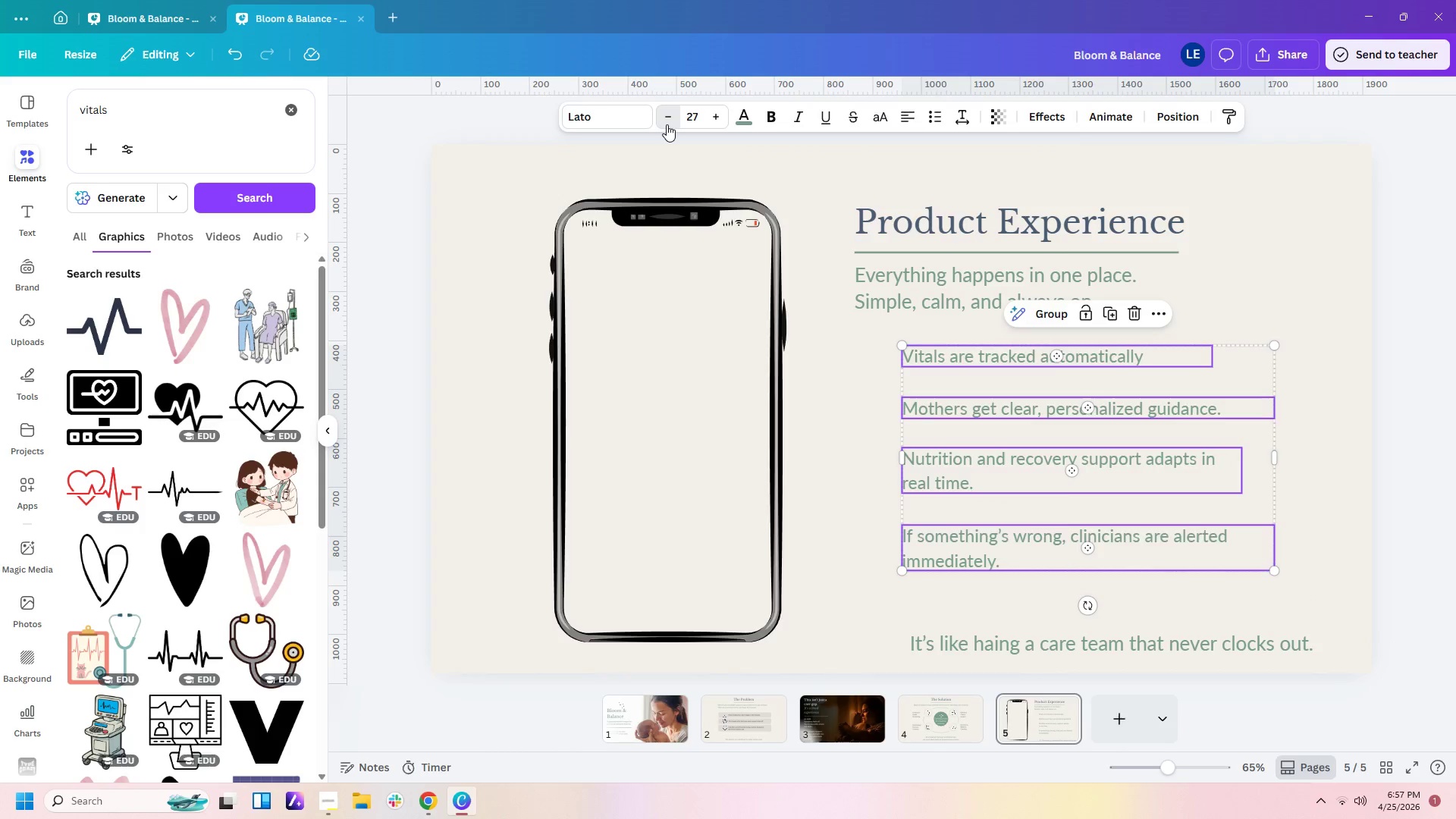 
triple_click([667, 124])
 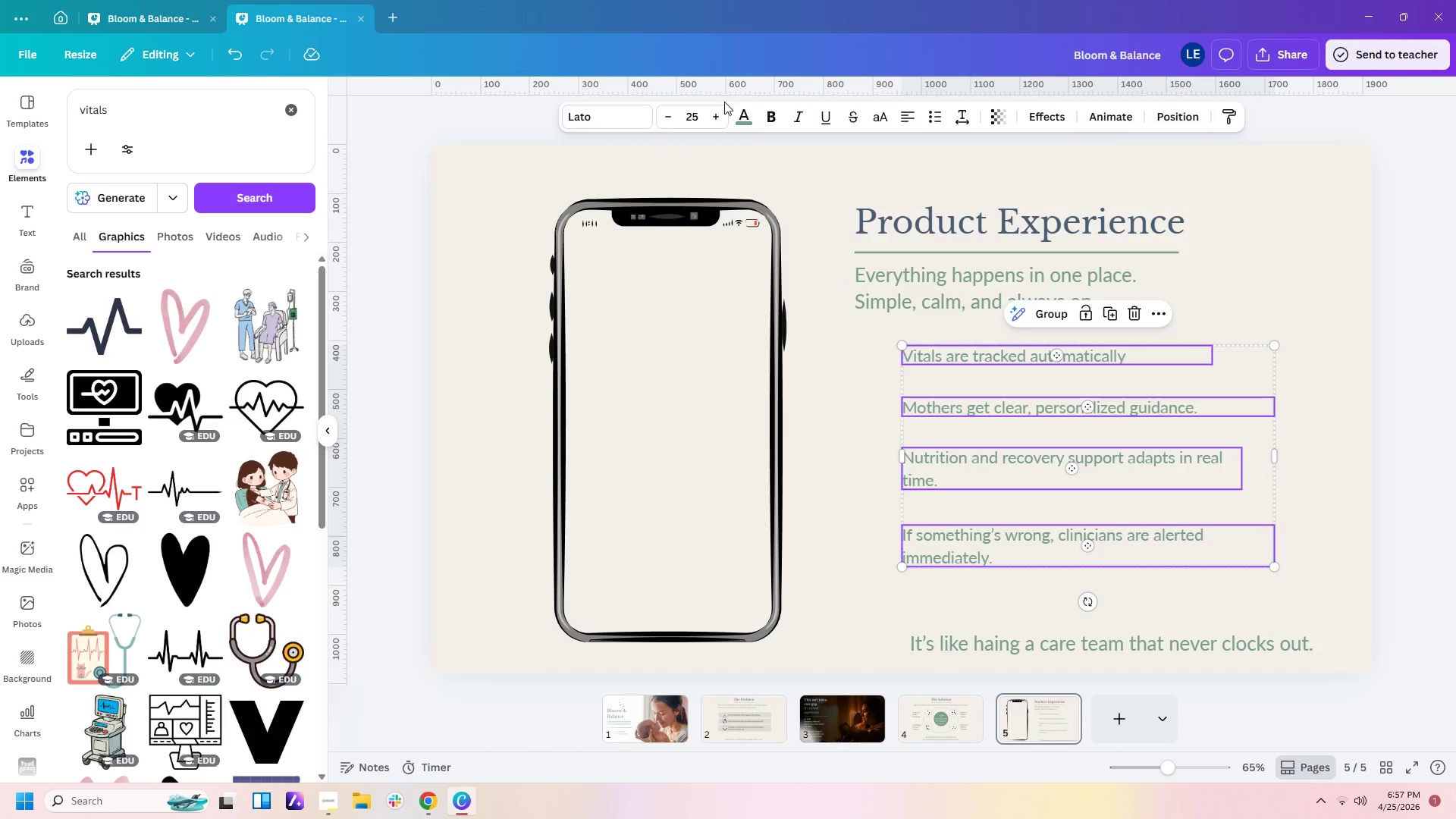 
left_click([747, 121])
 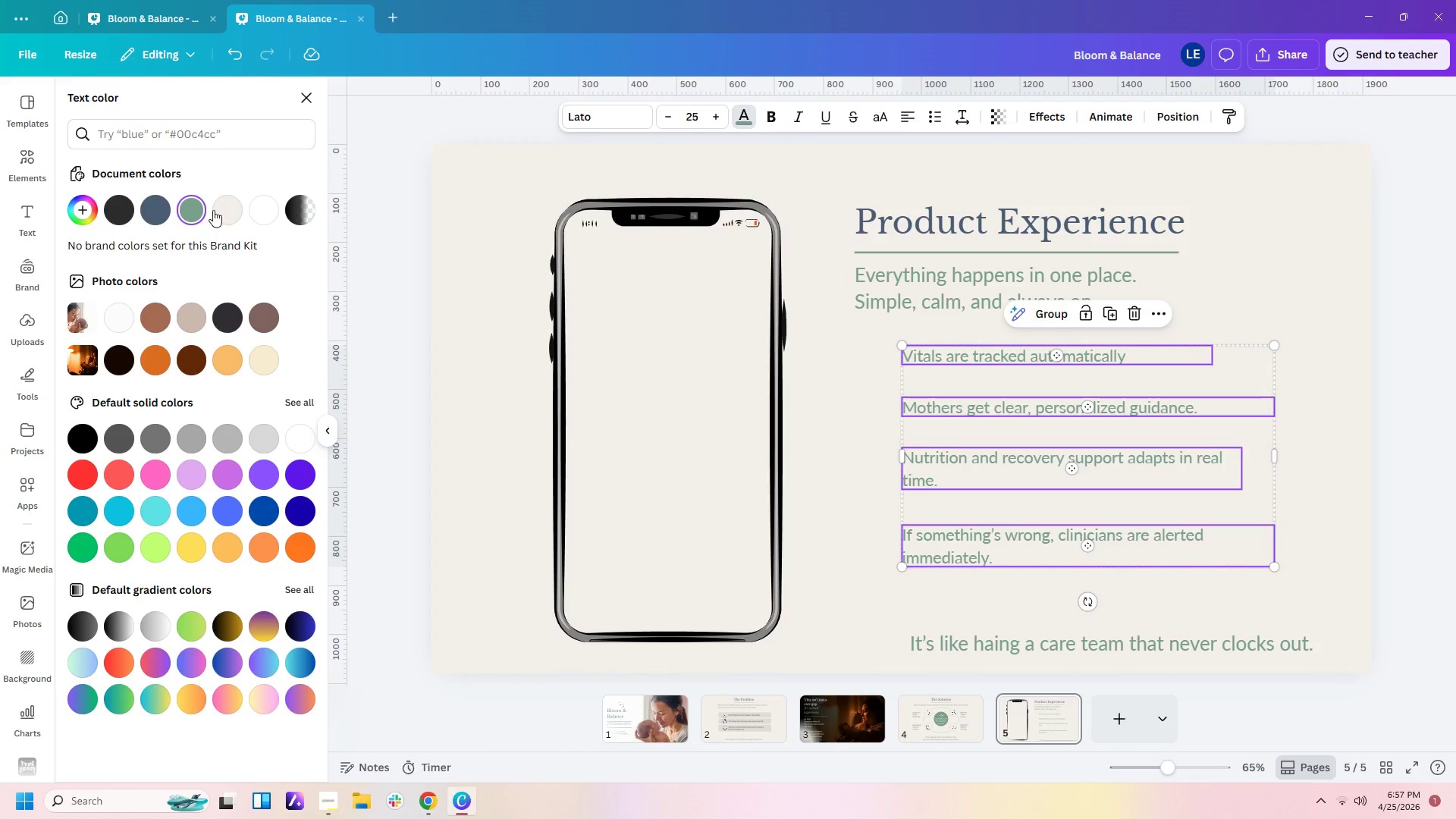 
left_click([153, 206])
 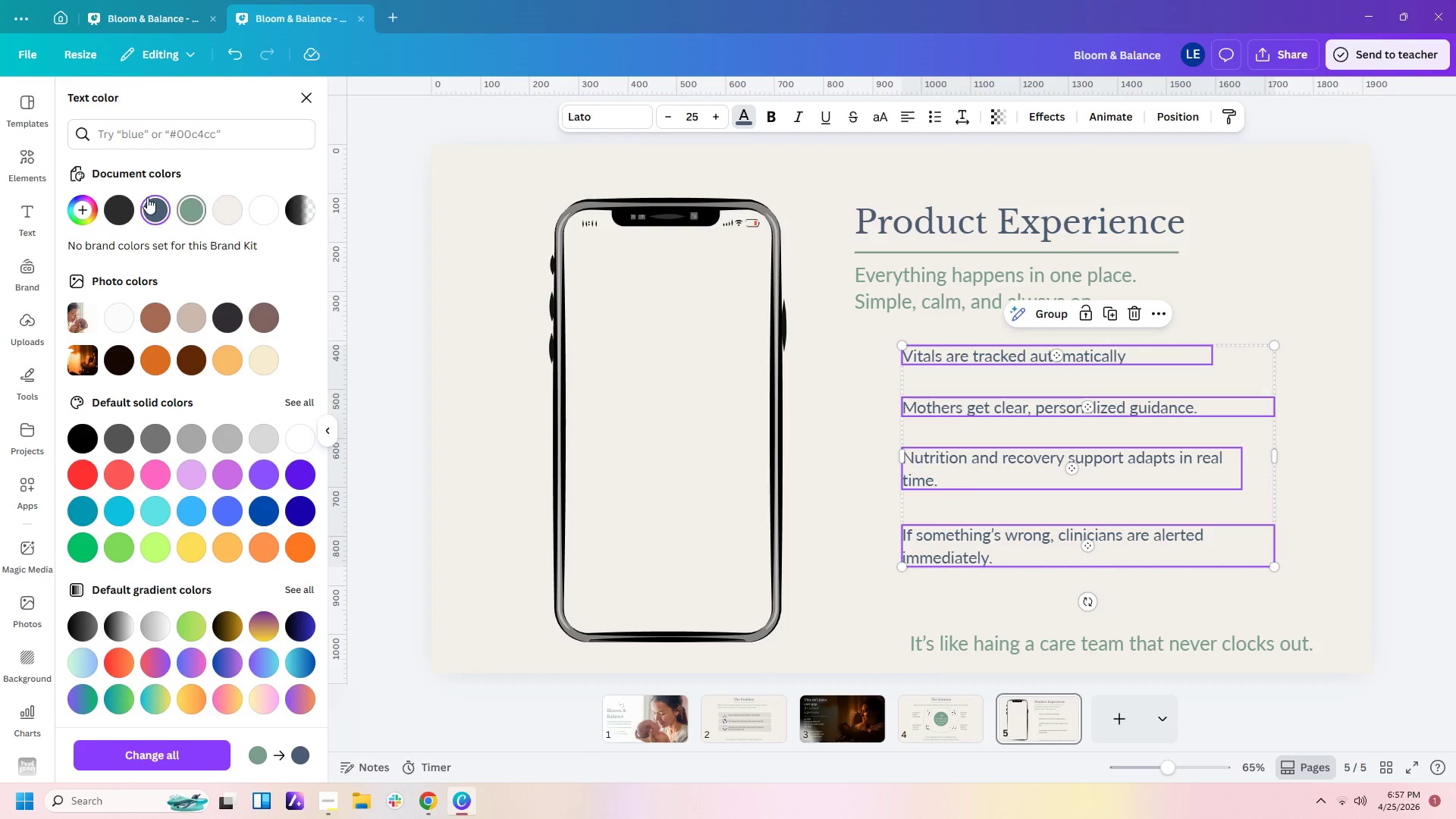 
left_click([115, 209])
 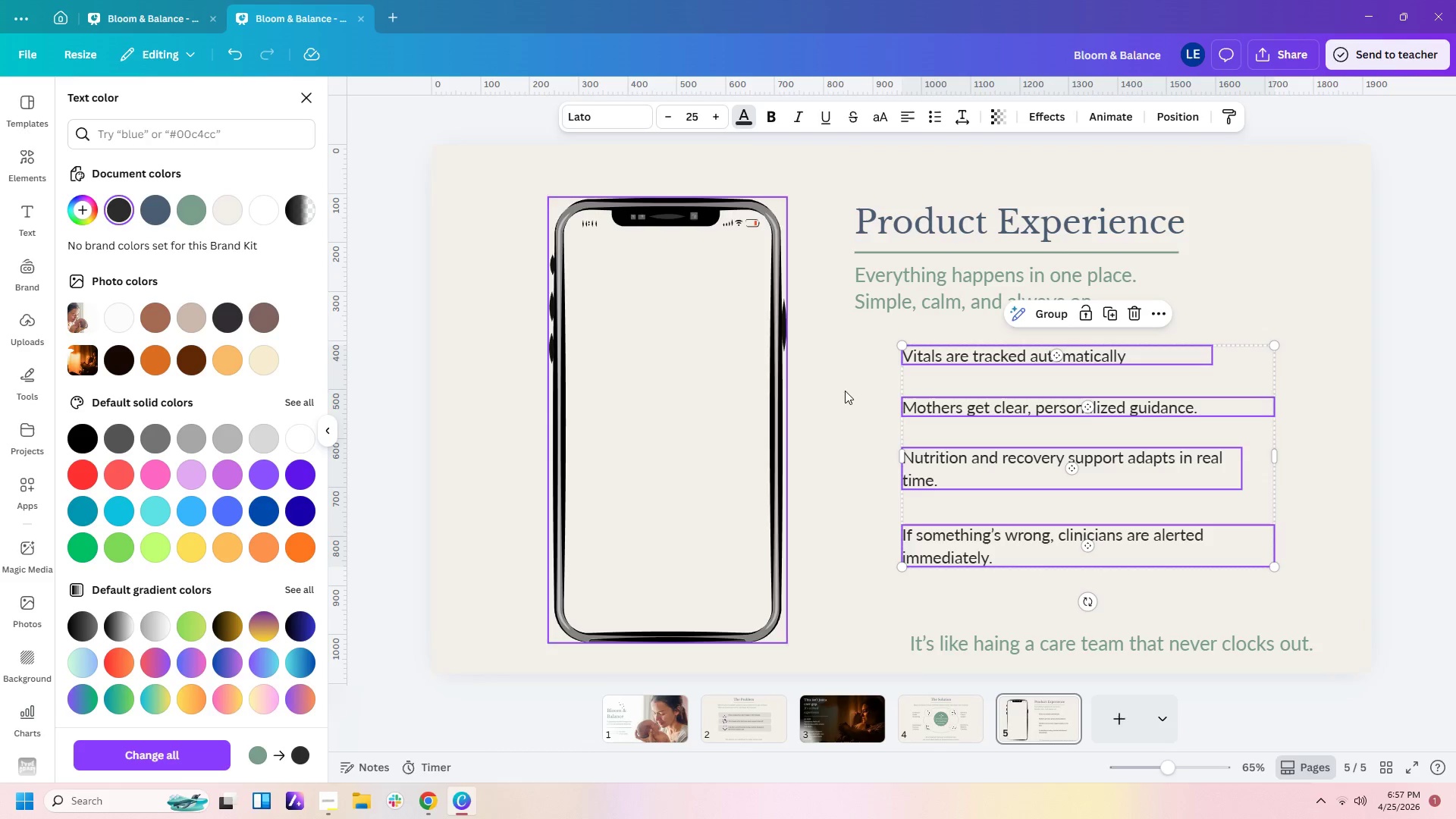 
left_click([801, 441])
 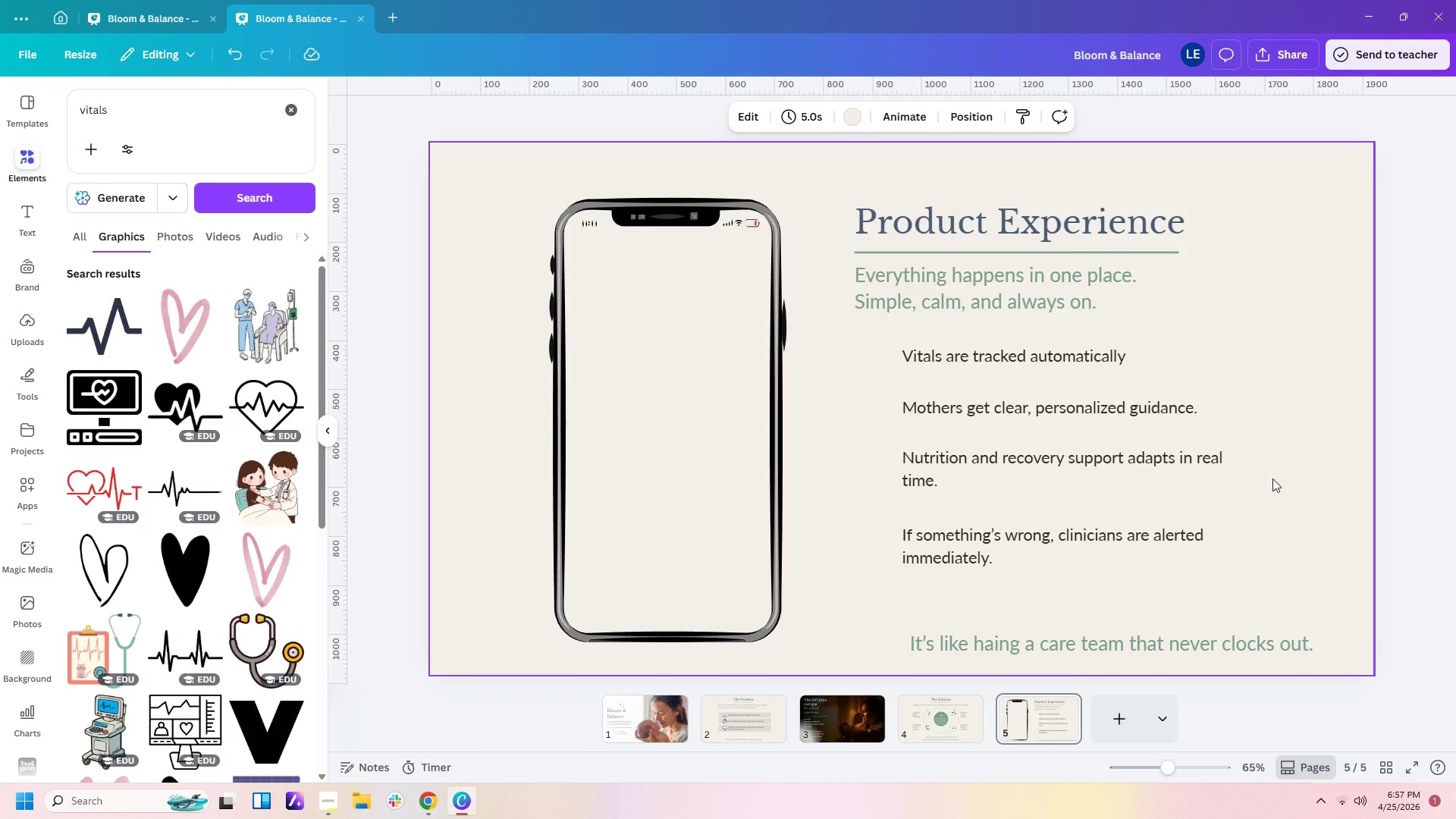 
left_click_drag(start_coordinate=[1094, 594], to_coordinate=[1042, 343])
 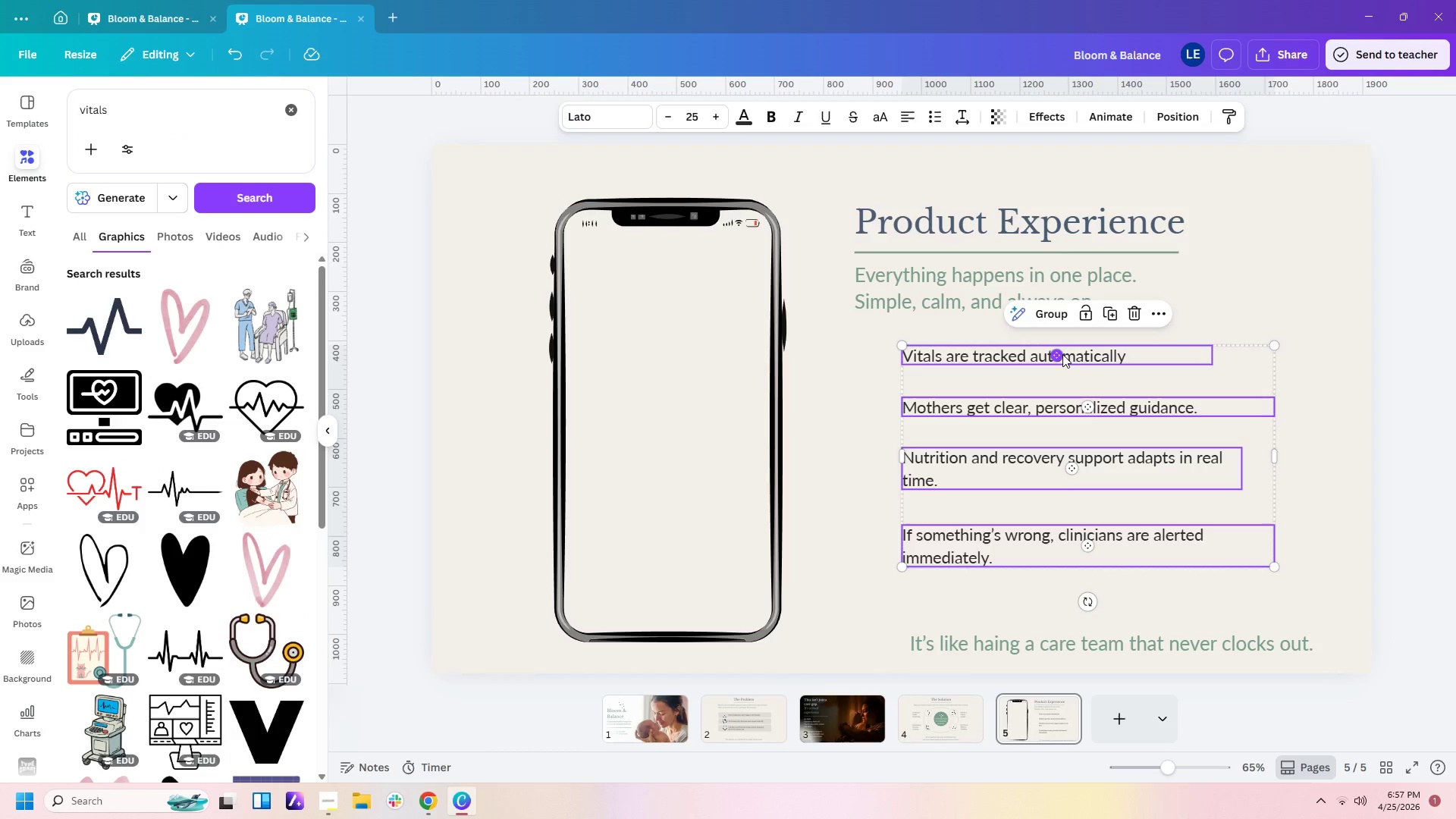 
left_click_drag(start_coordinate=[1062, 354], to_coordinate=[1112, 361])
 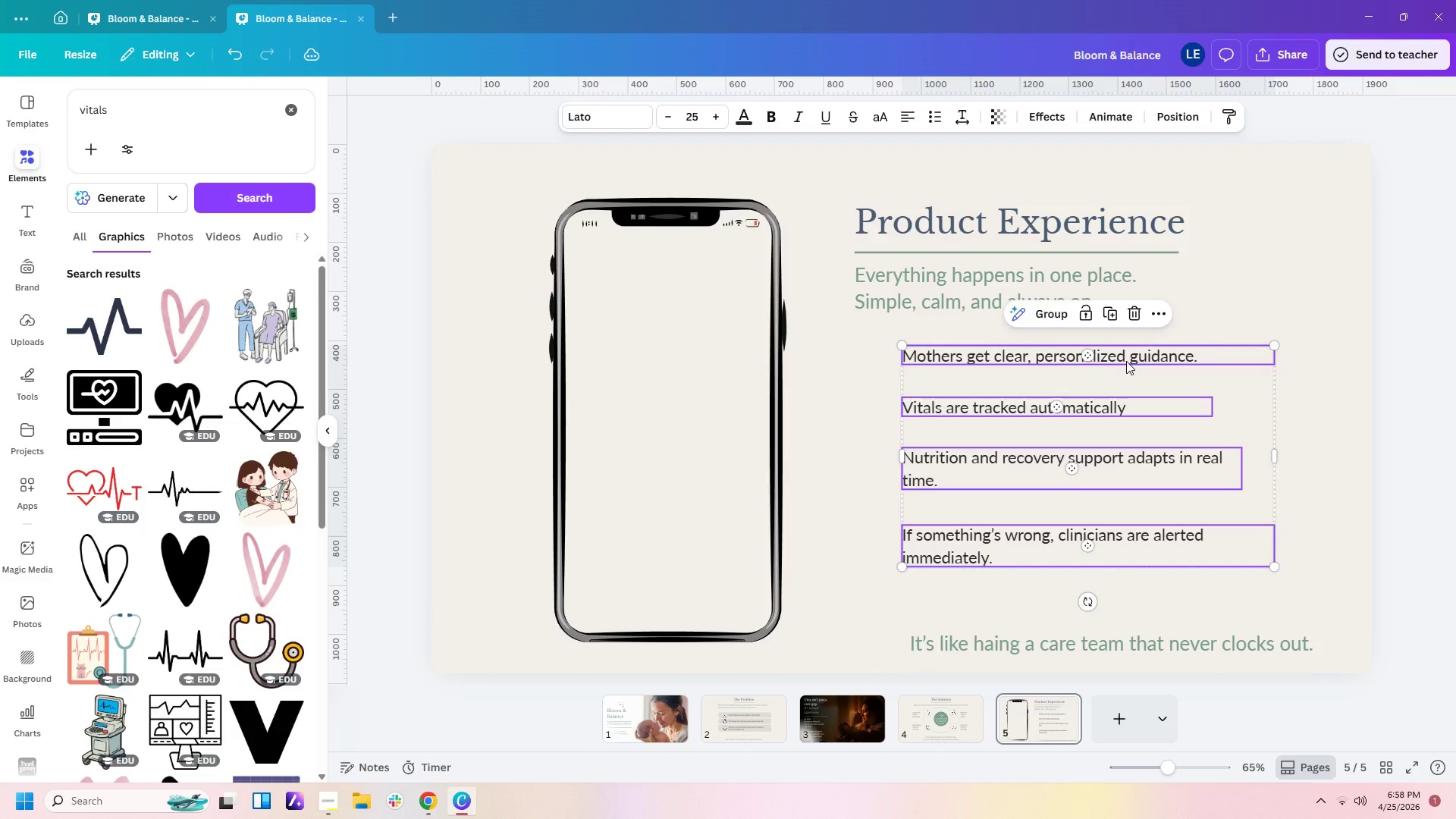 
left_click_drag(start_coordinate=[1126, 361], to_coordinate=[1161, 362])
 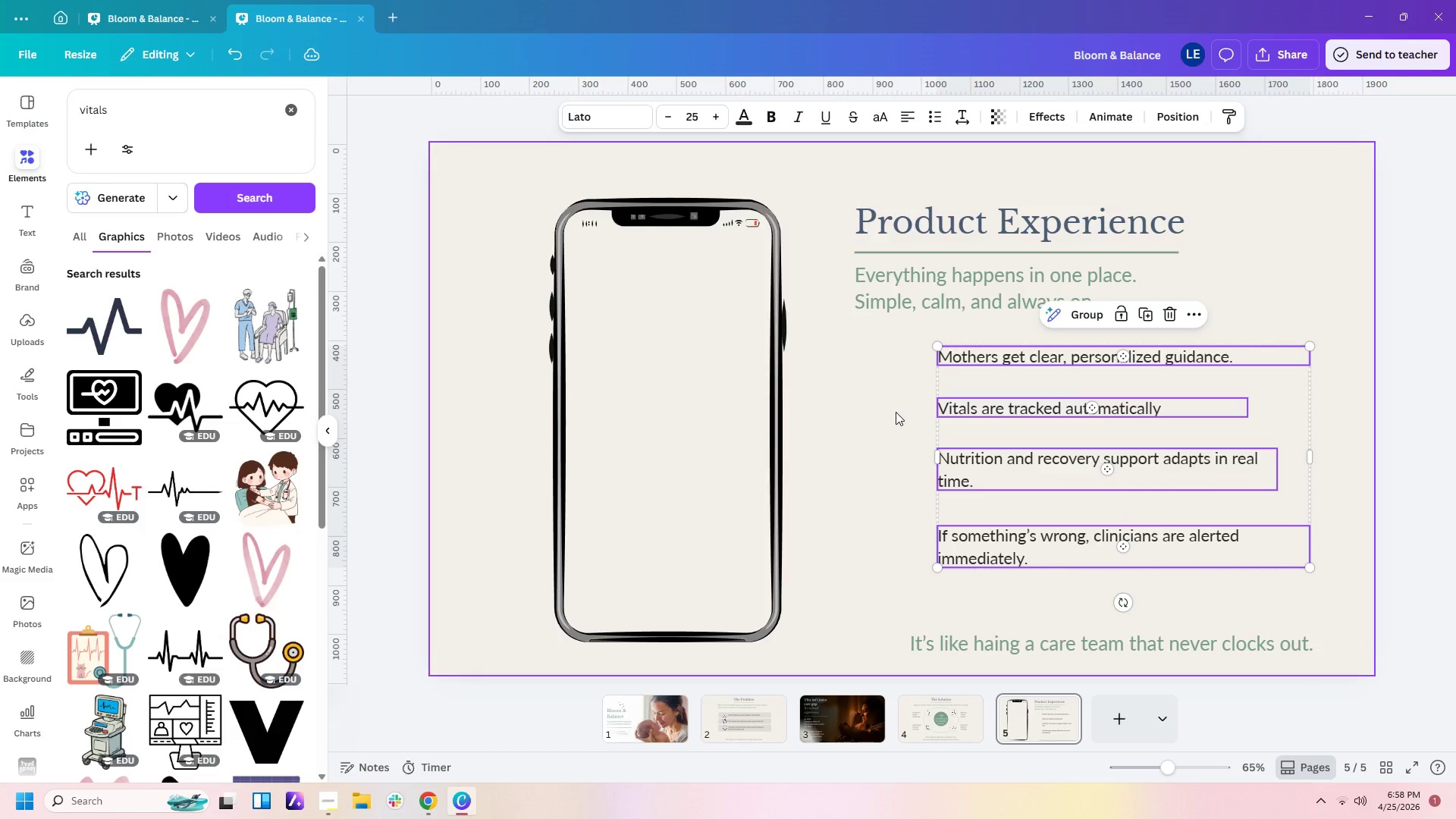 
left_click([896, 412])
 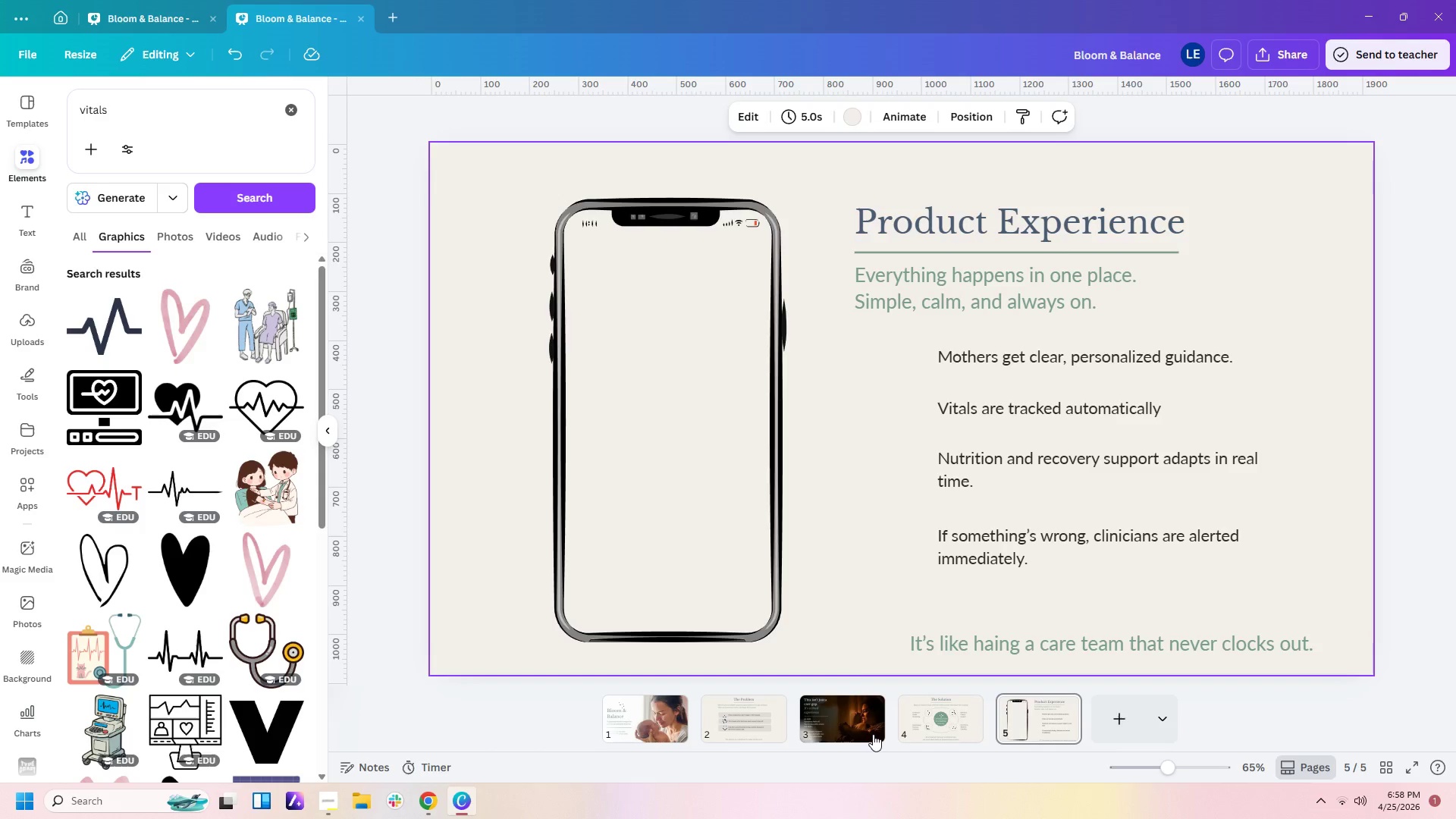 
left_click([928, 725])
 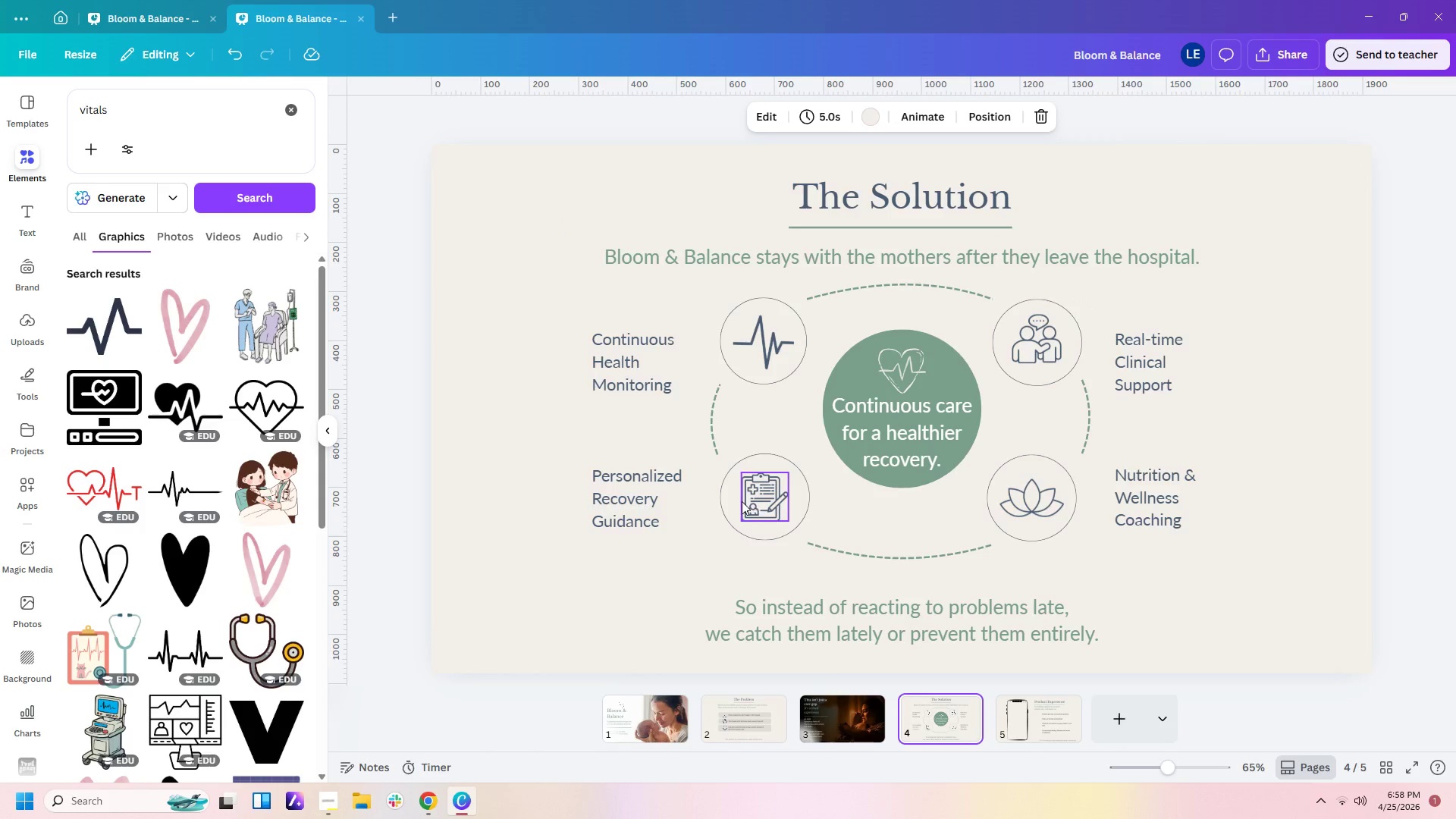 
left_click([724, 497])
 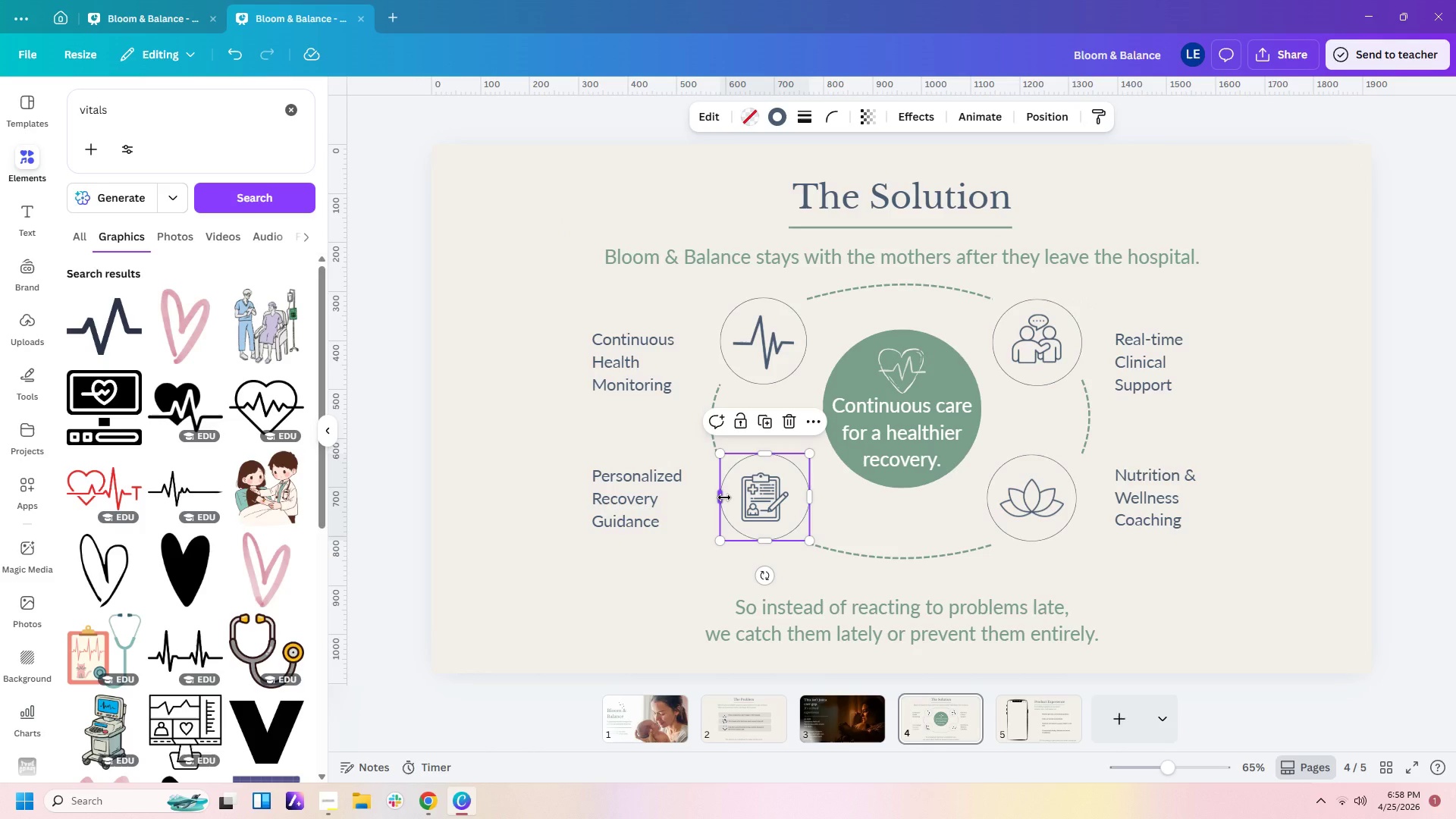 
key(Control+C)
 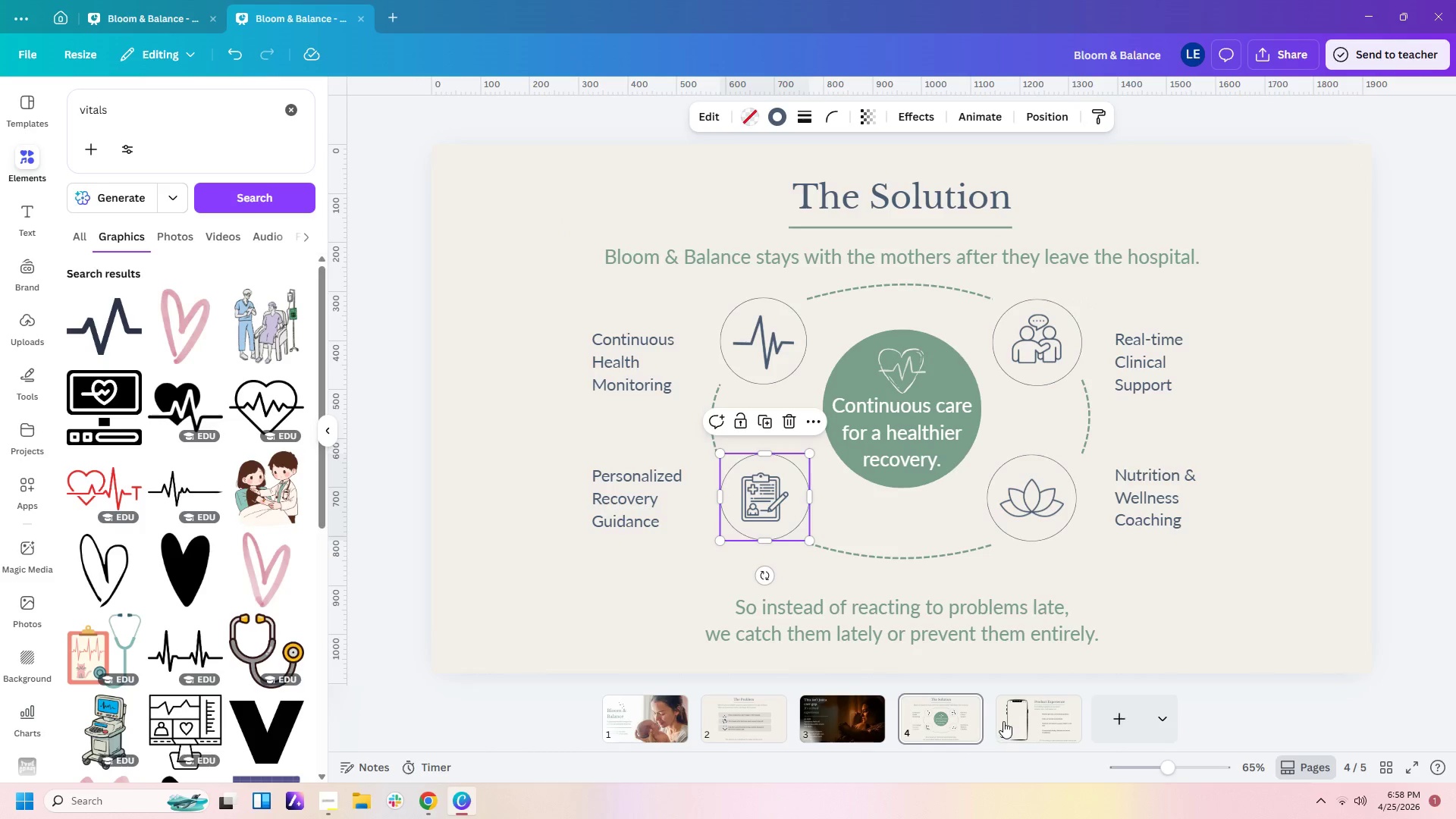 
left_click([1020, 720])
 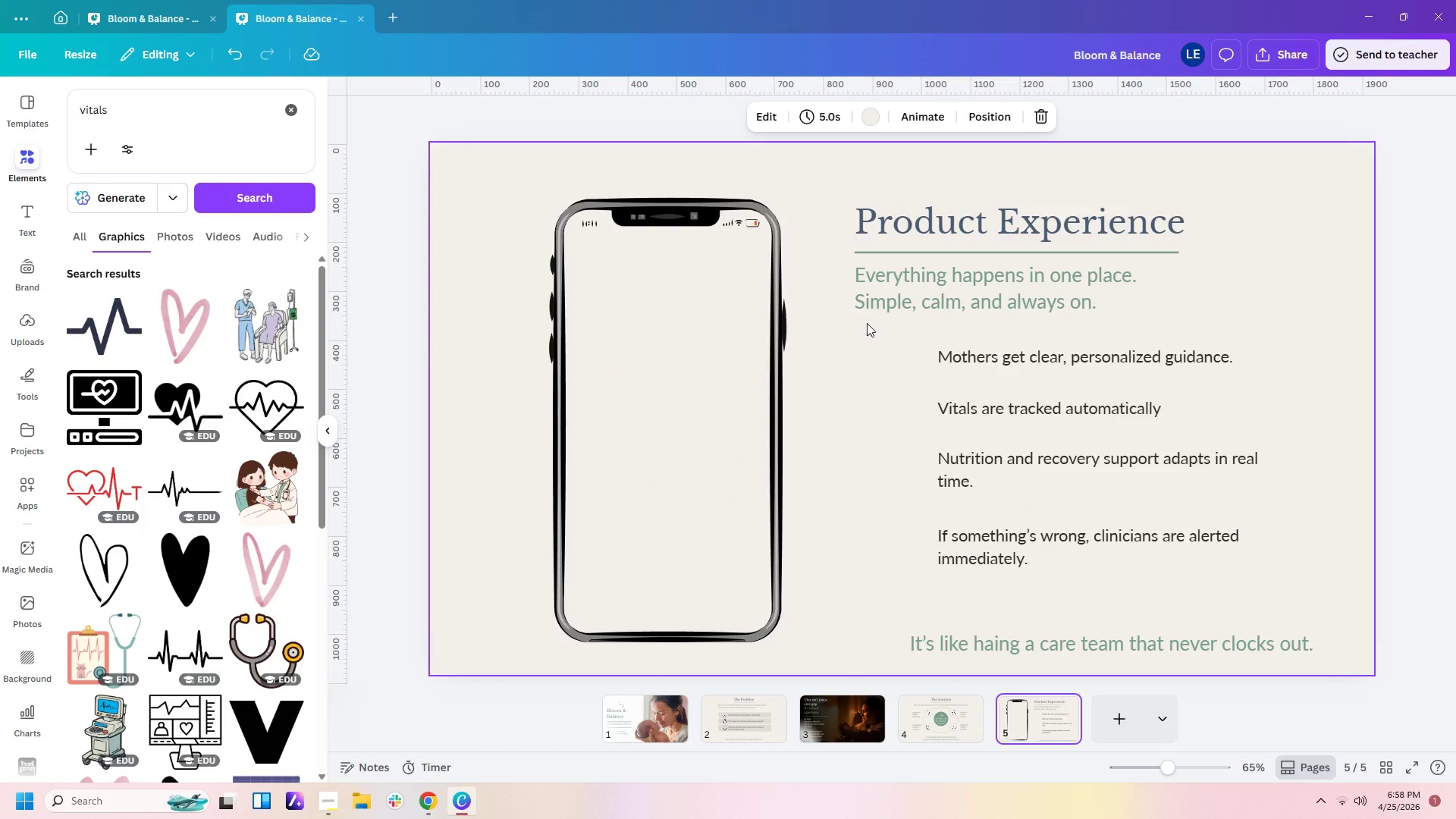 
left_click([864, 378])
 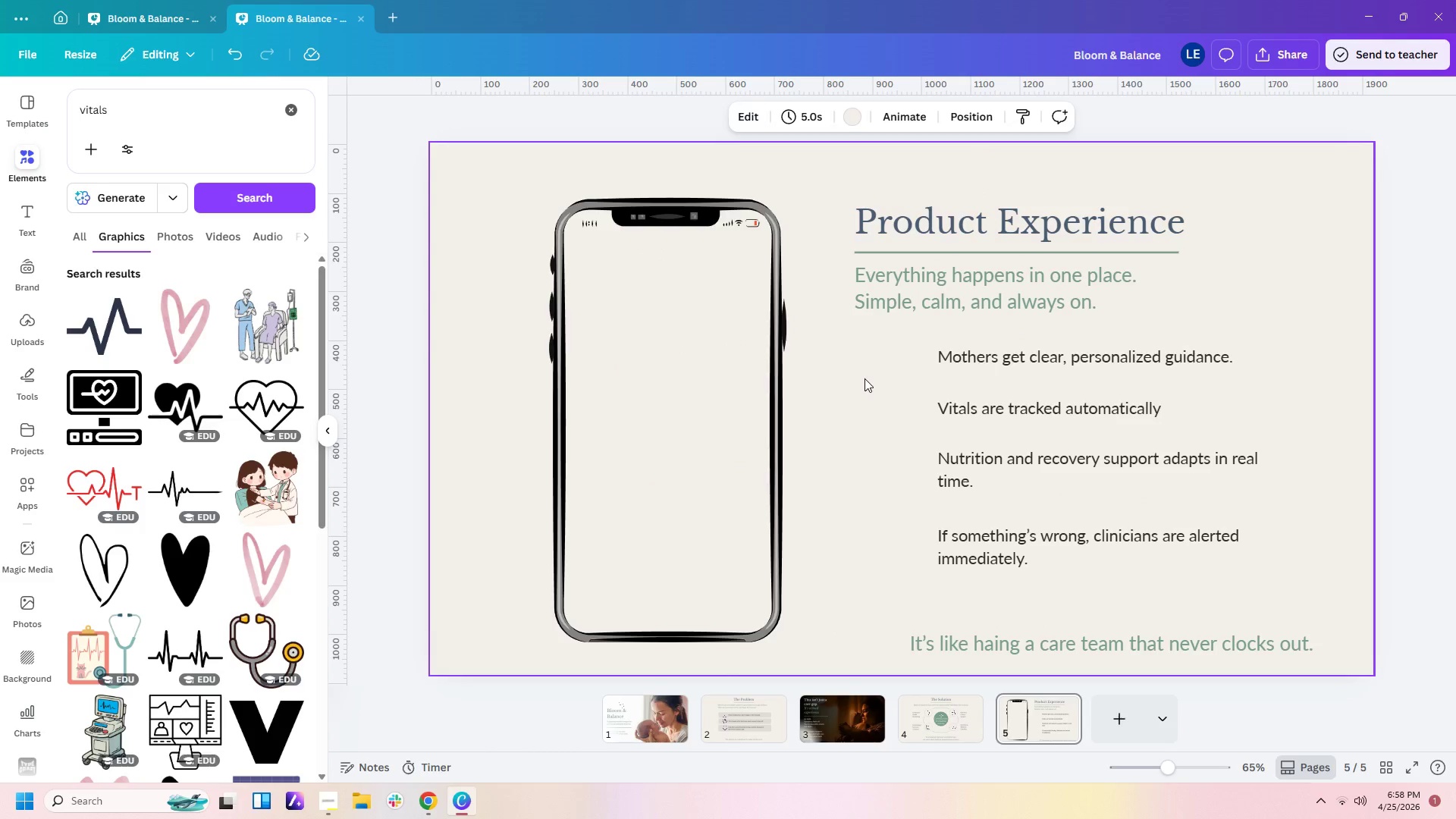 
key(Control+V)
 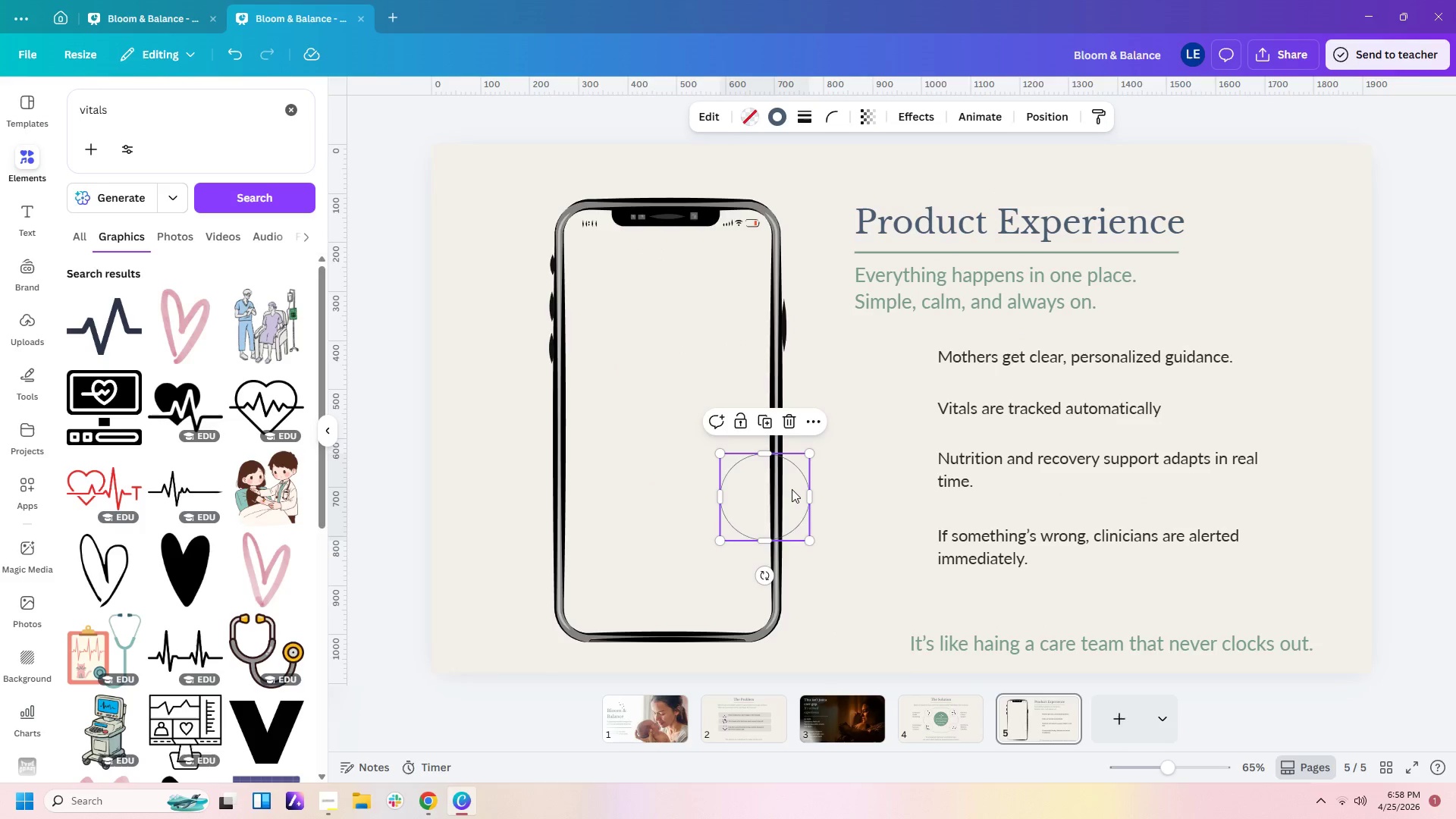 
left_click_drag(start_coordinate=[791, 489], to_coordinate=[912, 355])
 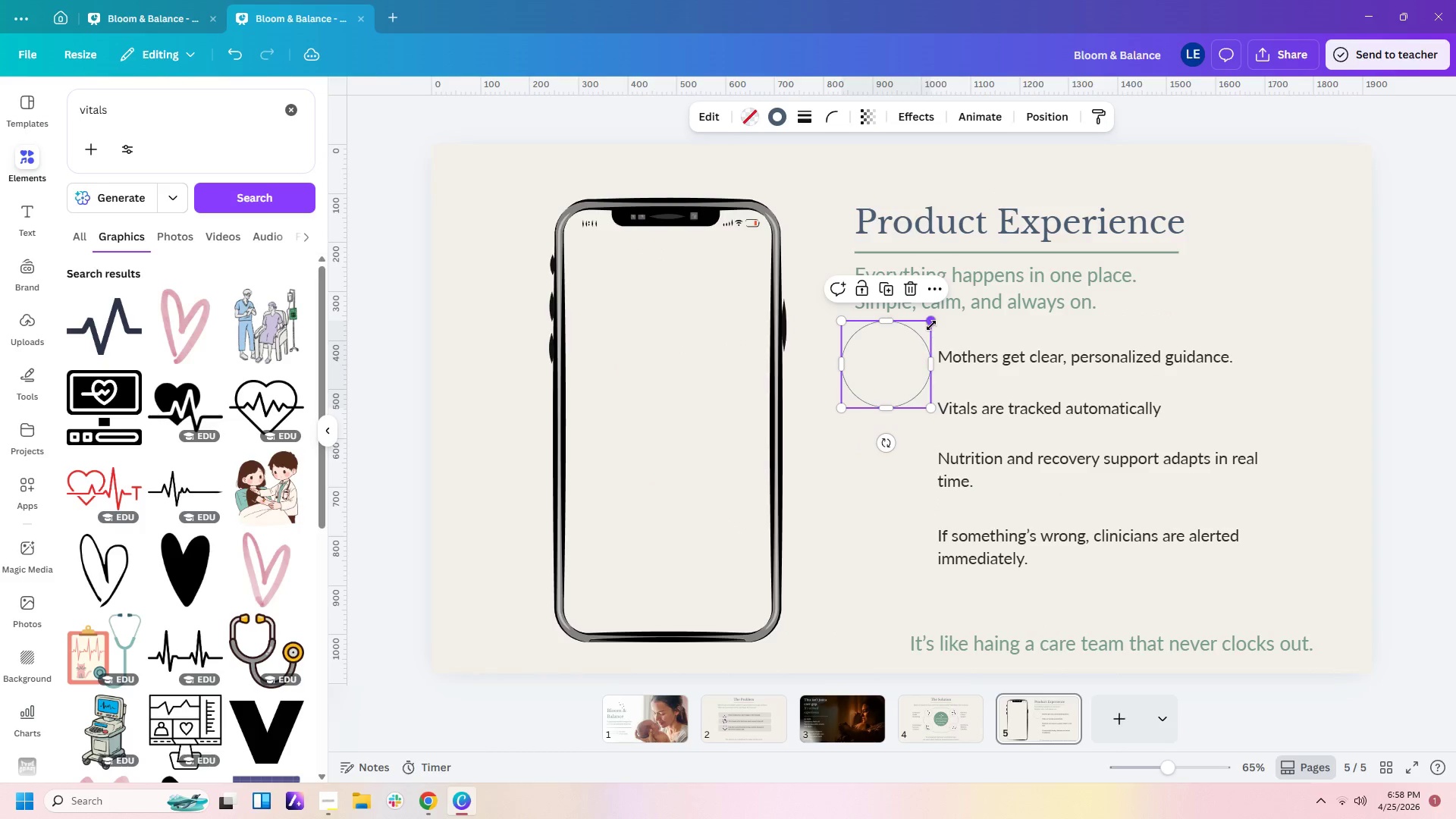 
left_click_drag(start_coordinate=[931, 325], to_coordinate=[903, 380])
 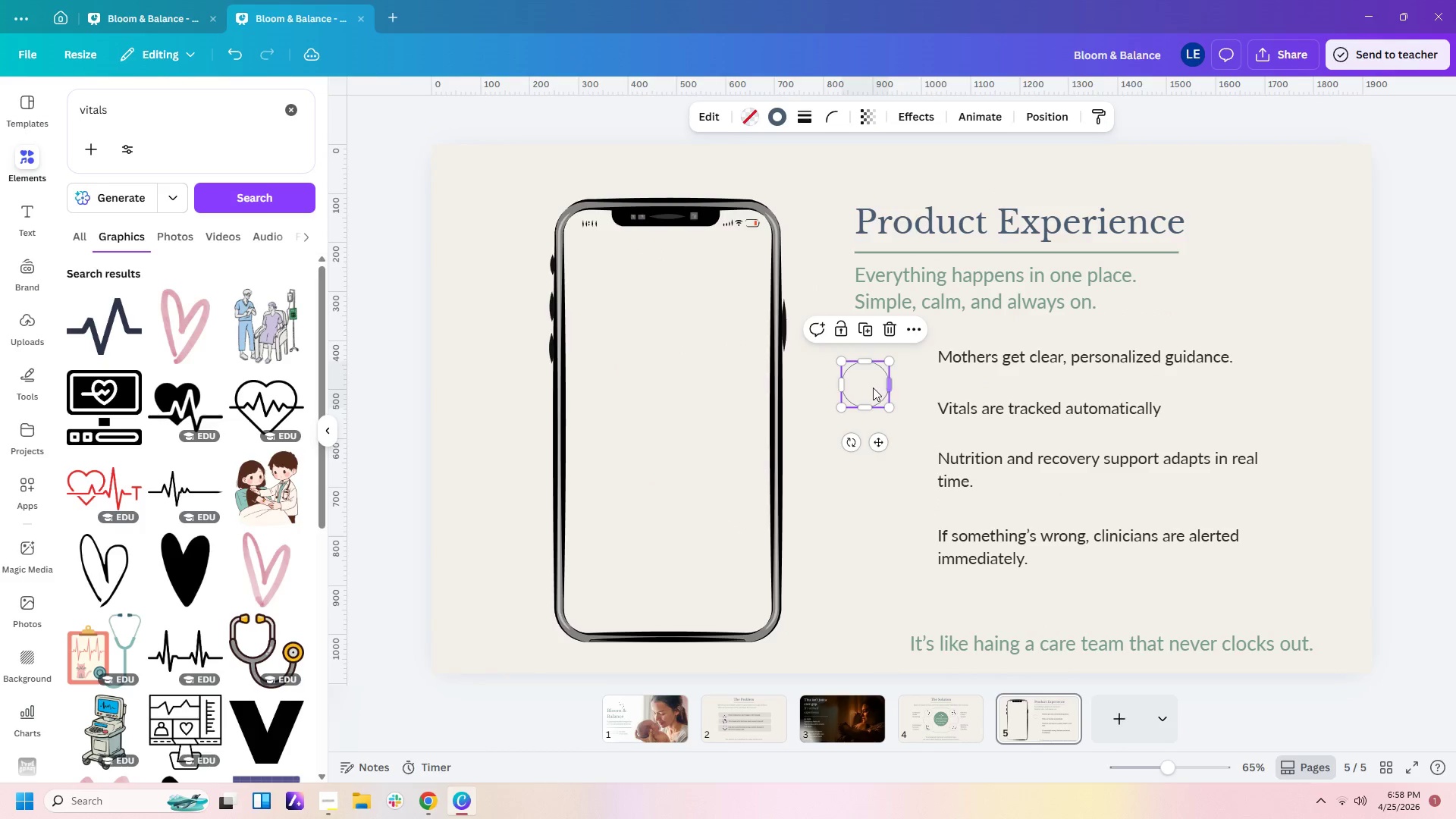 
left_click_drag(start_coordinate=[873, 388], to_coordinate=[903, 358])
 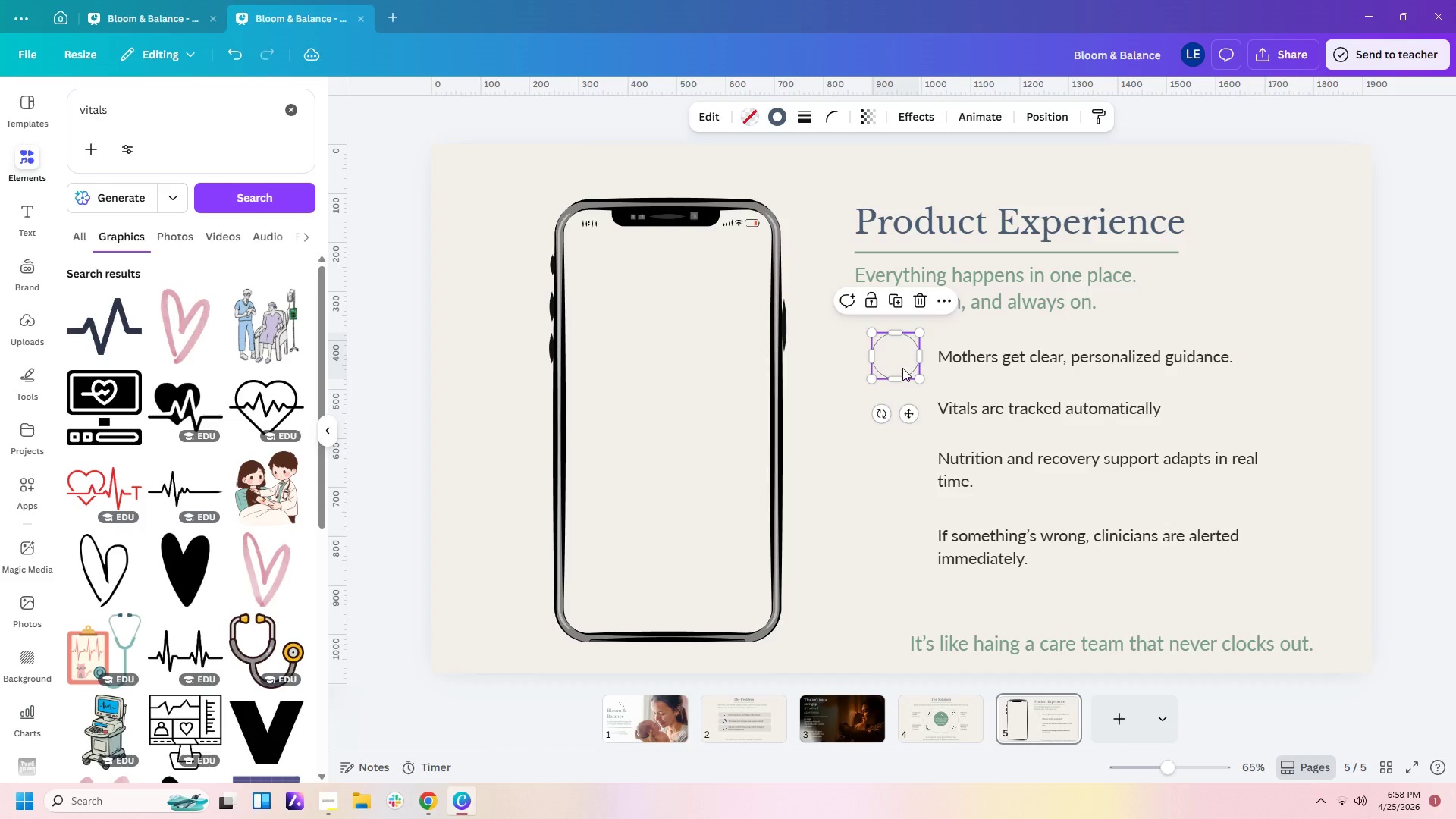 
key(Control+C)
 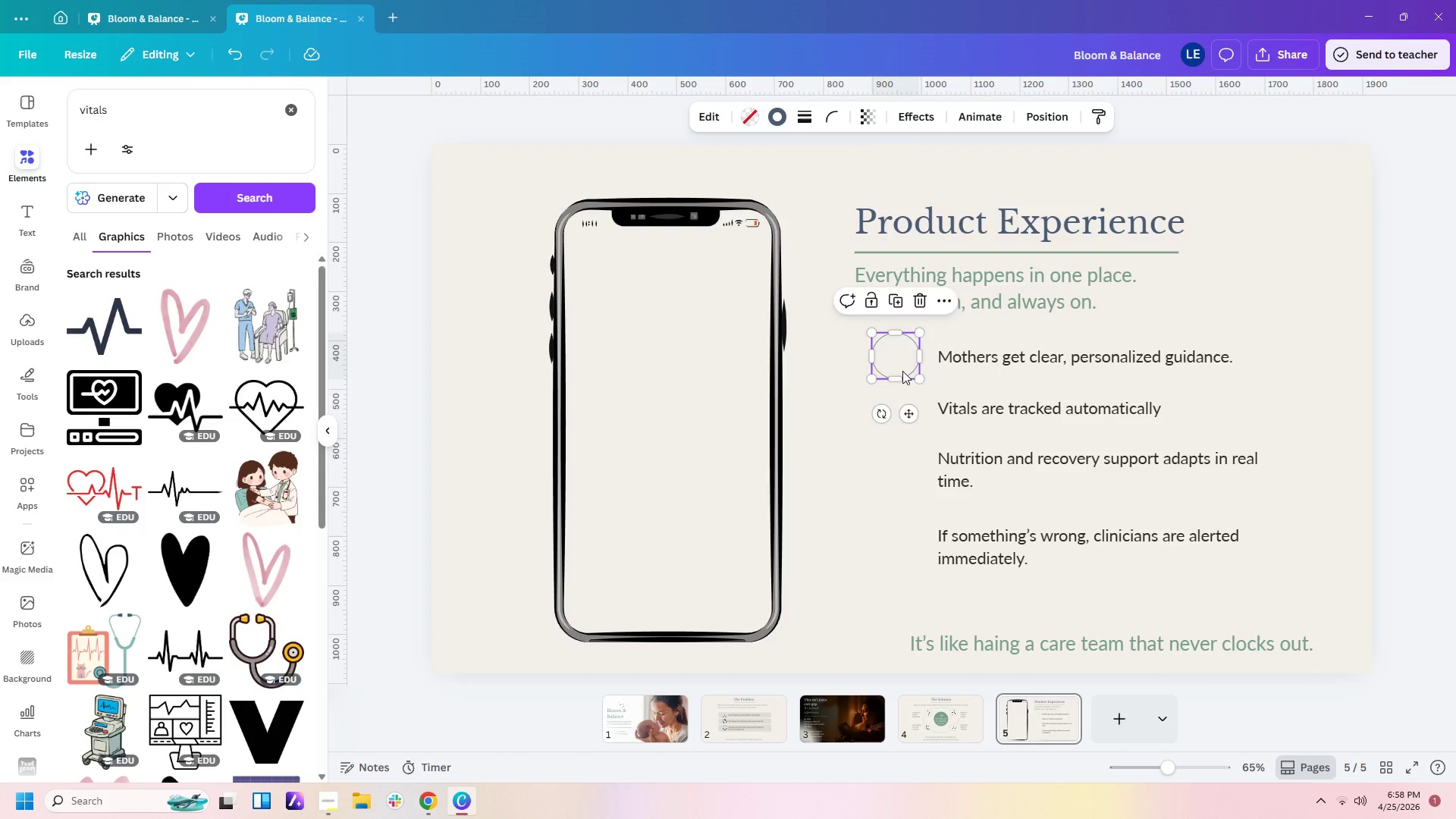 
key(Control+V)
 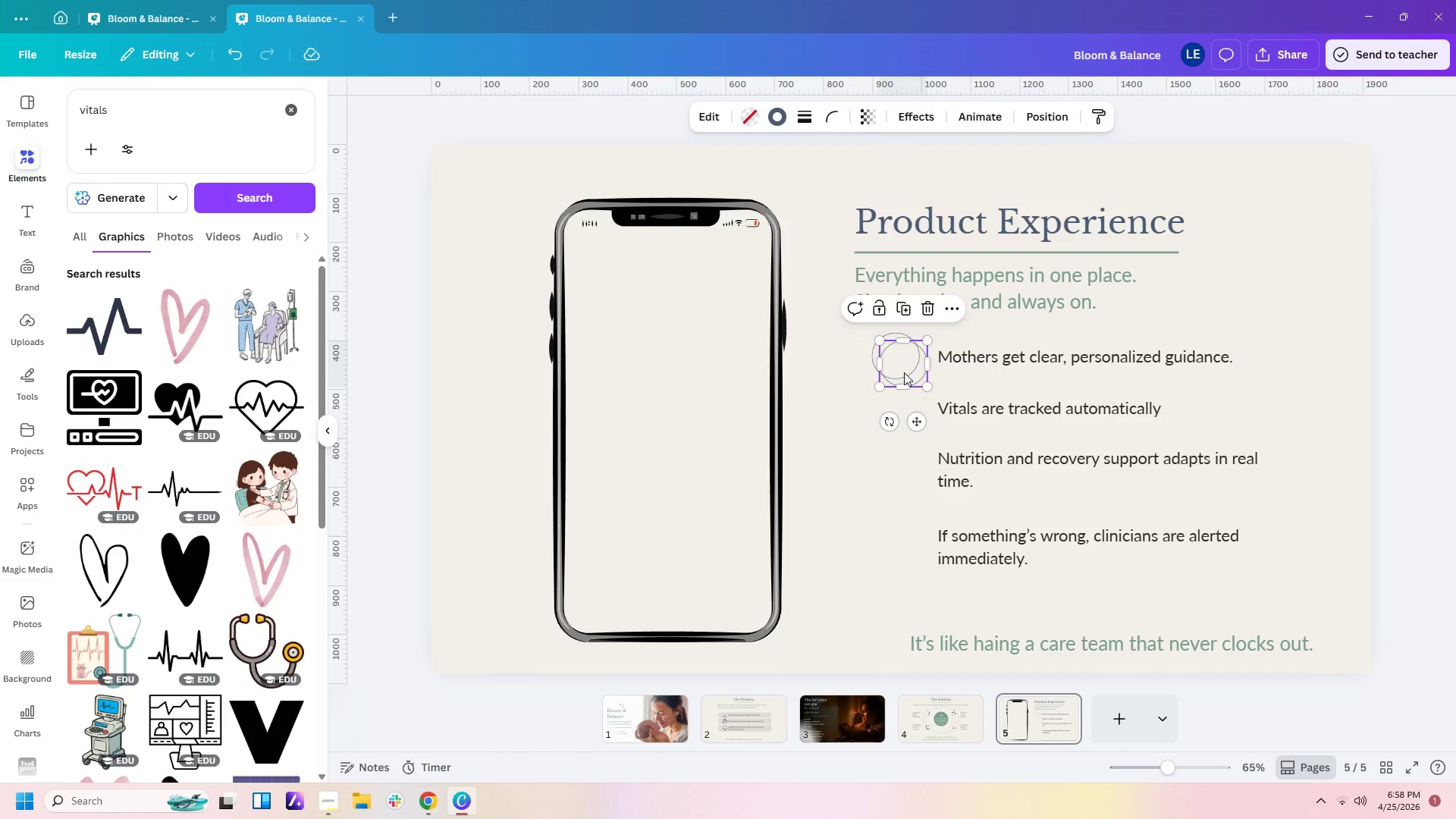 
left_click_drag(start_coordinate=[904, 372], to_coordinate=[892, 422])
 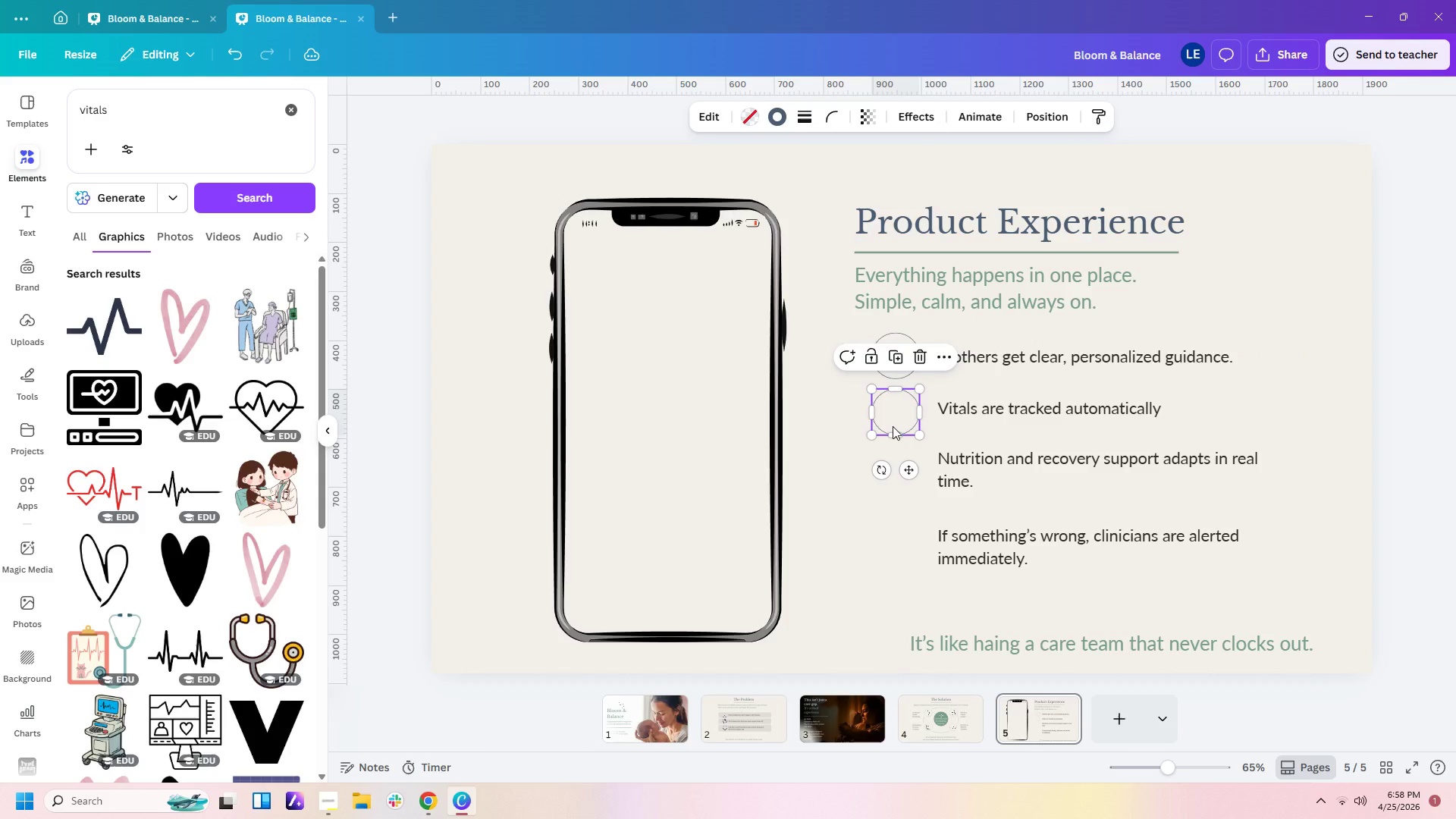 
key(Control+C)
 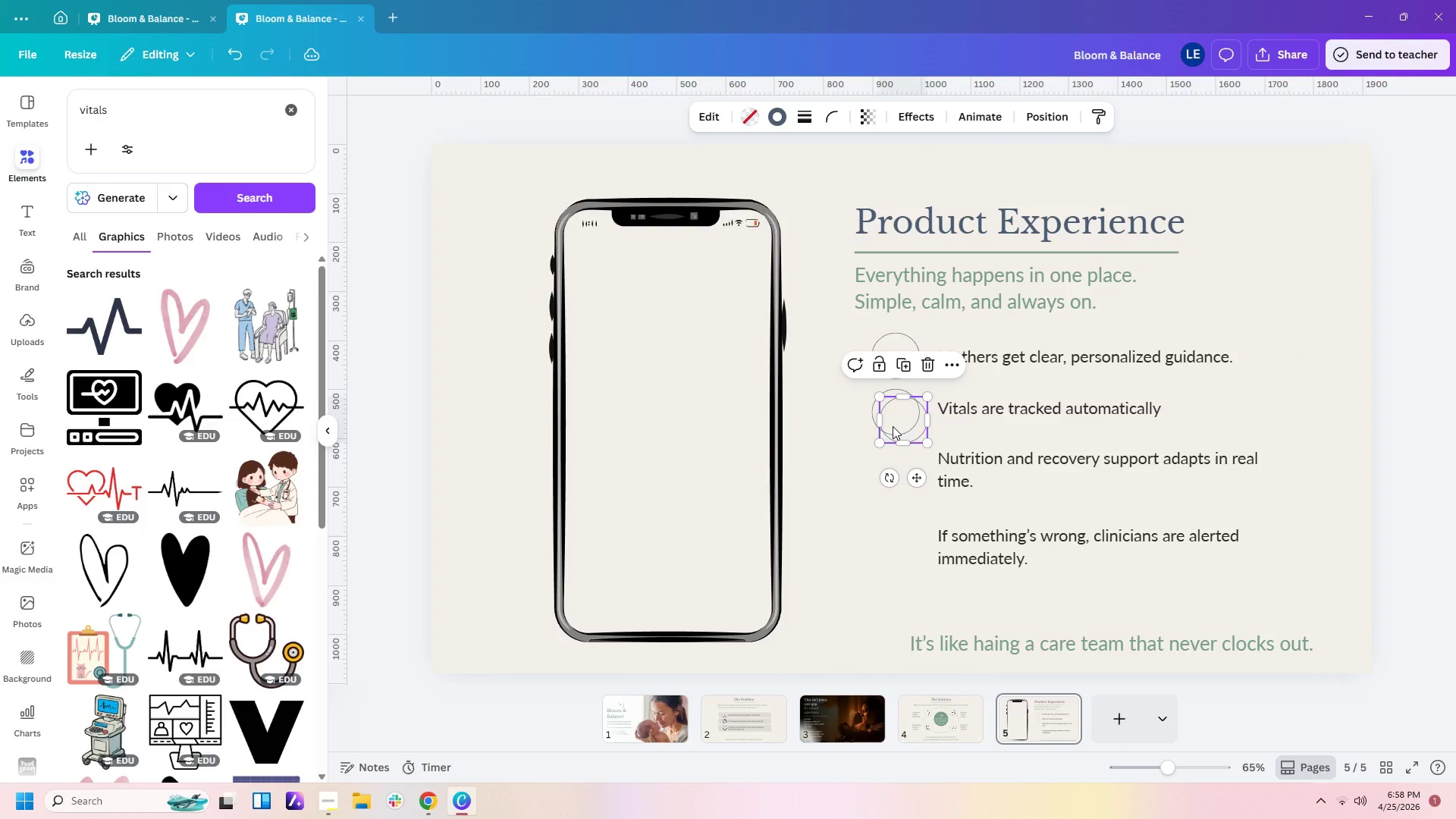 
key(Control+V)
 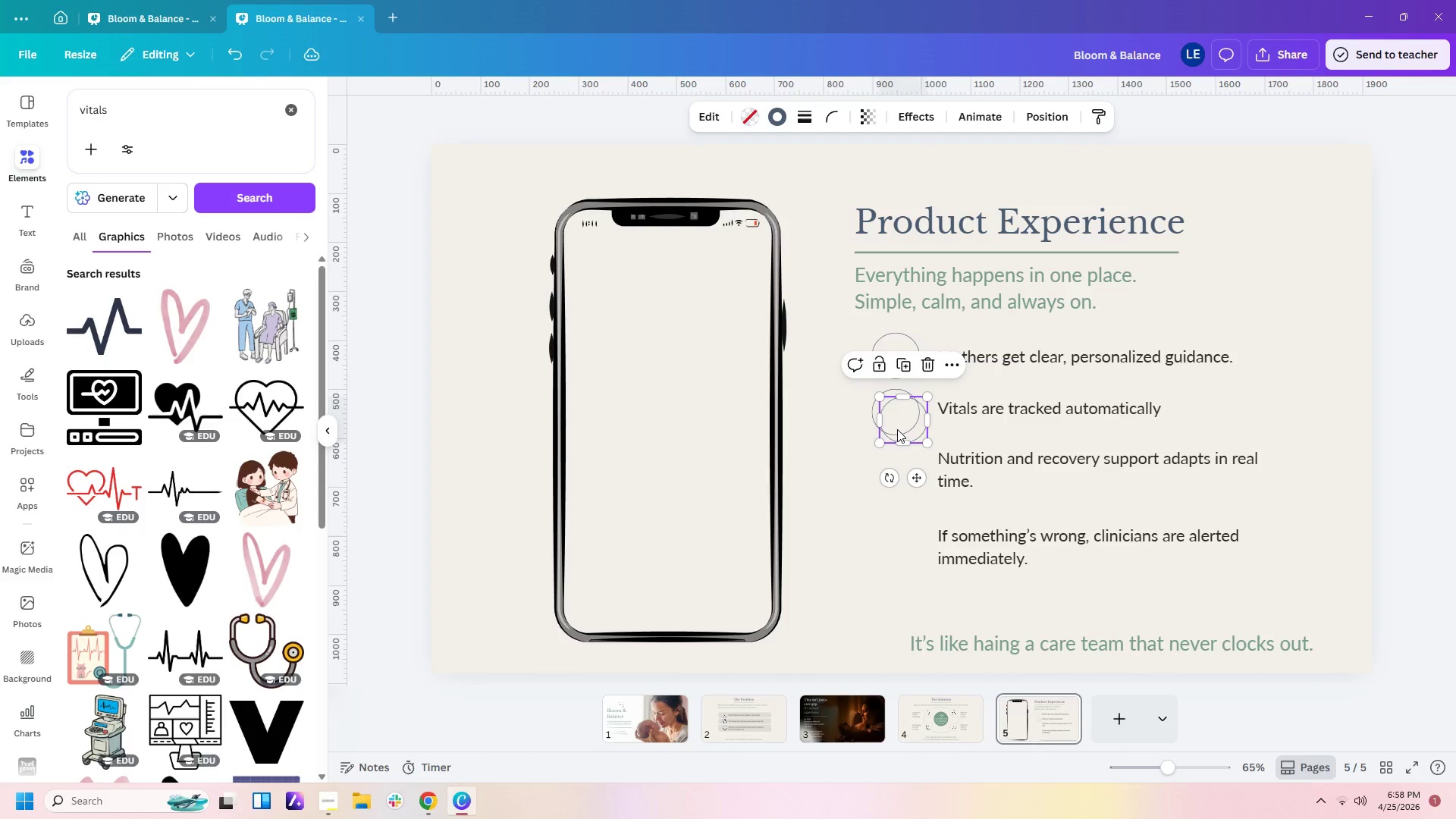 
left_click_drag(start_coordinate=[897, 429], to_coordinate=[887, 483])
 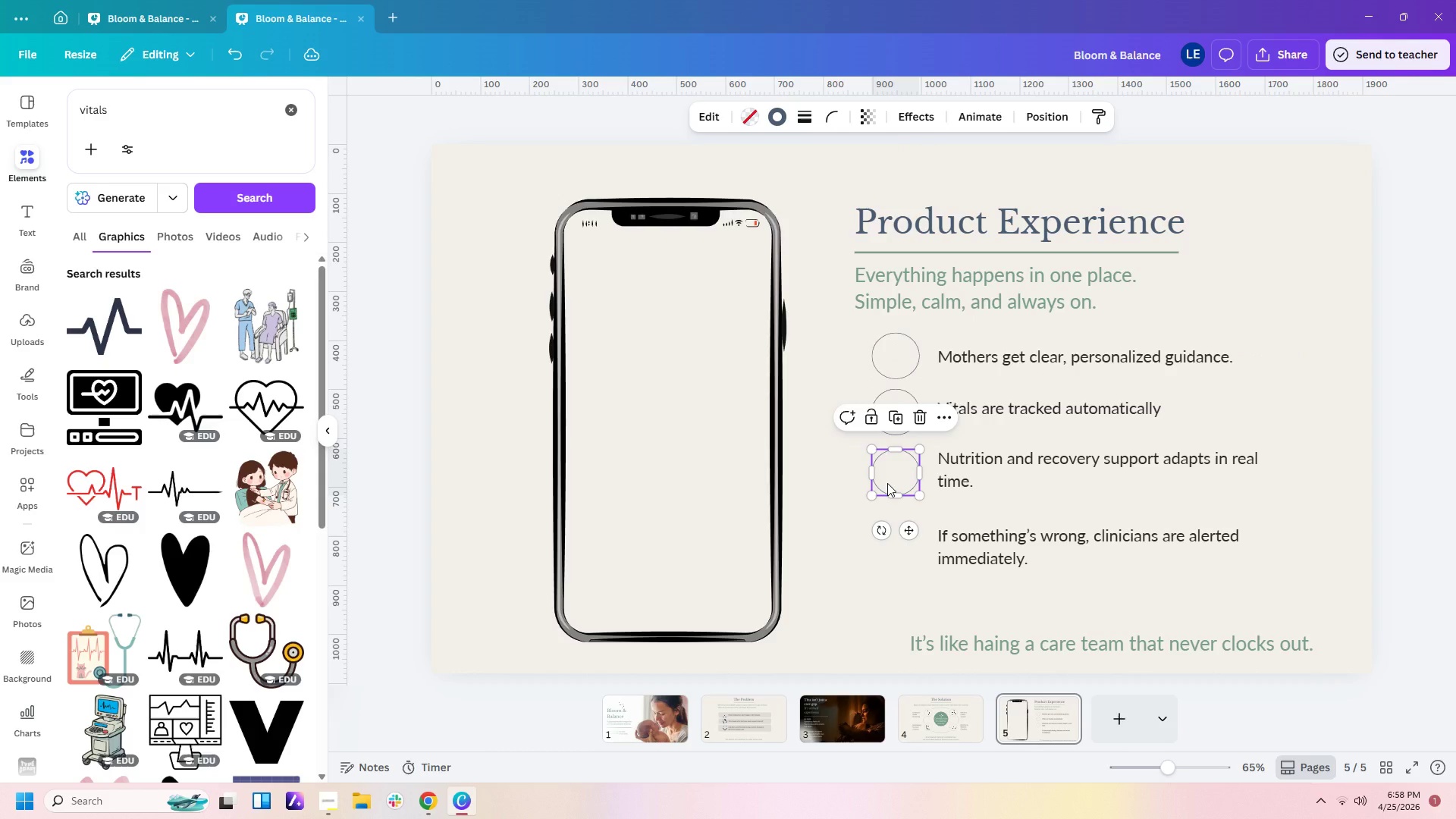 
key(Control+C)
 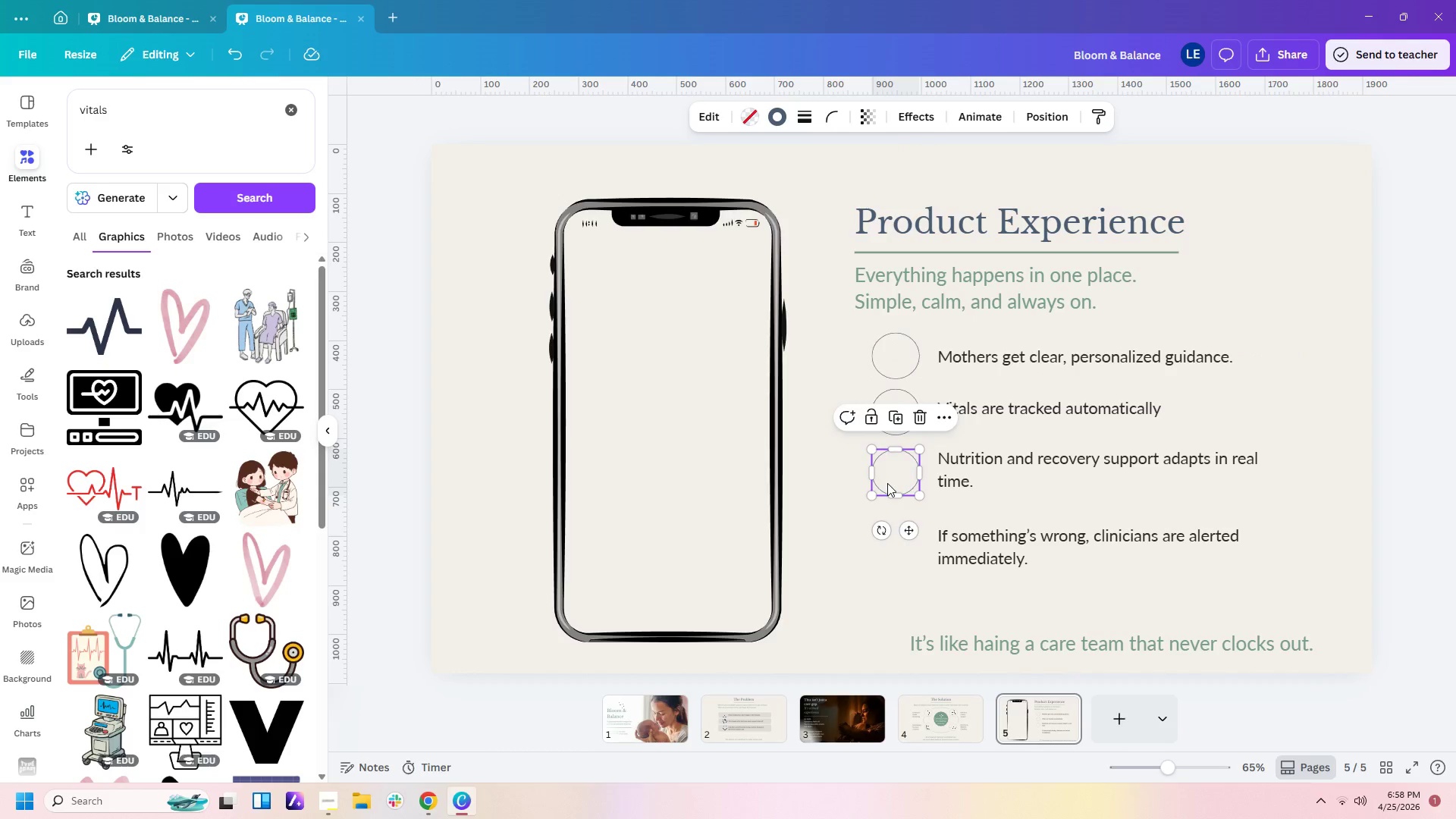 
key(Control+V)
 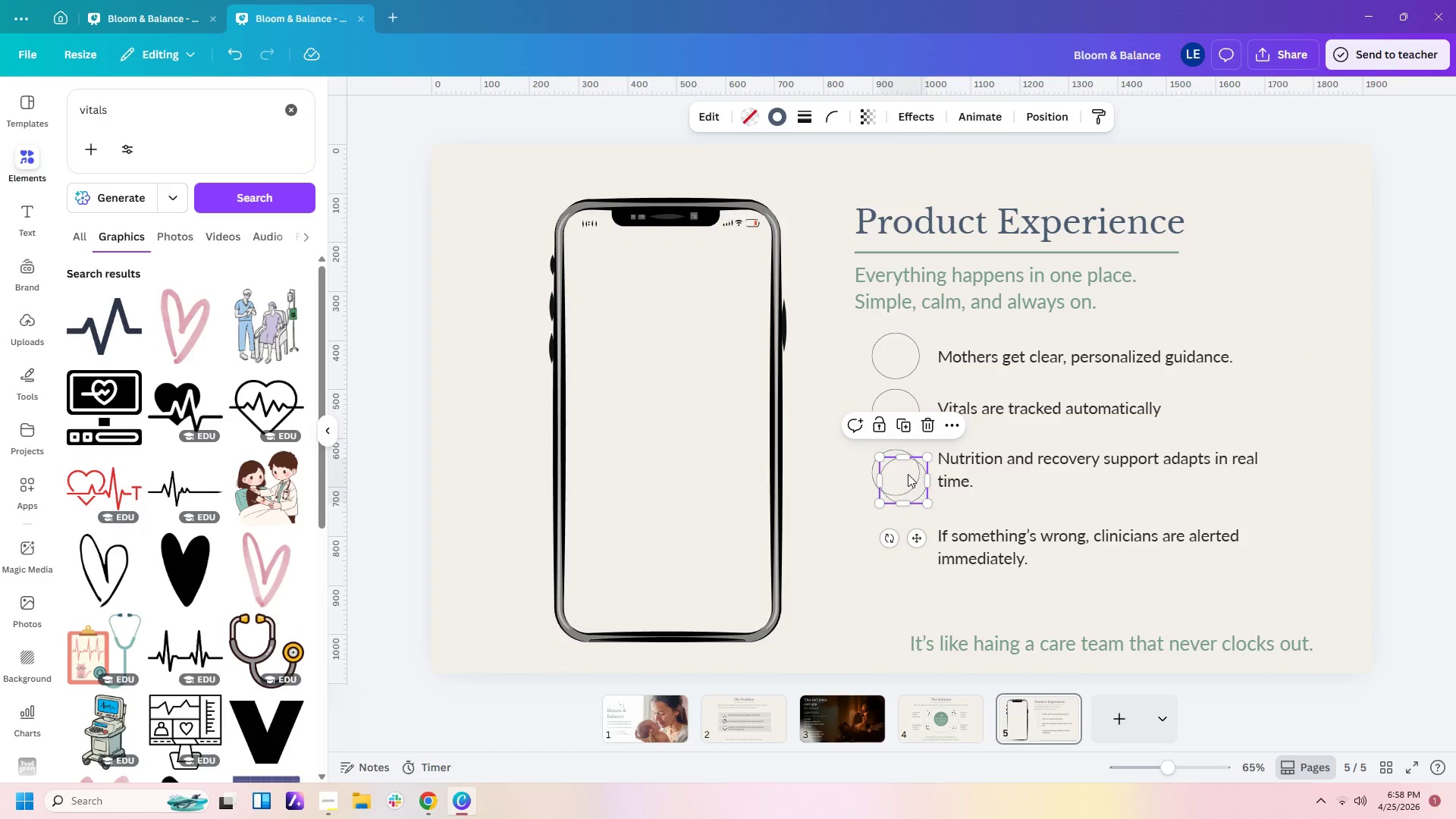 
left_click_drag(start_coordinate=[908, 474], to_coordinate=[900, 525])
 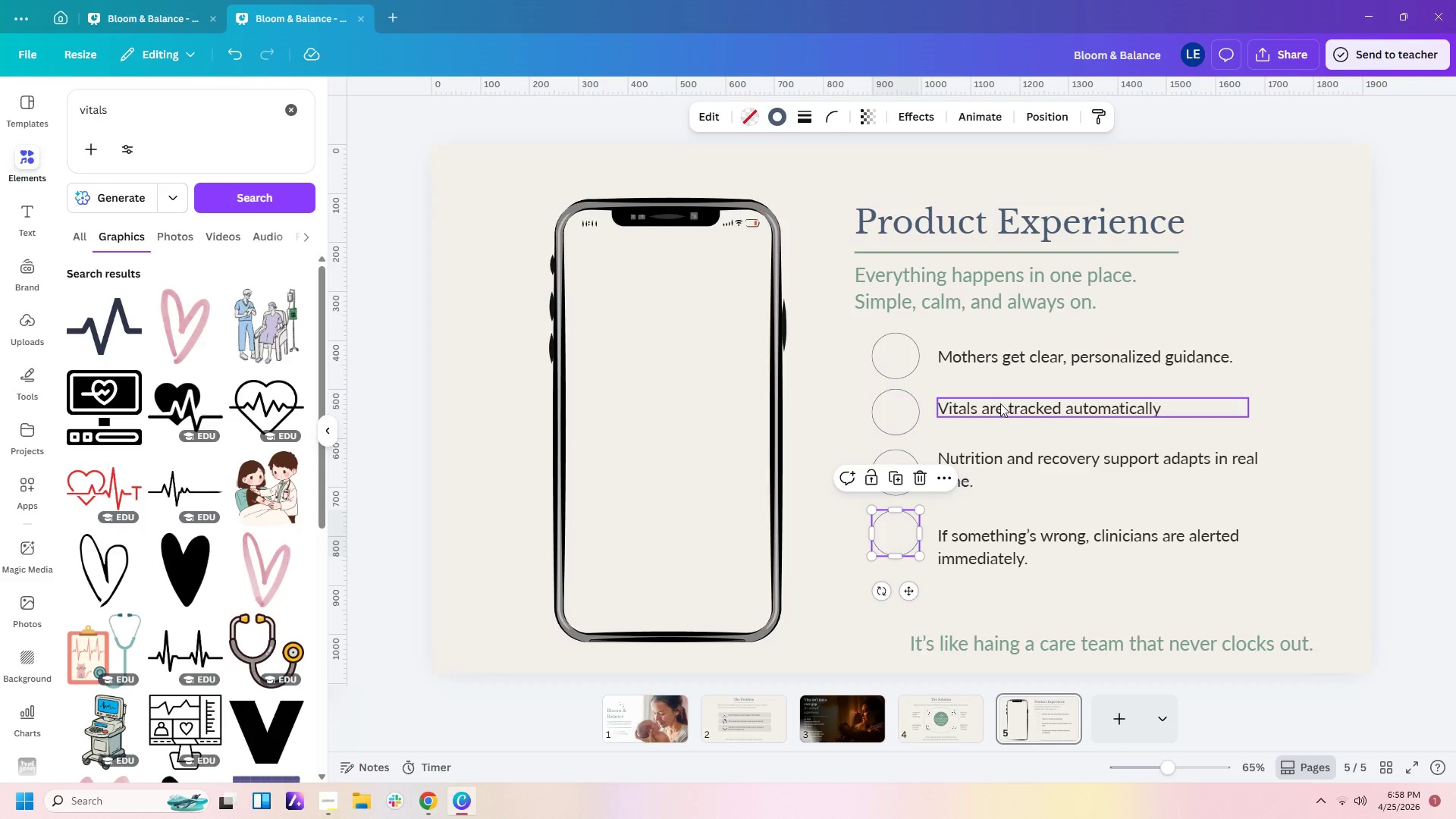 
left_click_drag(start_coordinate=[990, 467], to_coordinate=[987, 472])
 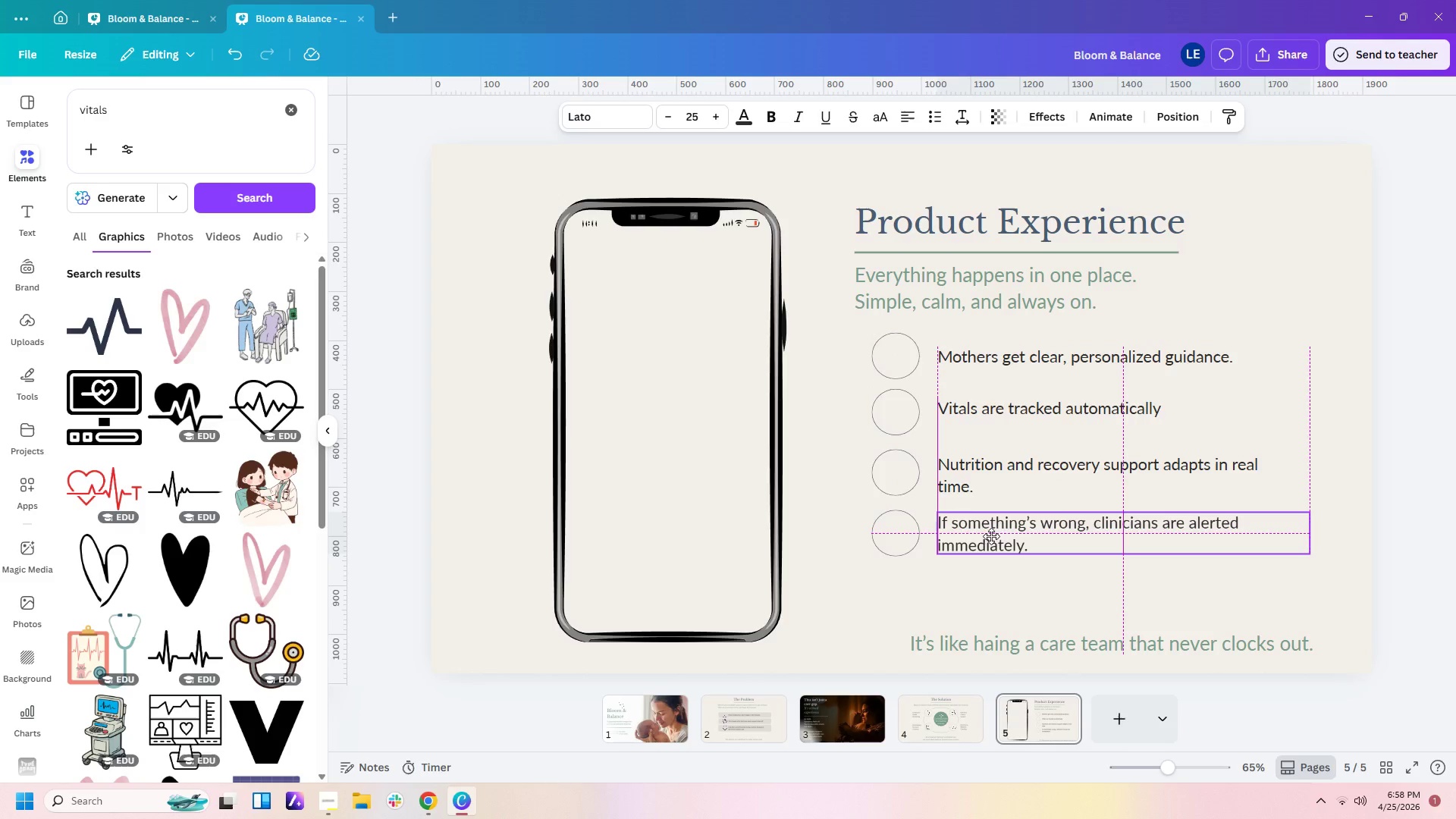 
wait(5.02)
 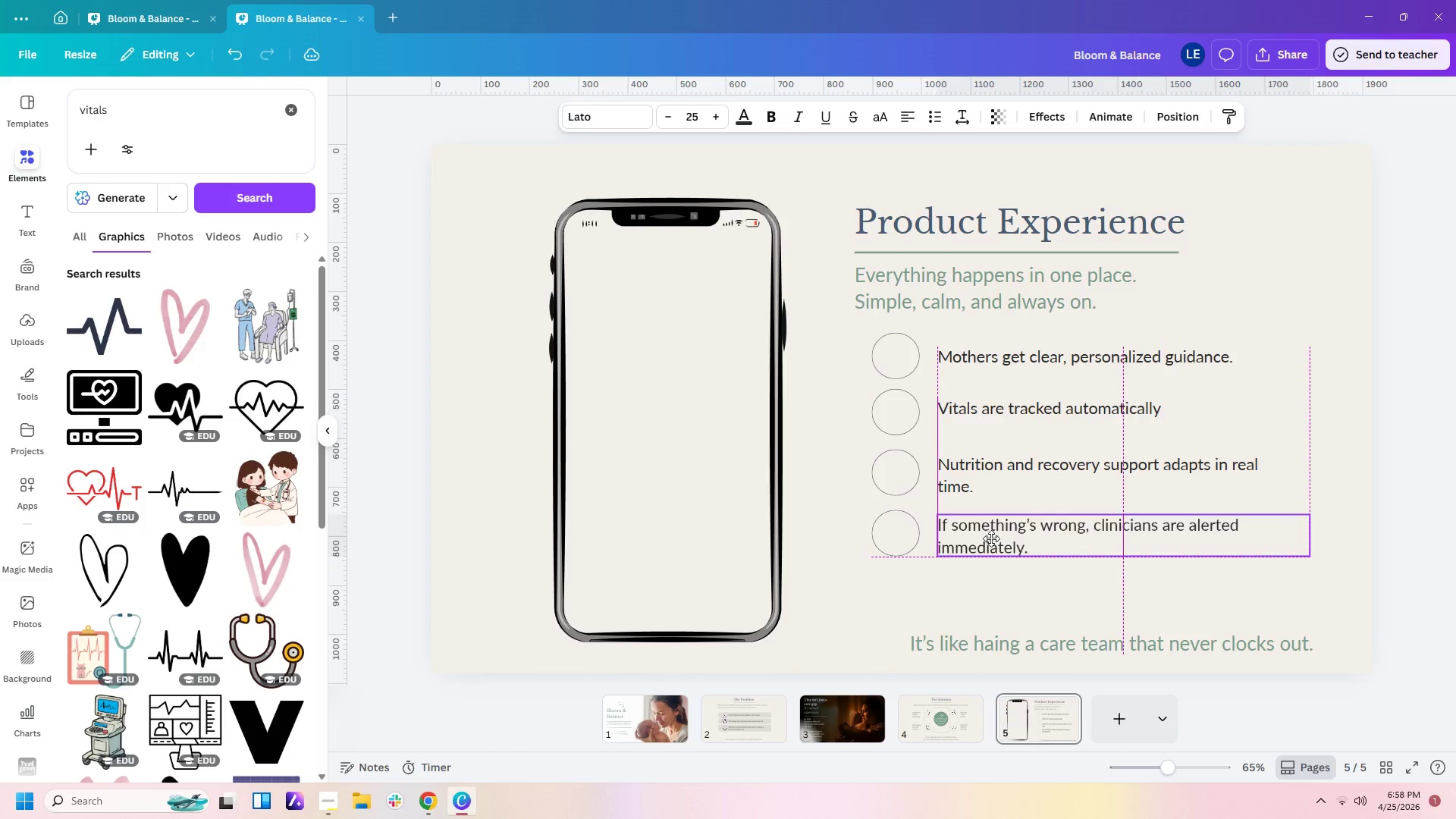 
left_click_drag(start_coordinate=[991, 474], to_coordinate=[993, 457])
 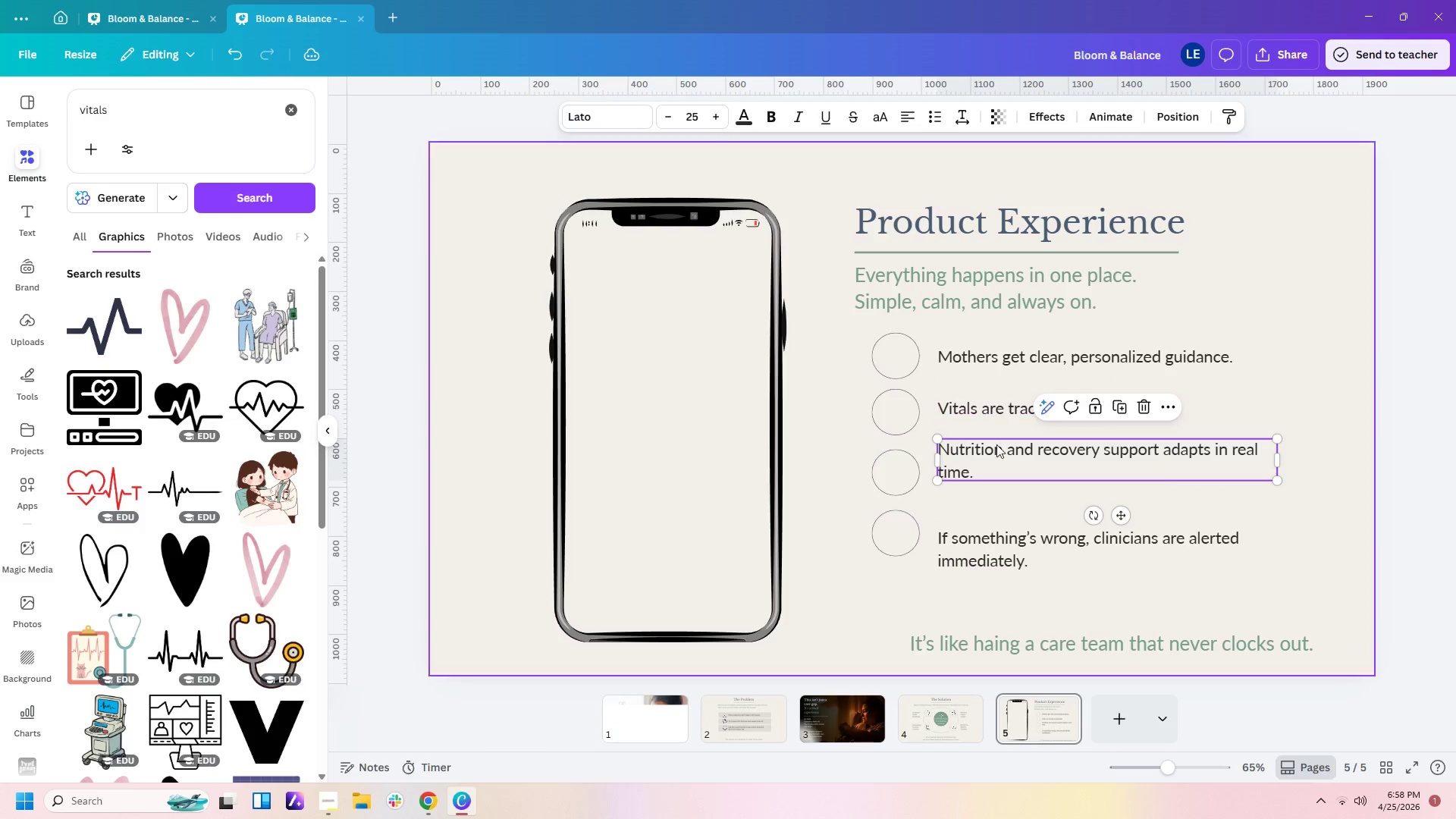 
left_click_drag(start_coordinate=[996, 447], to_coordinate=[994, 460])
 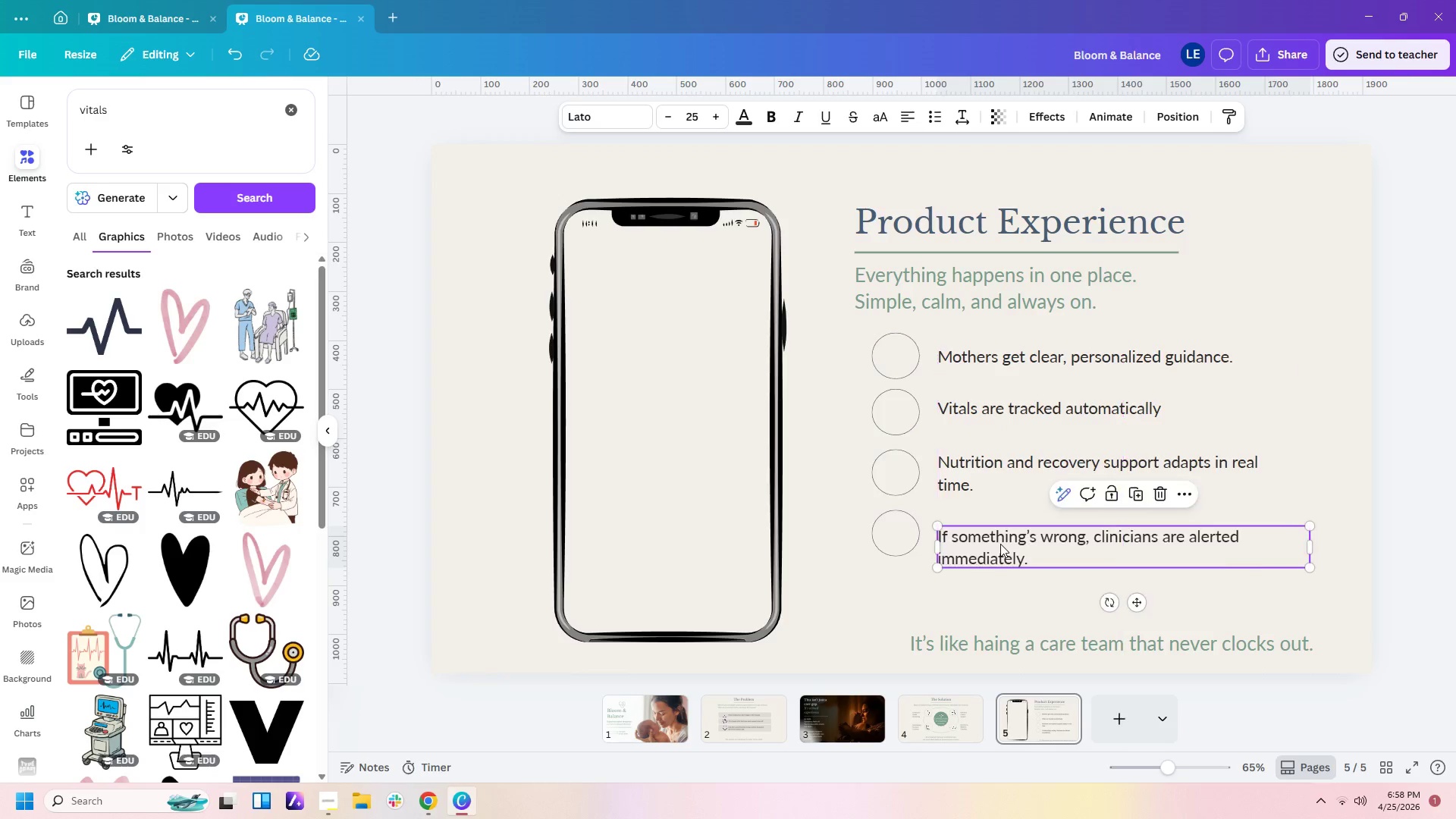 
left_click_drag(start_coordinate=[905, 532], to_coordinate=[904, 553])
 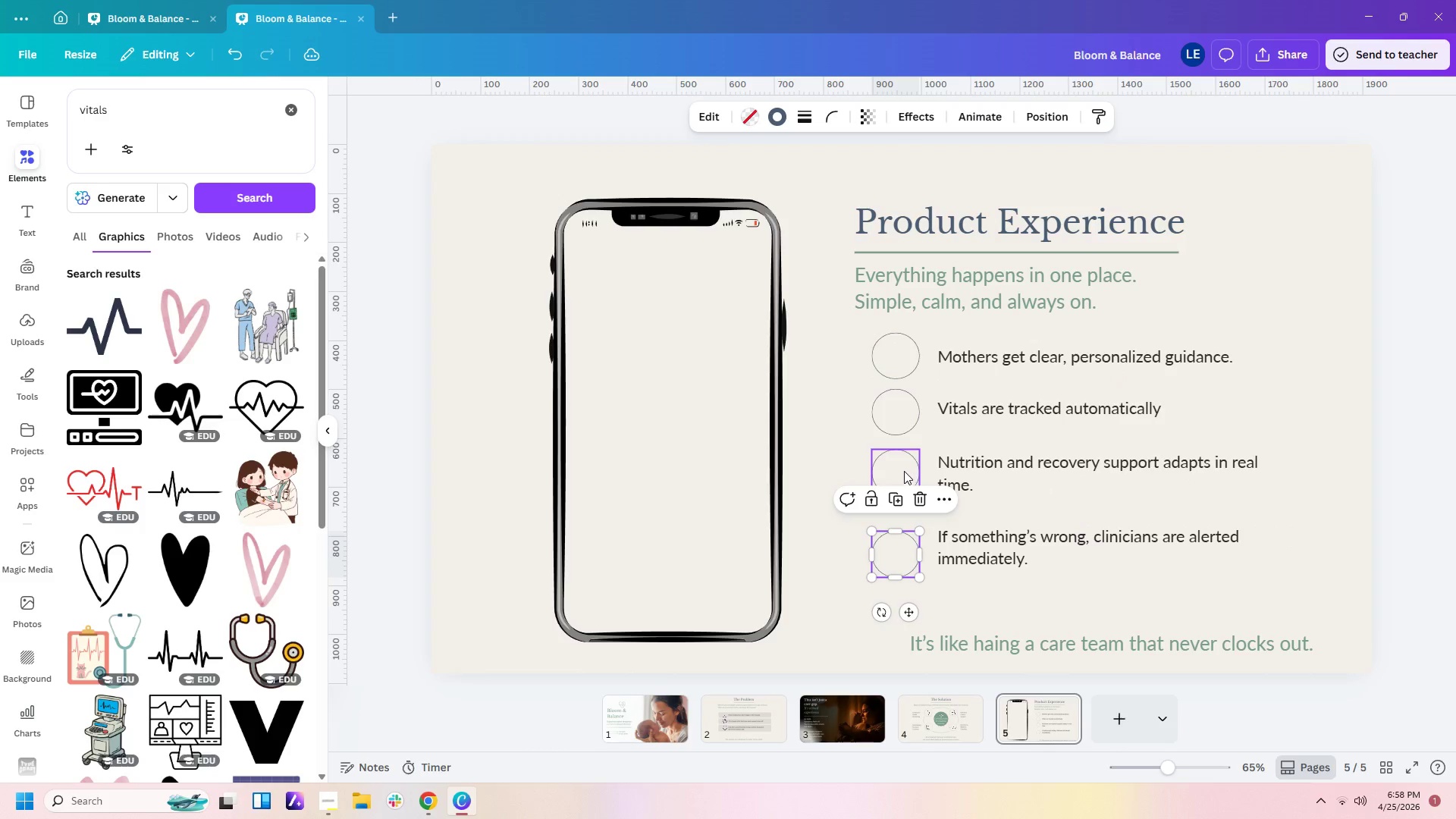 
left_click_drag(start_coordinate=[904, 471], to_coordinate=[904, 479])
 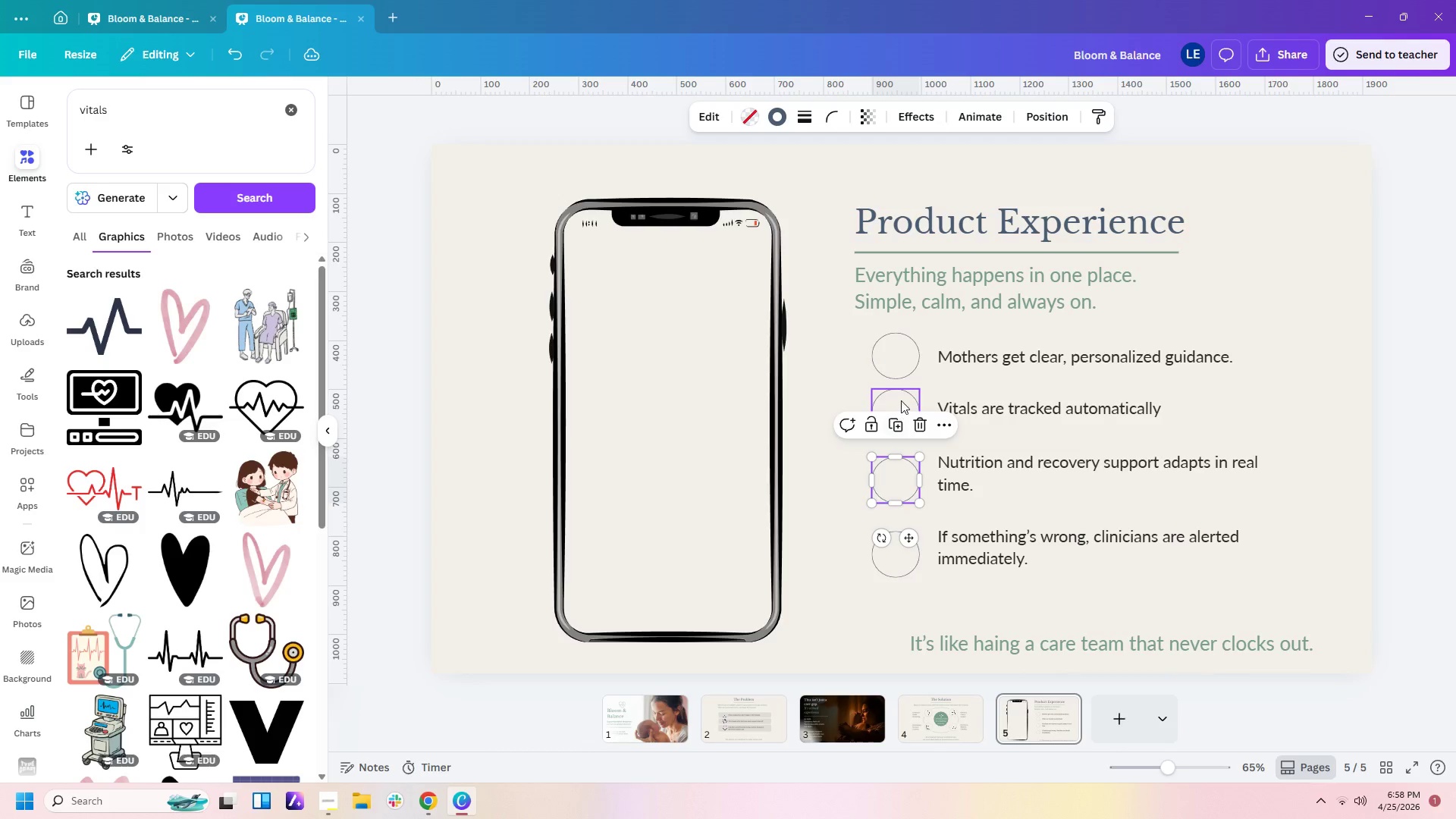 
left_click_drag(start_coordinate=[901, 400], to_coordinate=[901, 411])
 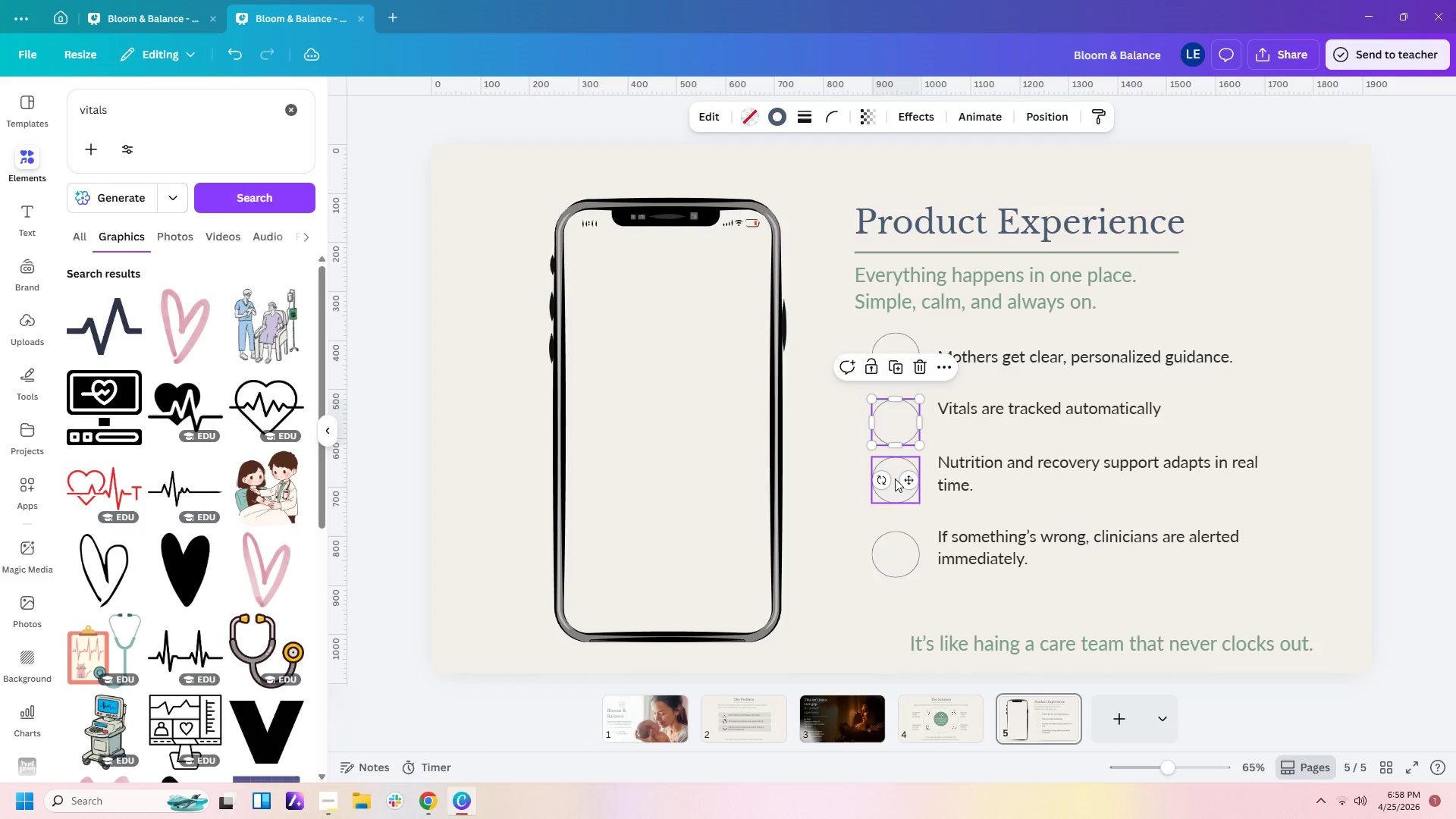 
left_click_drag(start_coordinate=[895, 473], to_coordinate=[895, 491])
 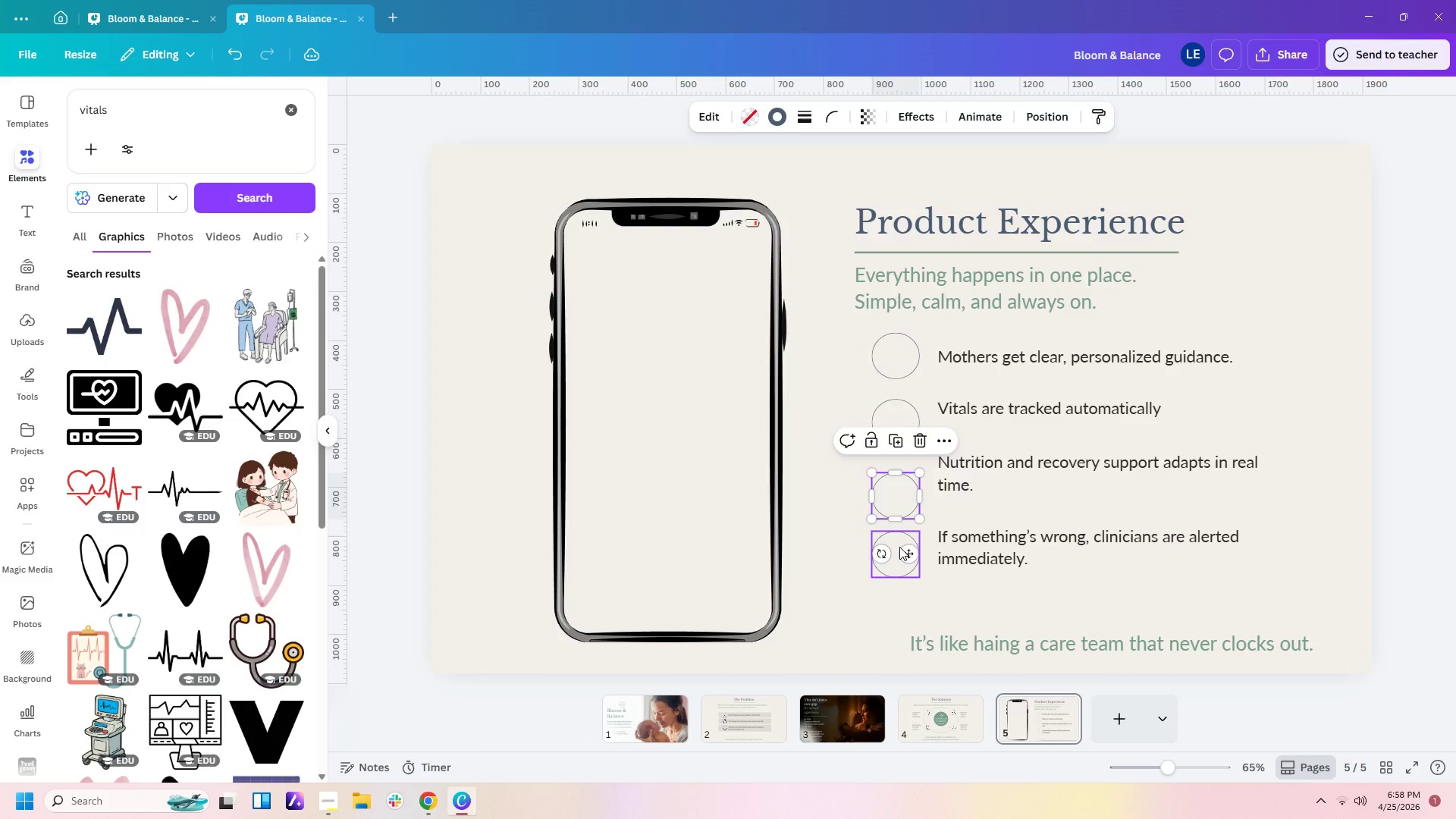 
left_click_drag(start_coordinate=[899, 547], to_coordinate=[898, 560])
 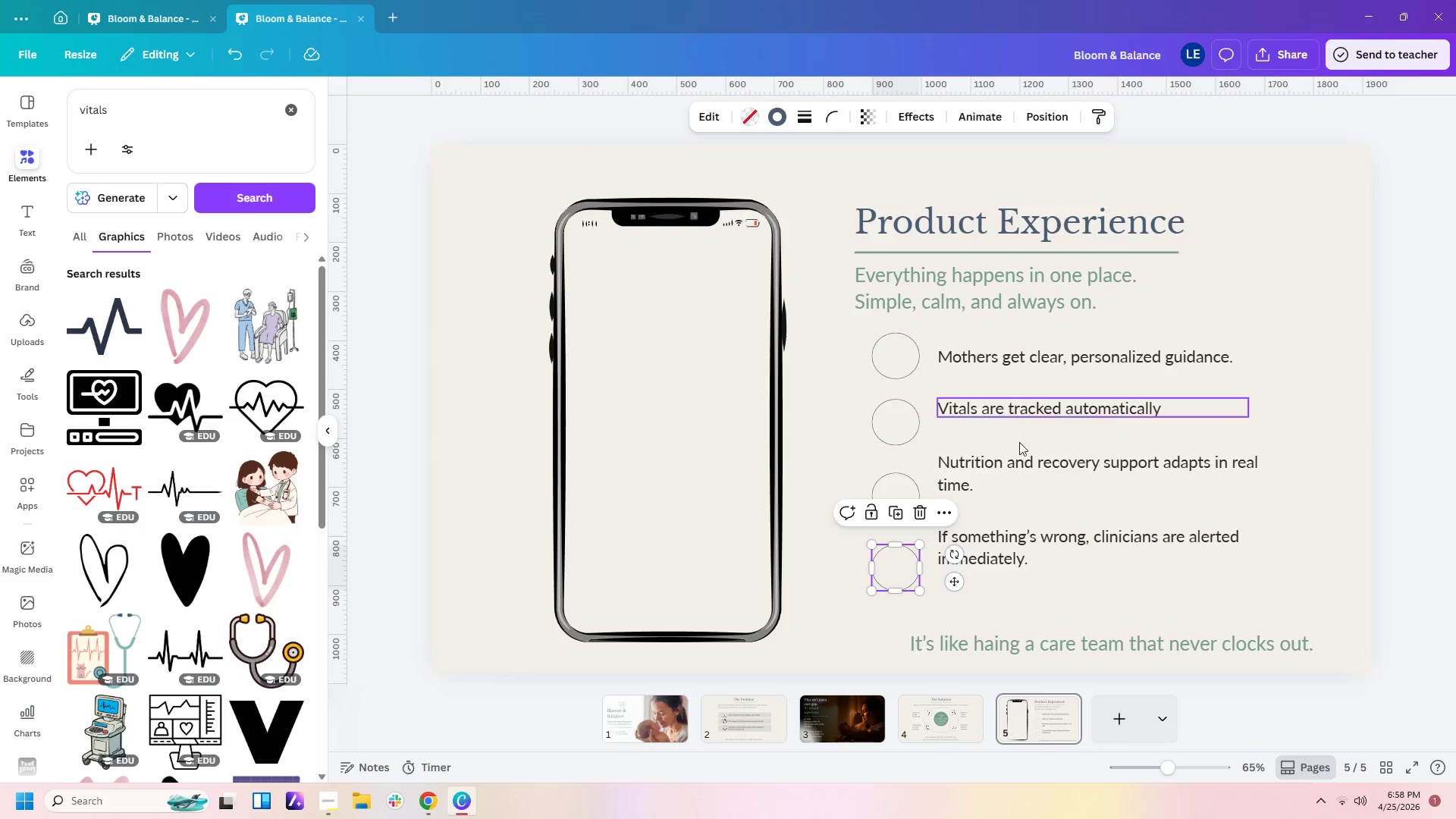 
left_click_drag(start_coordinate=[1012, 473], to_coordinate=[1013, 498])
 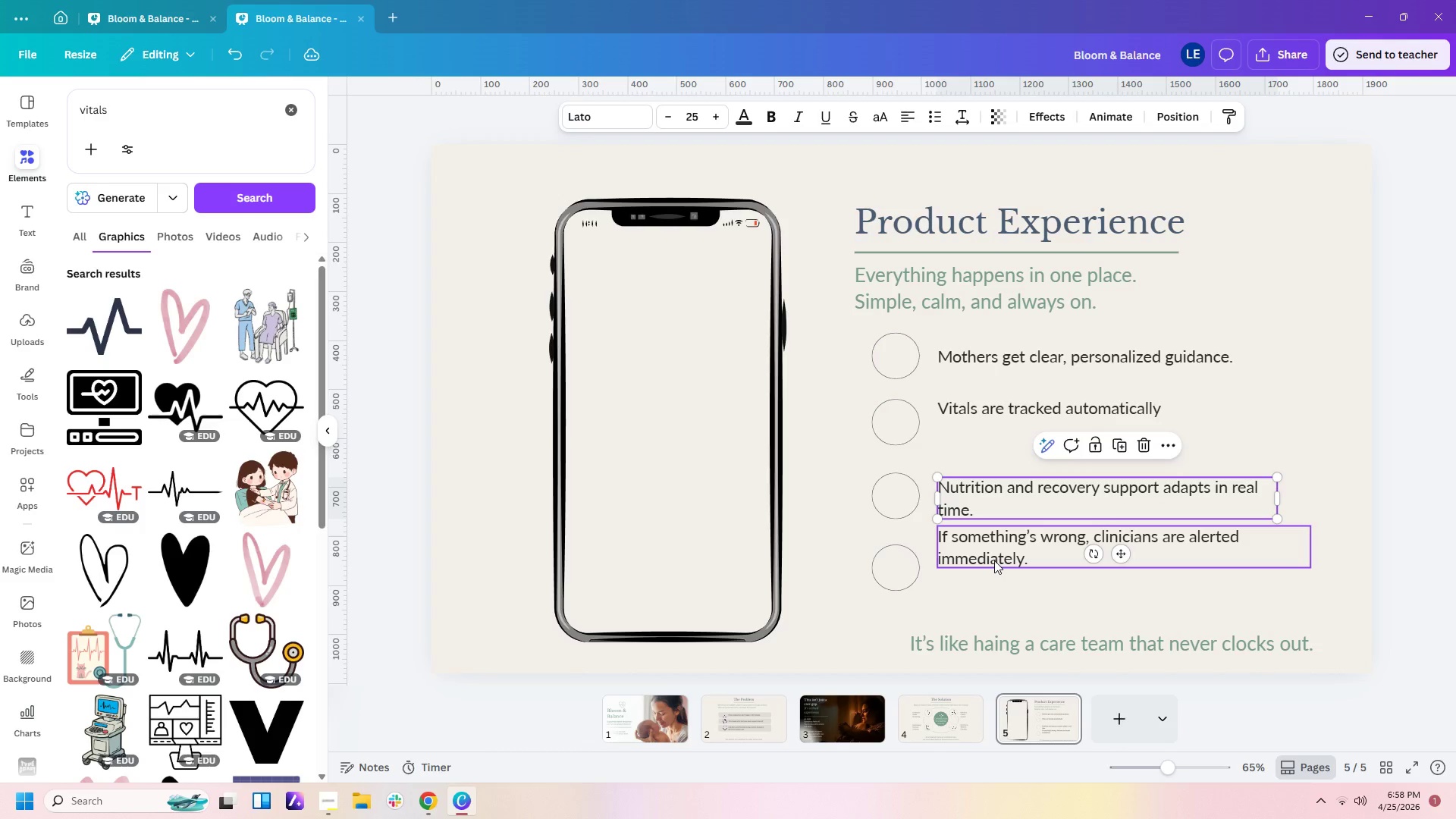 
left_click_drag(start_coordinate=[994, 560], to_coordinate=[996, 580])
 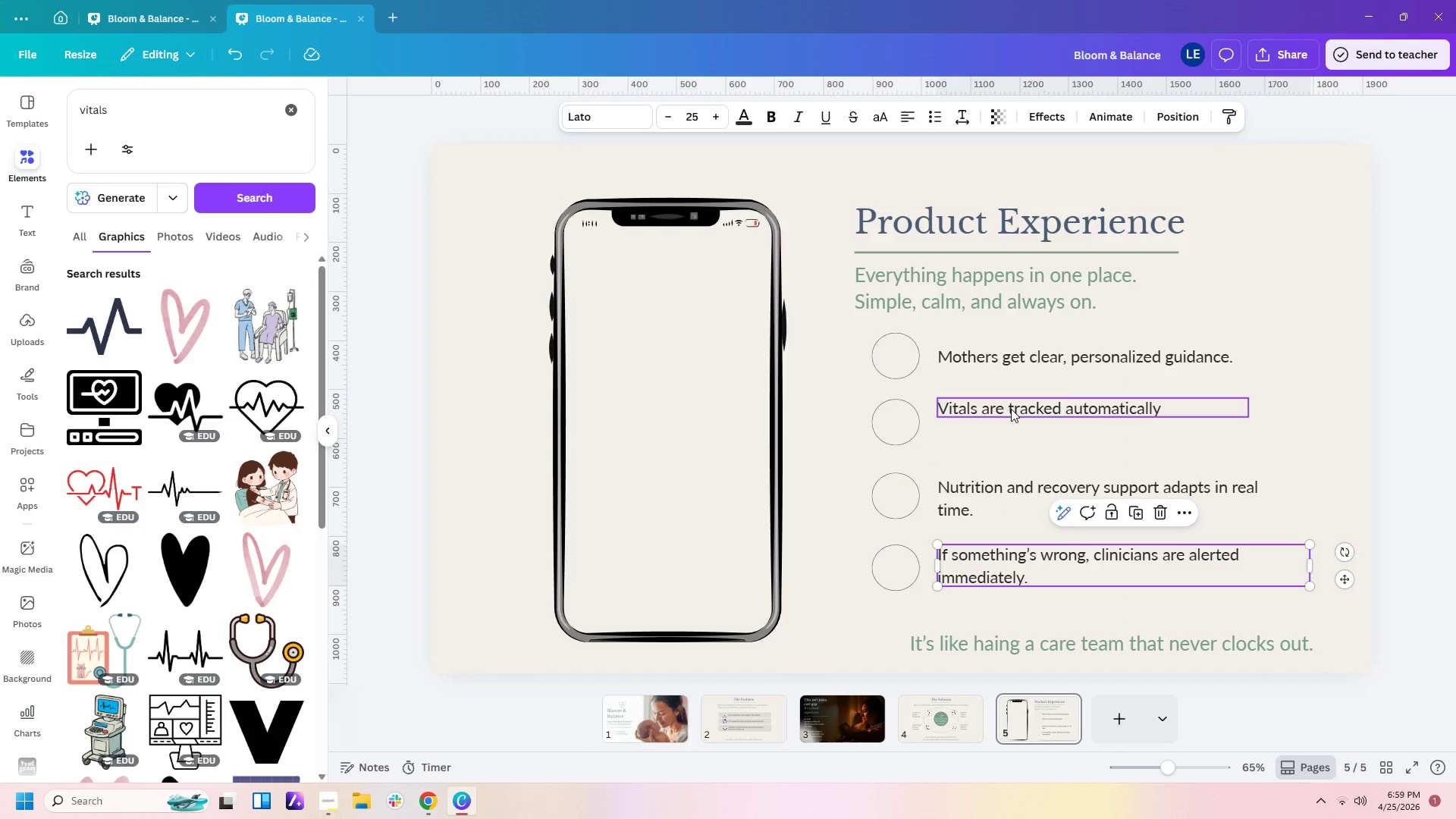 
left_click_drag(start_coordinate=[1011, 408], to_coordinate=[1012, 422])
 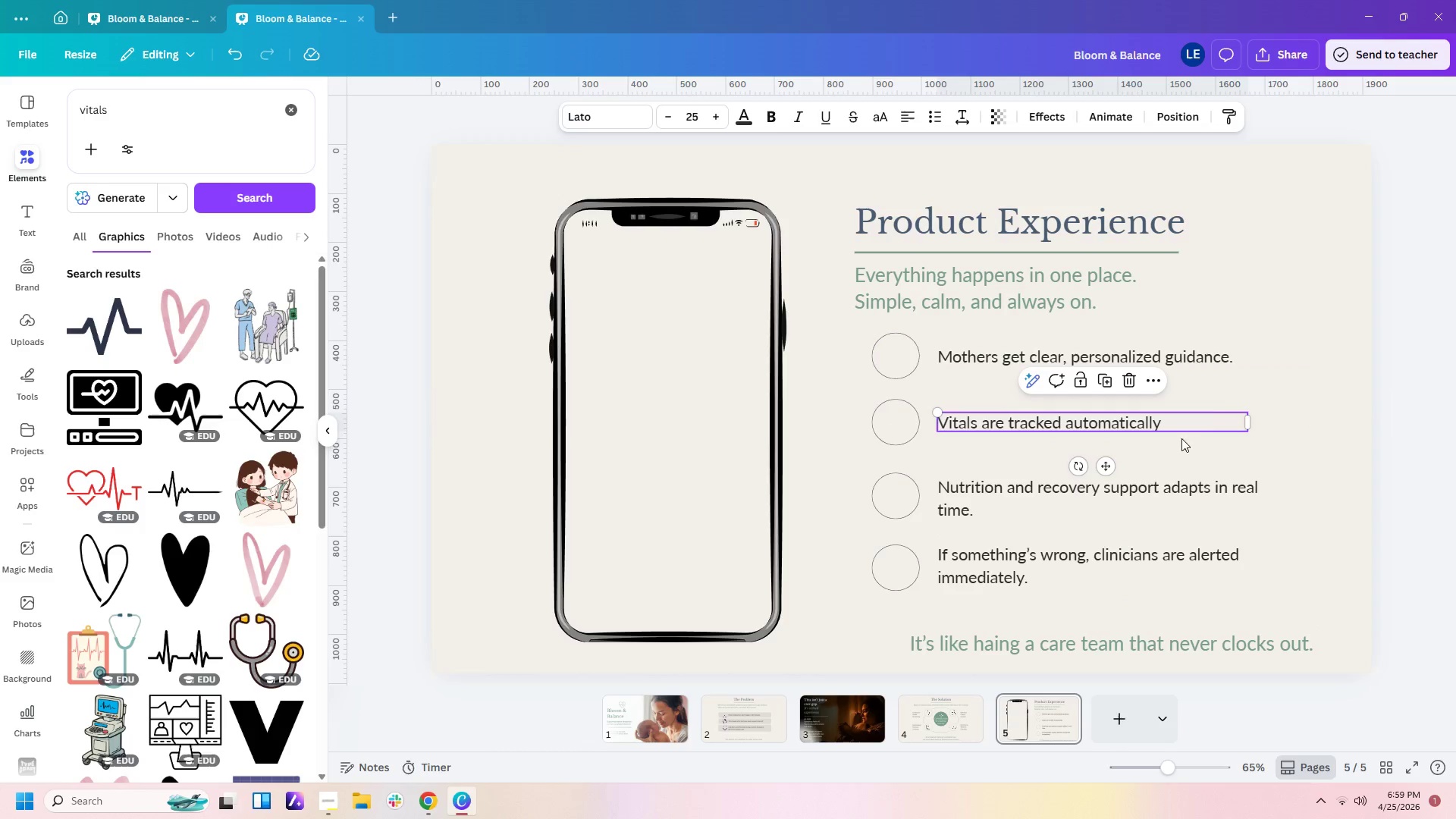 
left_click([1304, 499])
 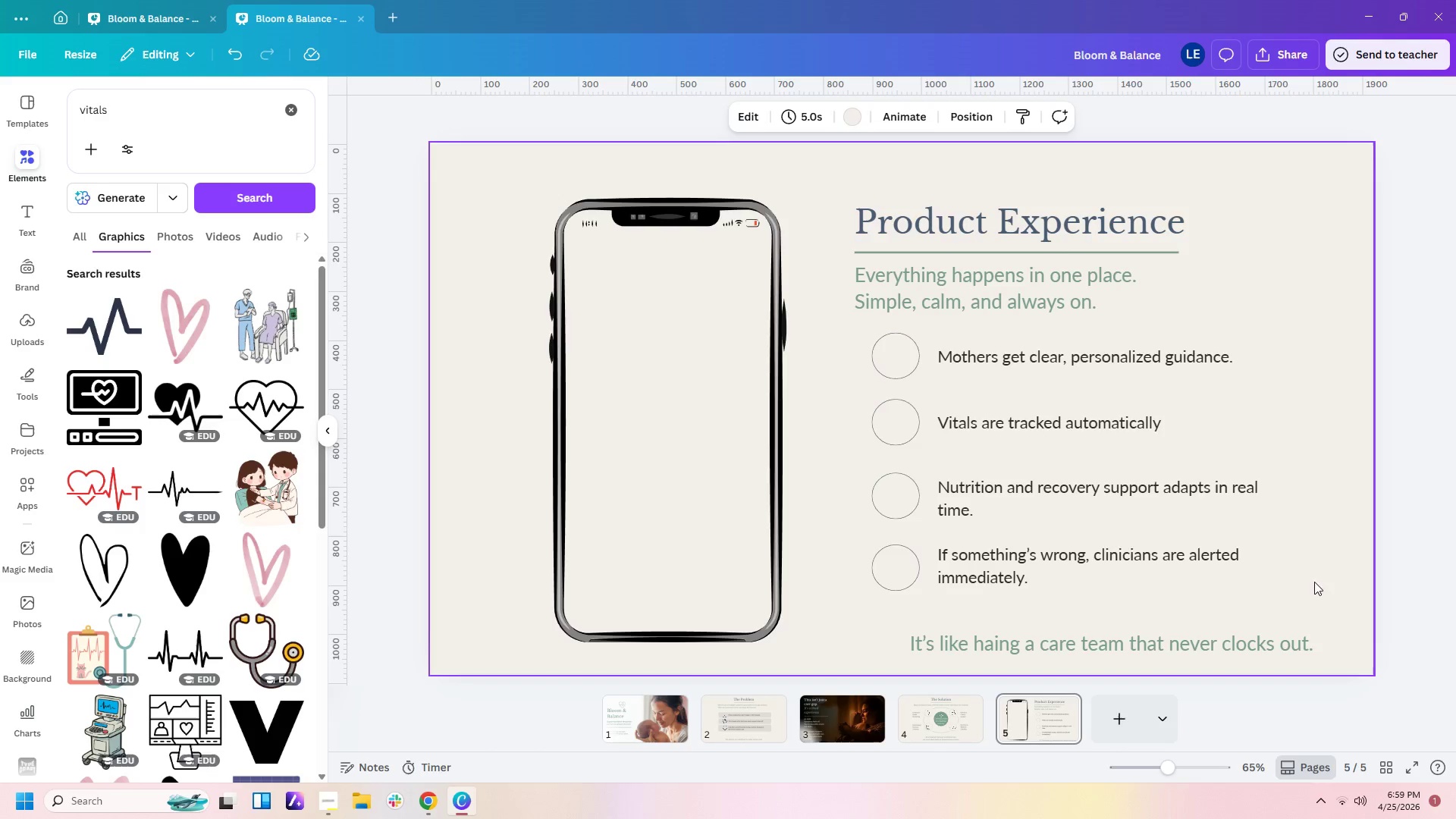 
left_click_drag(start_coordinate=[1307, 603], to_coordinate=[861, 350])
 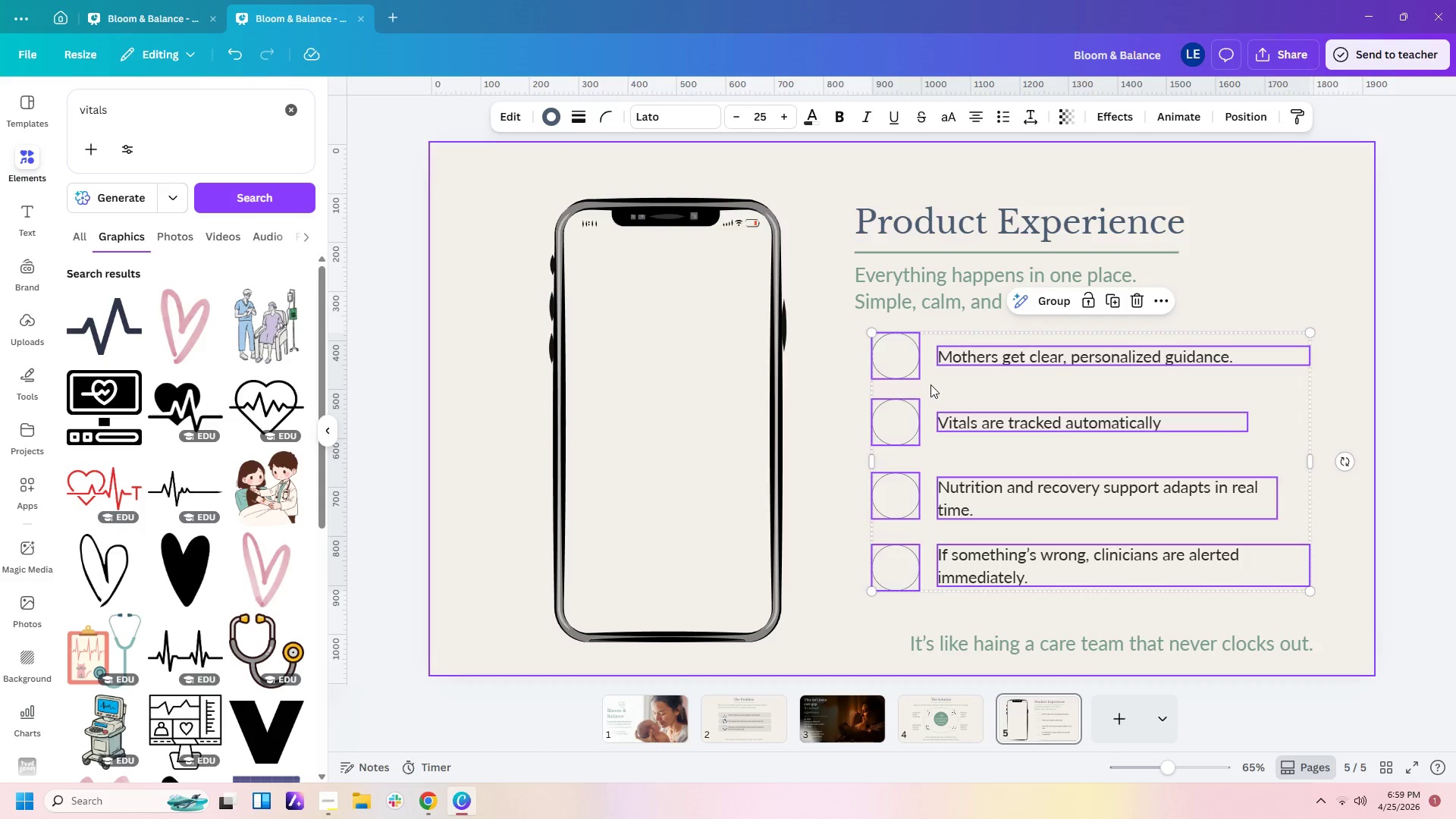 
left_click_drag(start_coordinate=[930, 384], to_coordinate=[920, 377])
 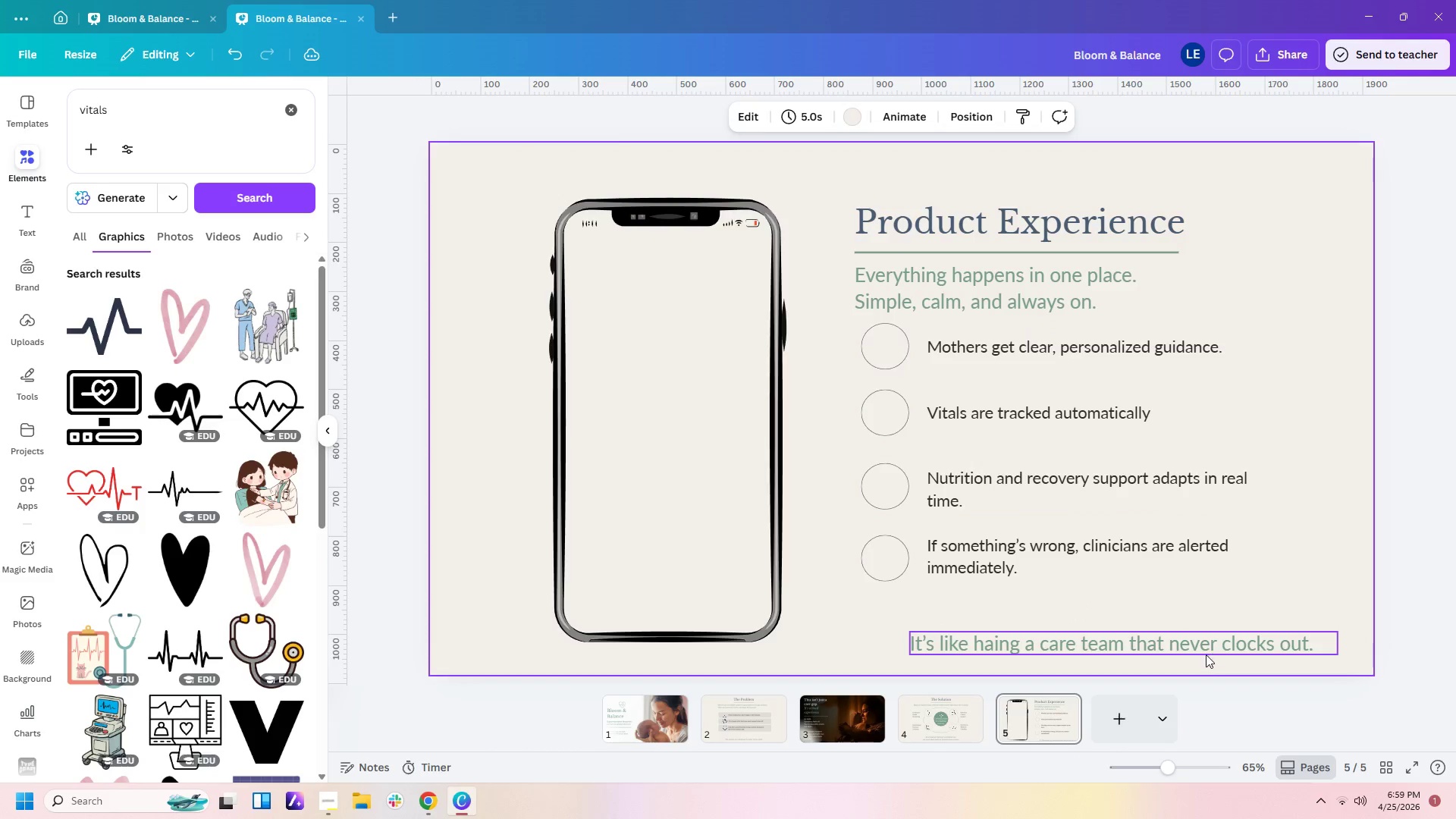 
left_click_drag(start_coordinate=[1199, 643], to_coordinate=[1189, 633])
 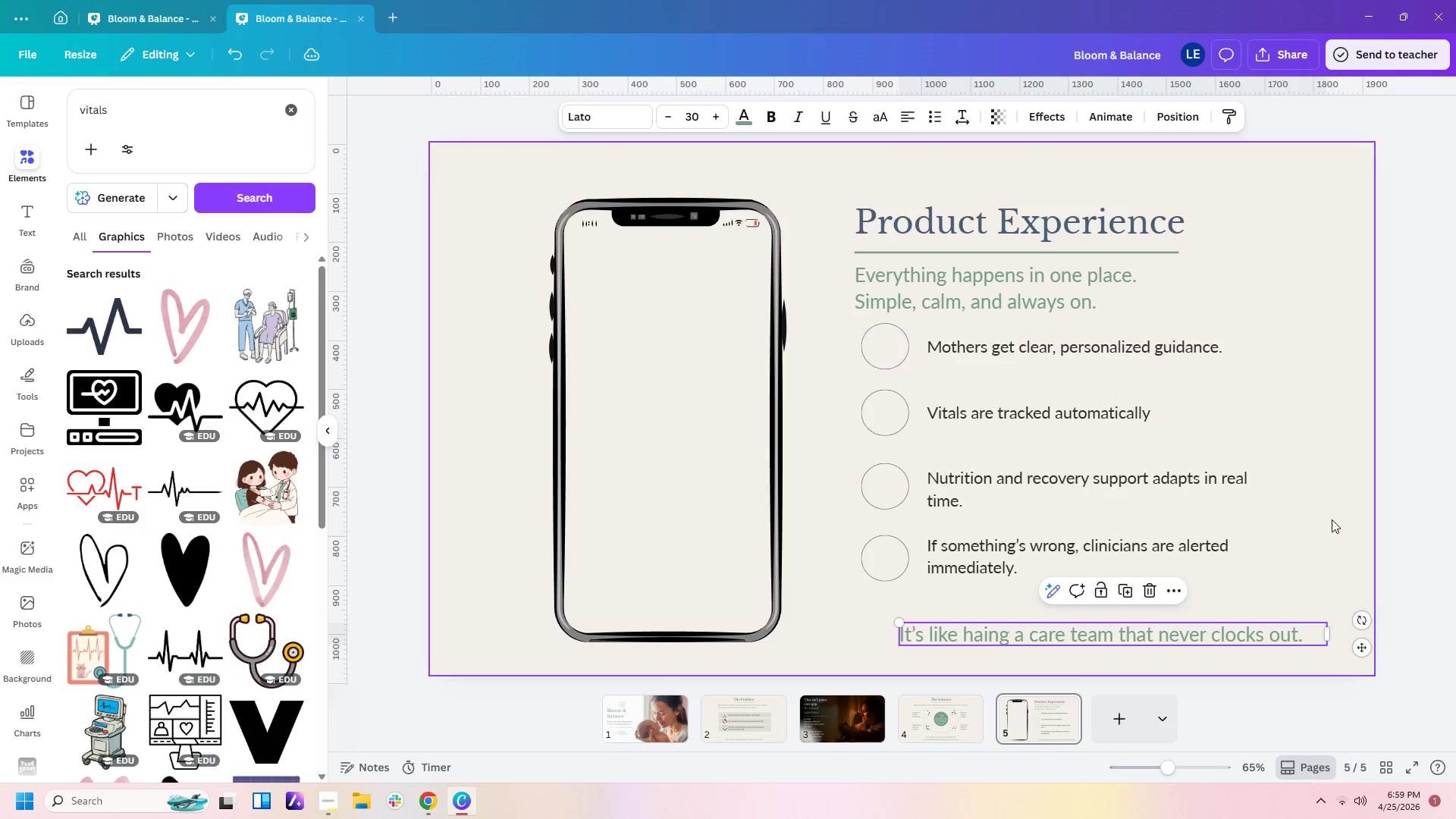 
left_click([1332, 519])
 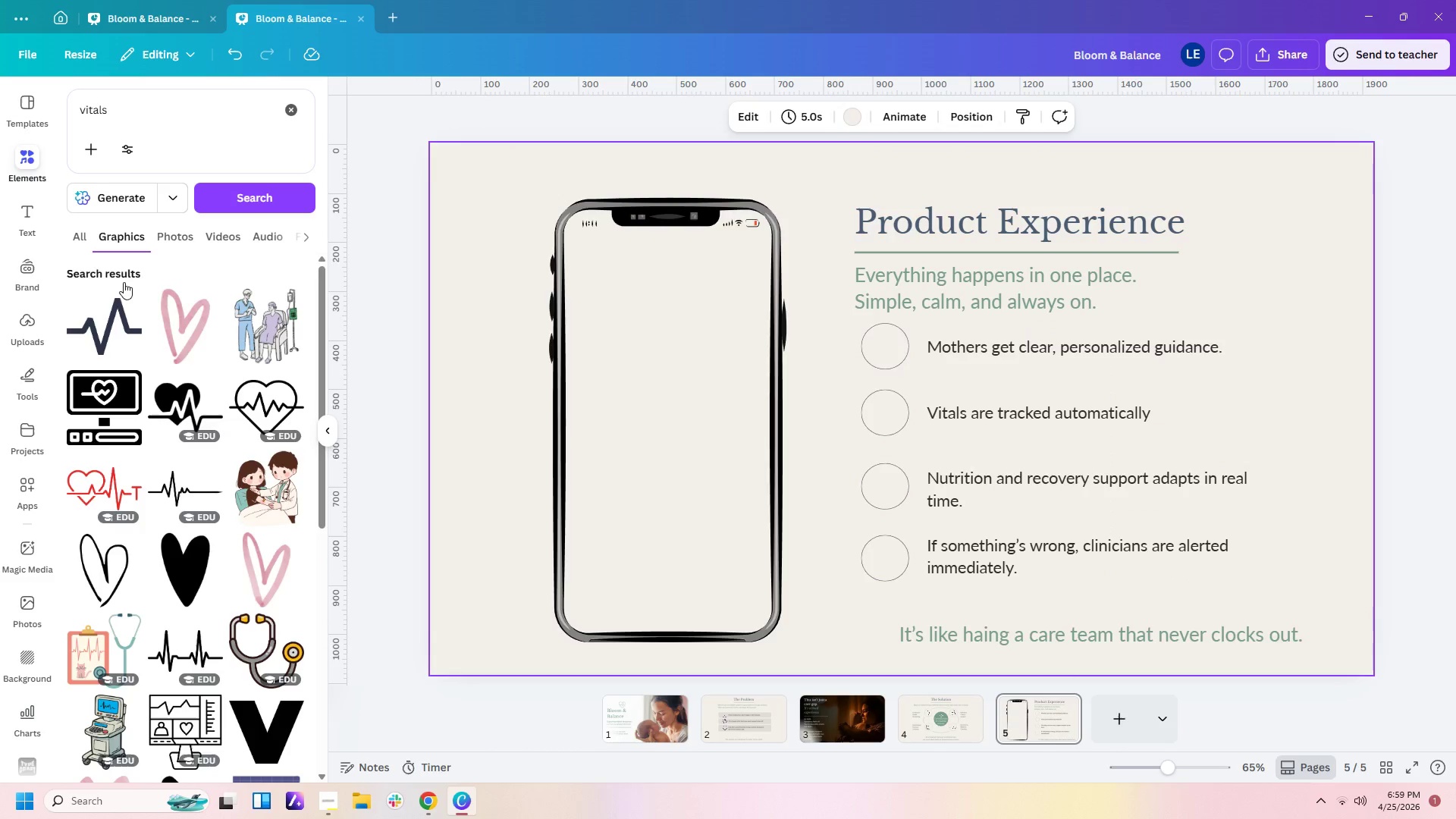 
scroll: coordinate [206, 554], scroll_direction: down, amount: 8.0
 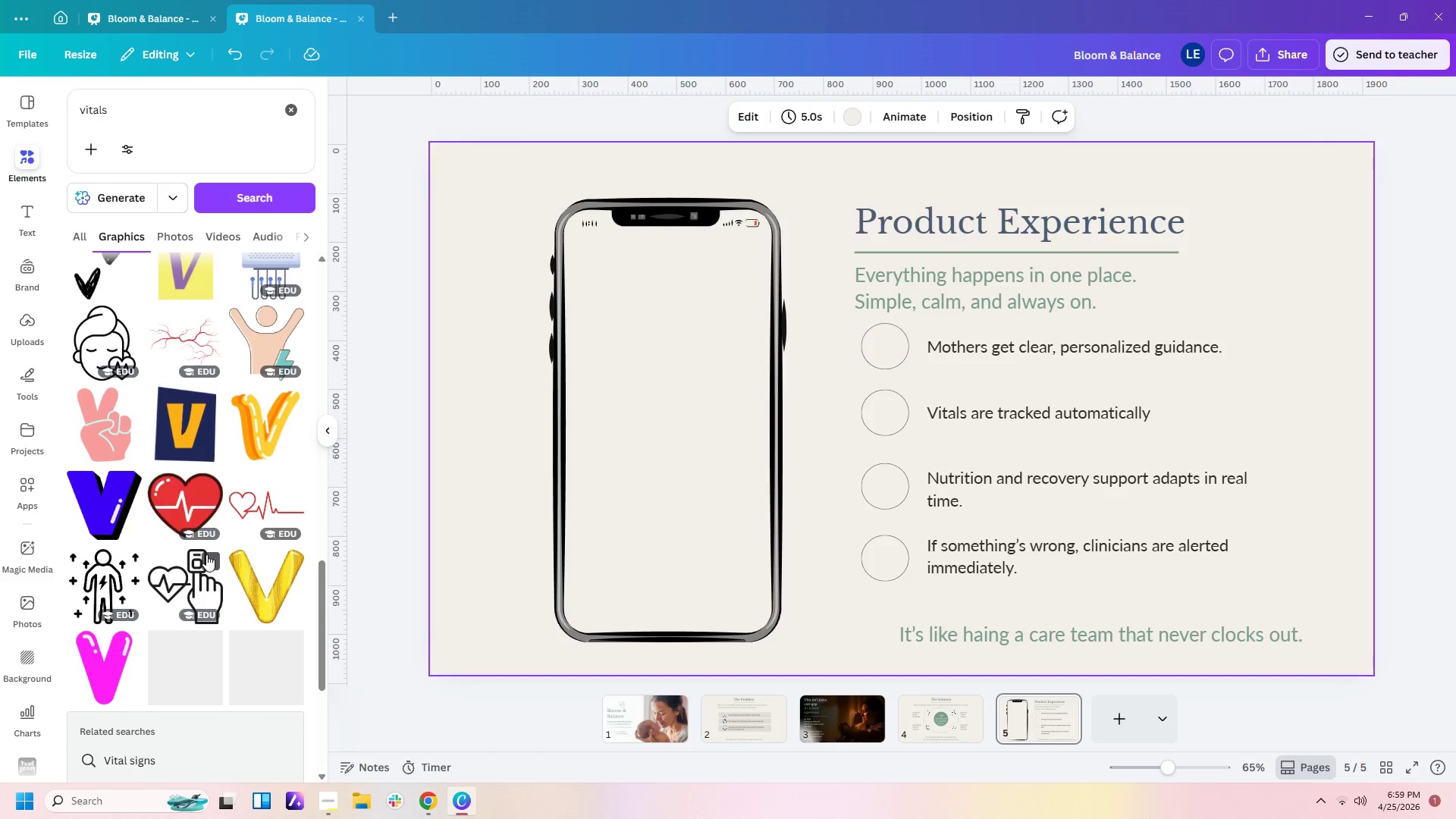 
scroll: coordinate [206, 554], scroll_direction: down, amount: 1.0
 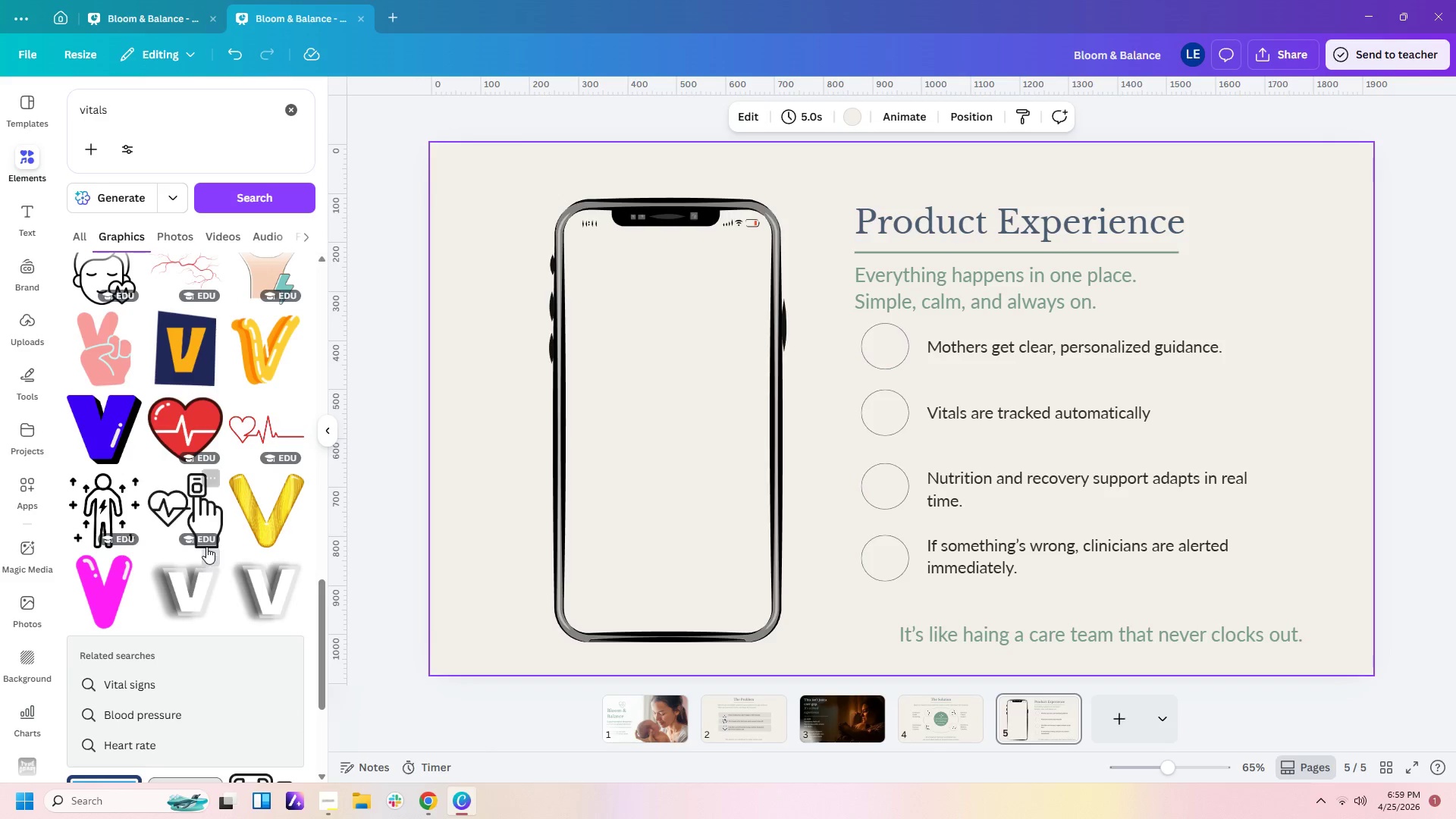 
scroll: coordinate [268, 481], scroll_direction: up, amount: 14.0
 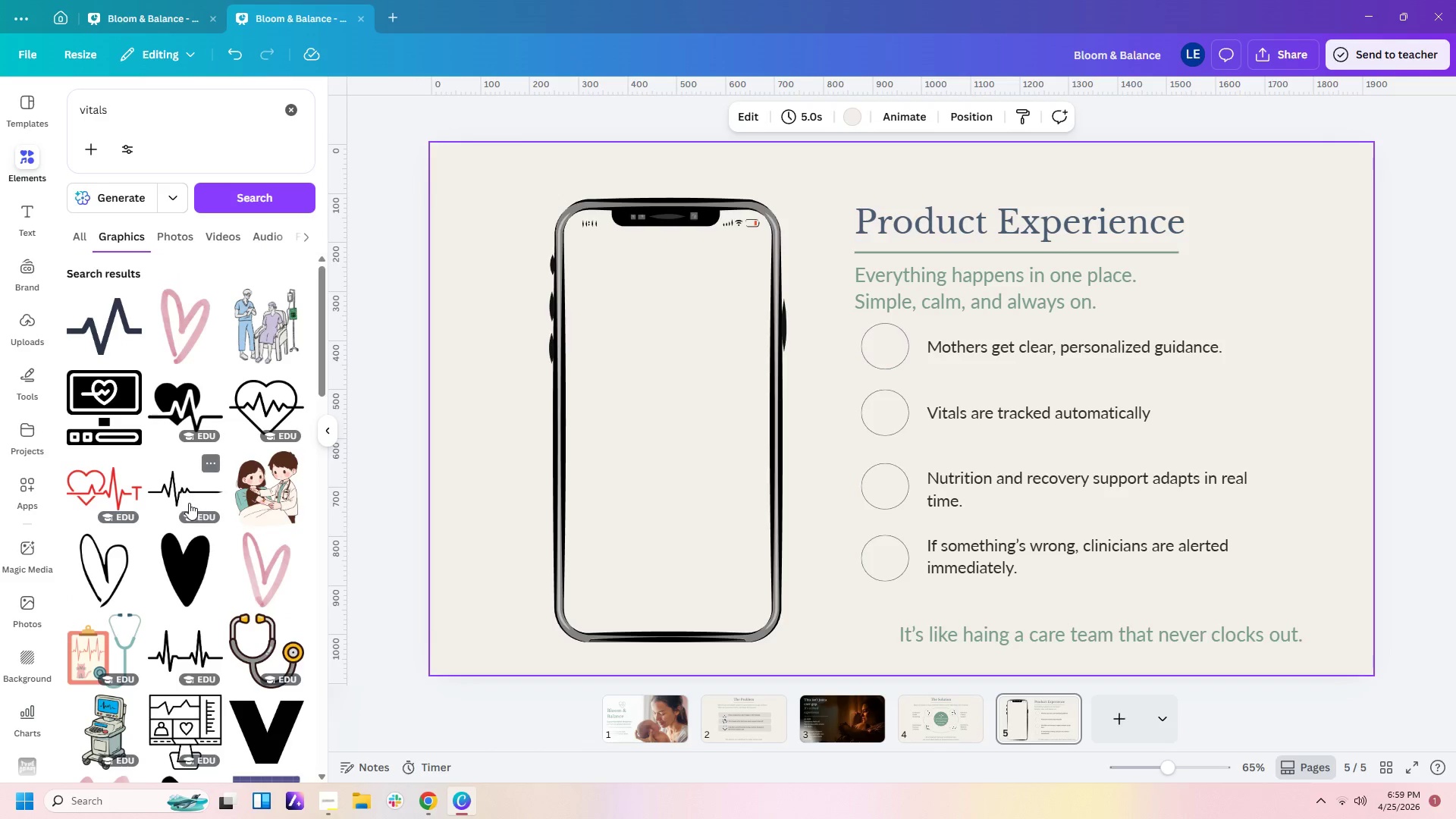 
mouse_move([246, 472])
 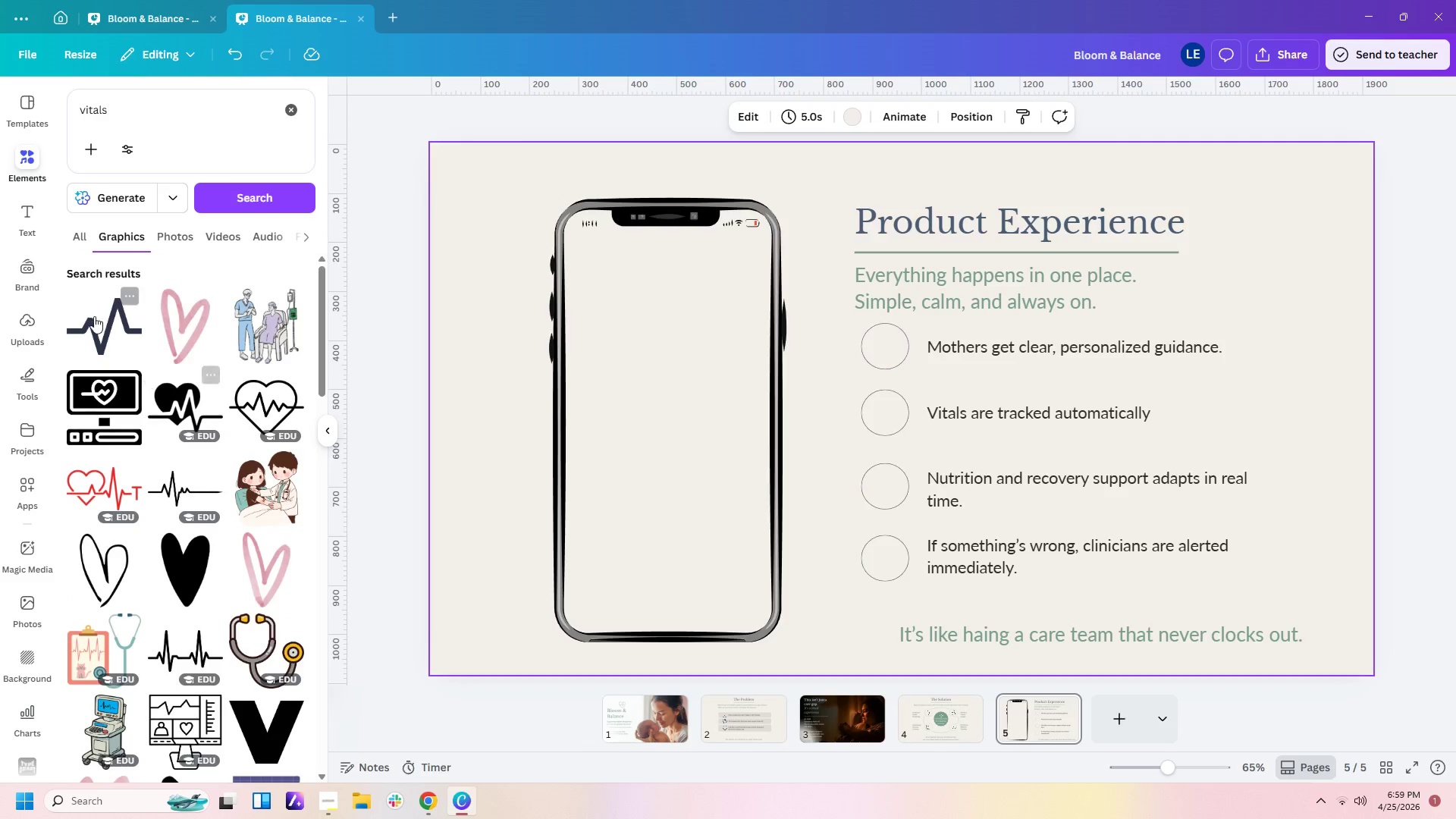 
left_click([96, 320])
 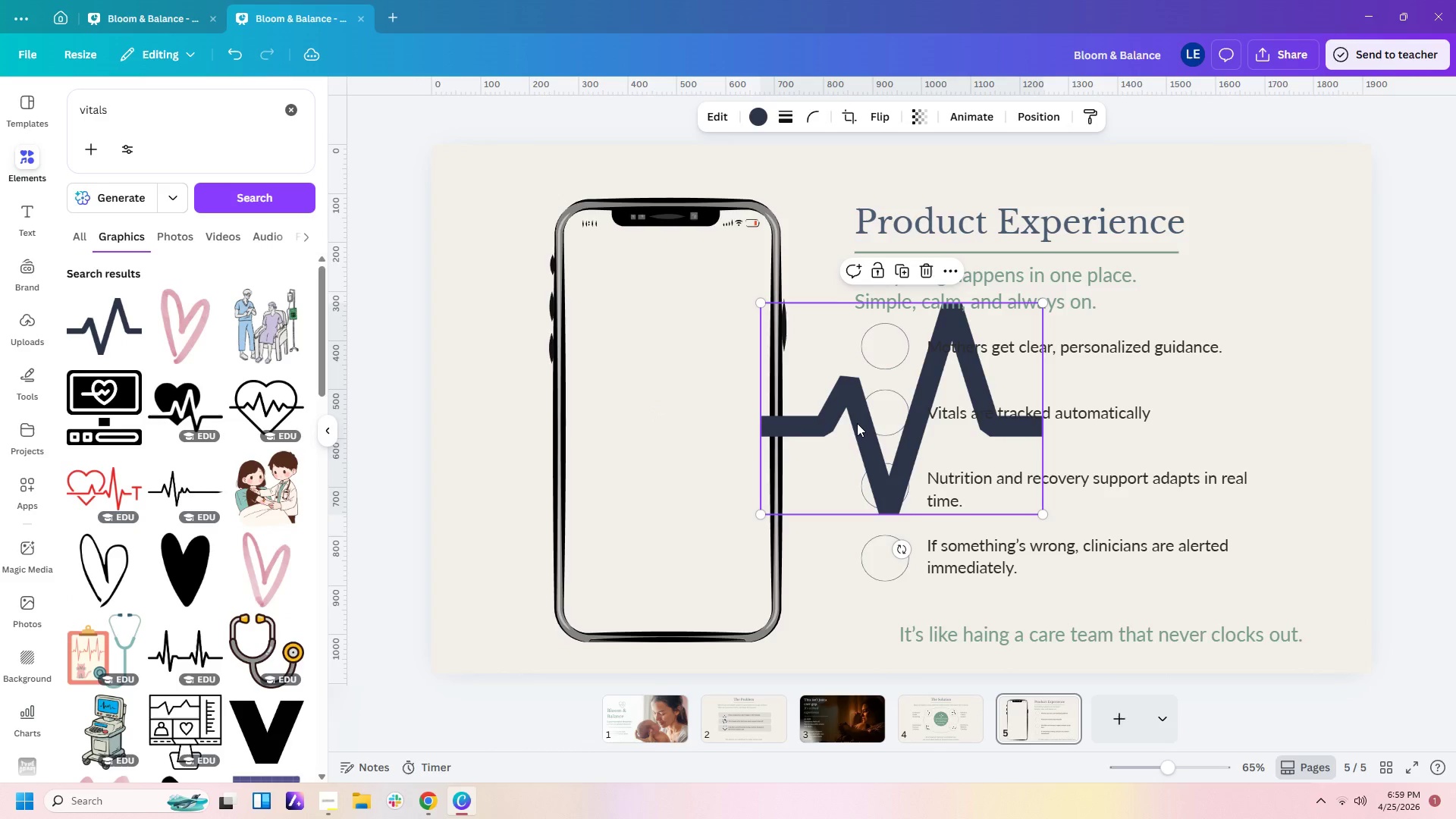 
key(Delete)
 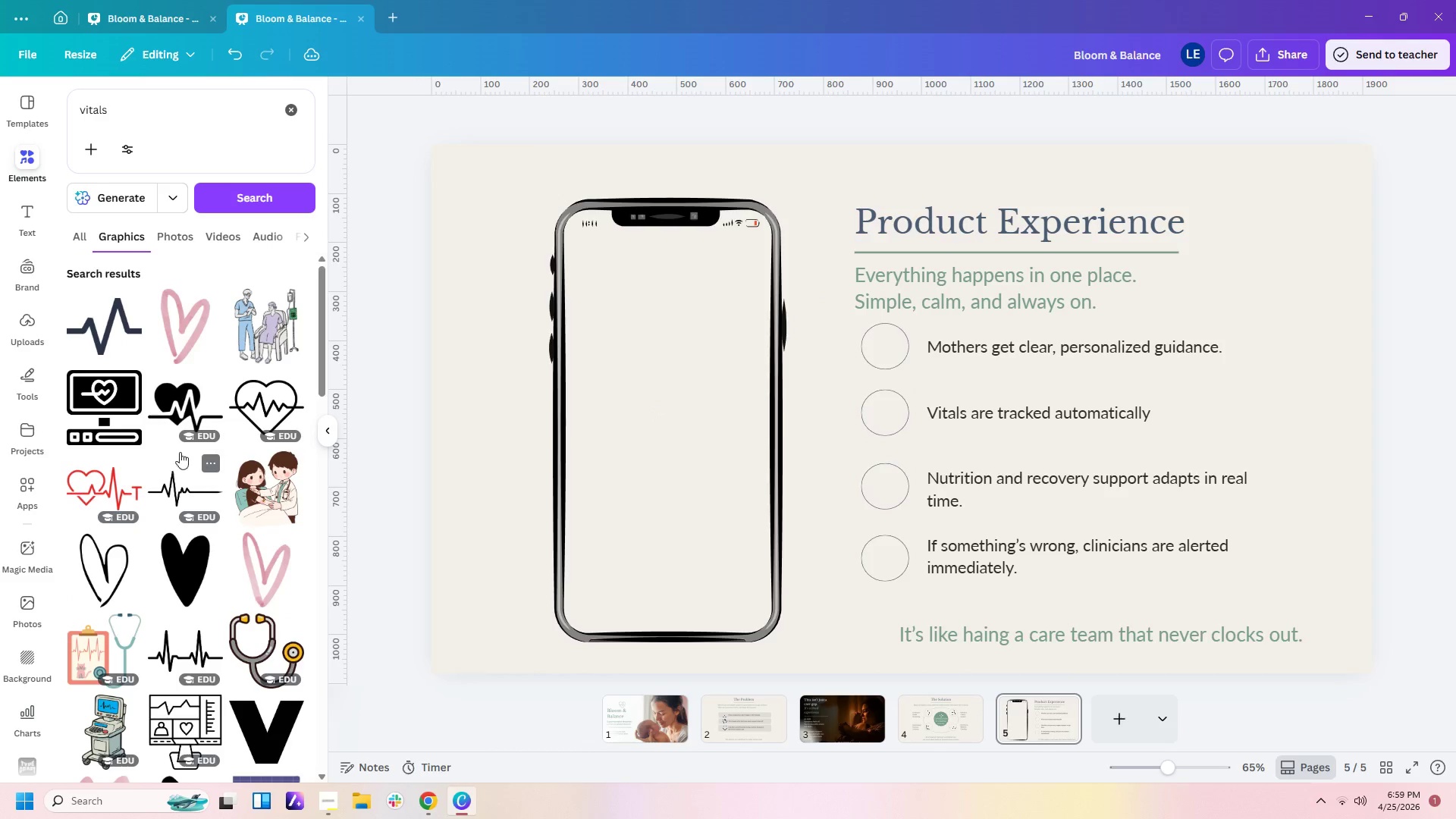 
left_click([183, 405])
 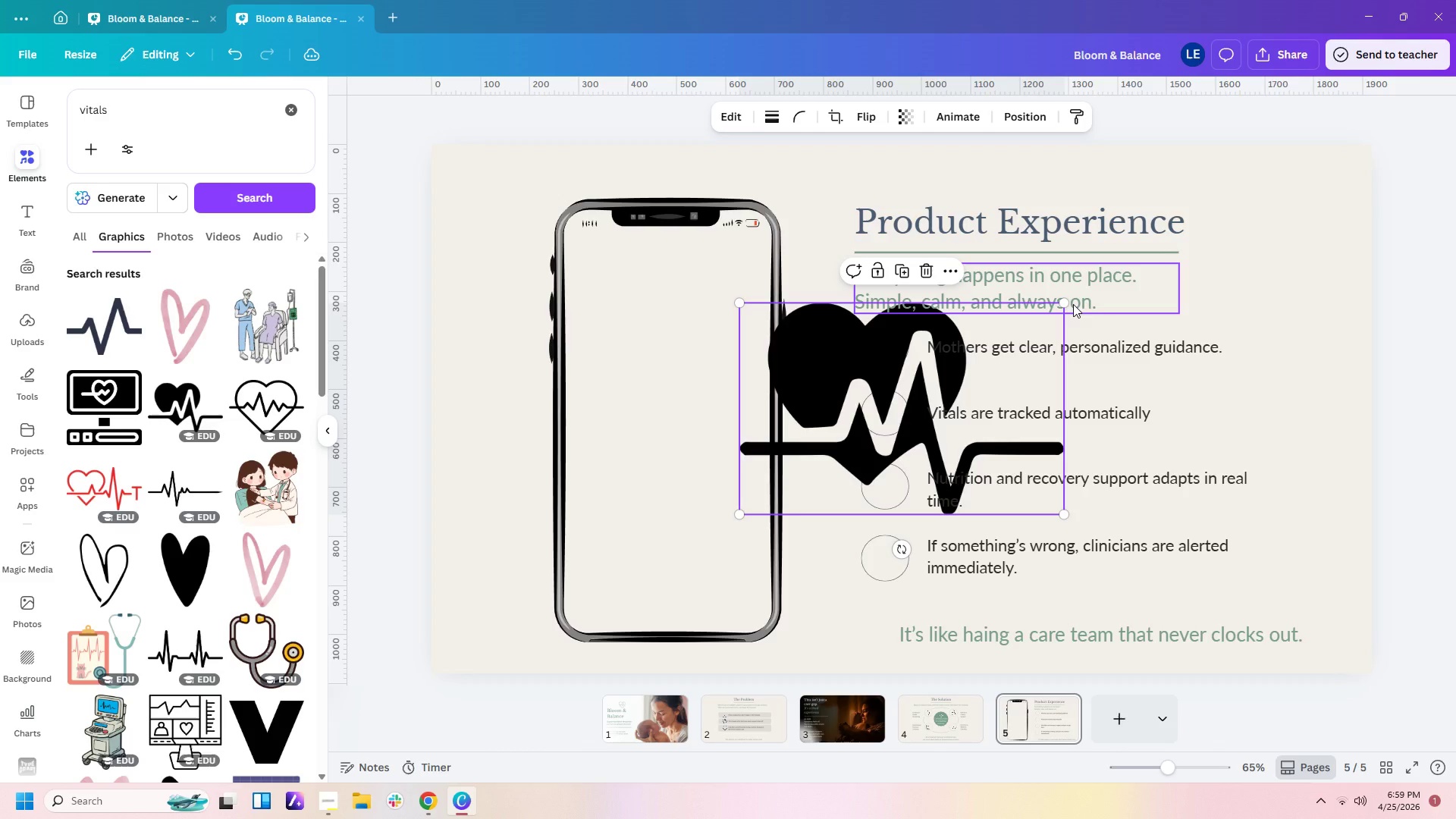 
key(Delete)
 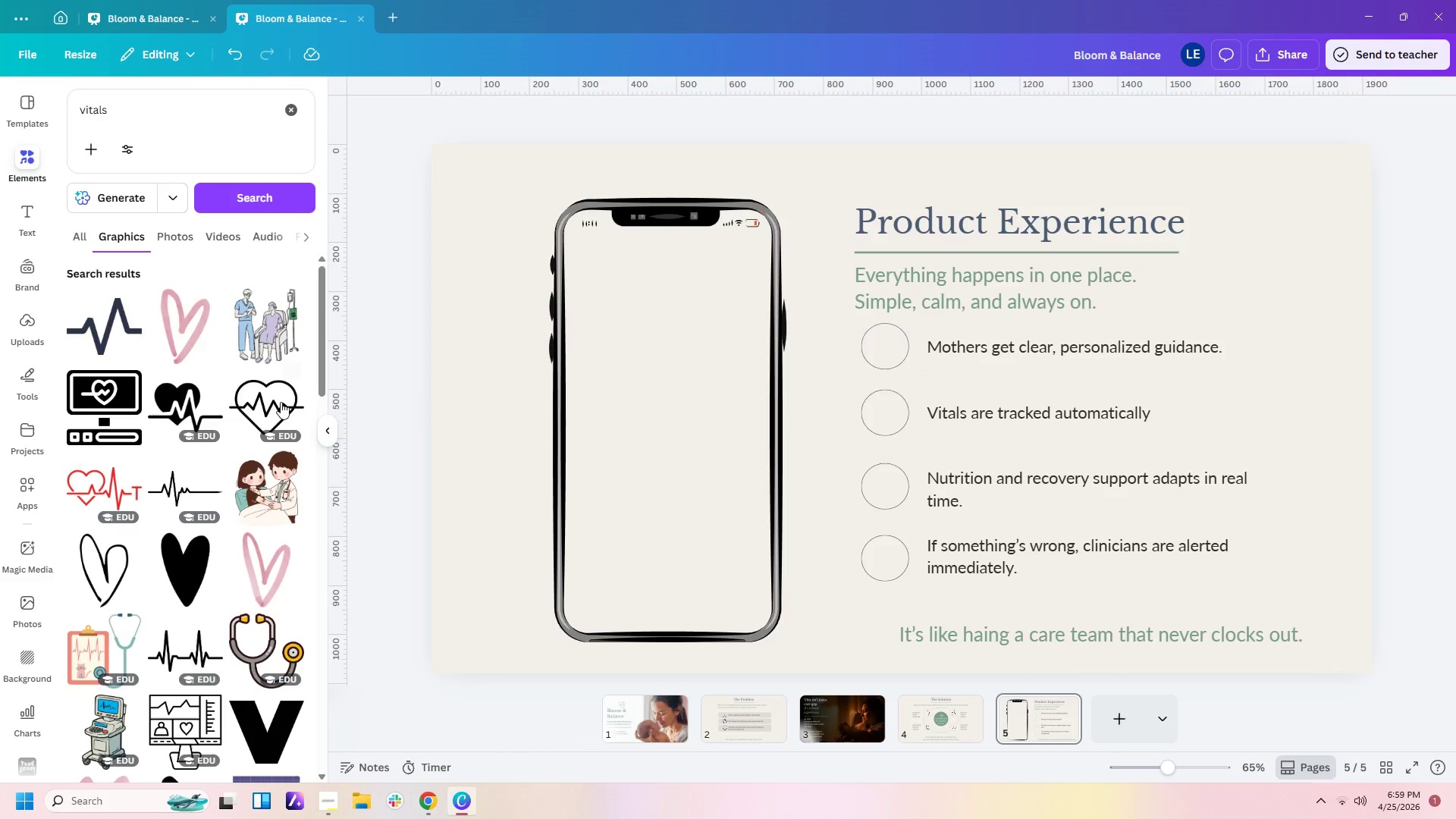 
left_click([278, 403])
 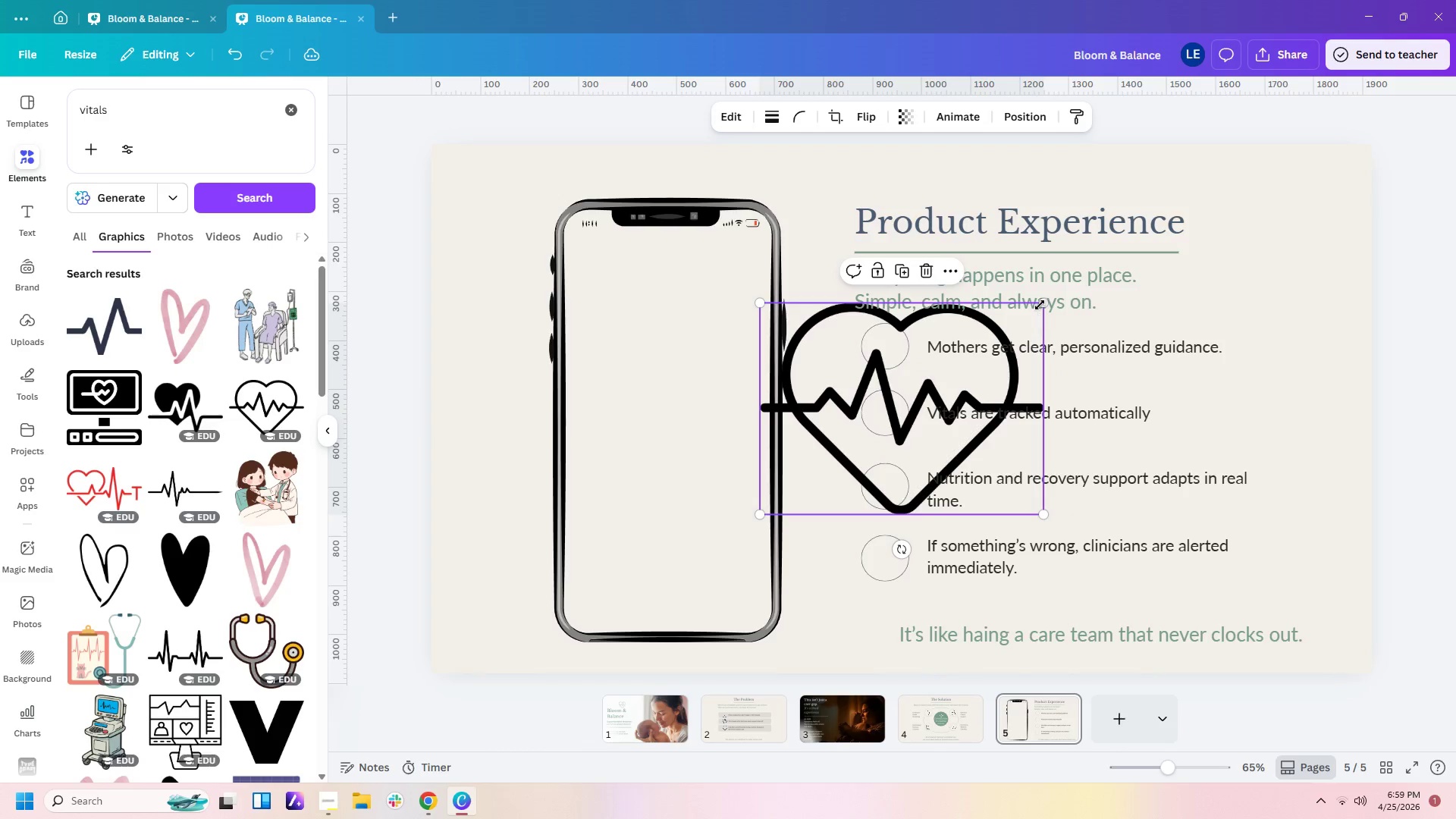 
left_click_drag(start_coordinate=[1040, 304], to_coordinate=[783, 466])
 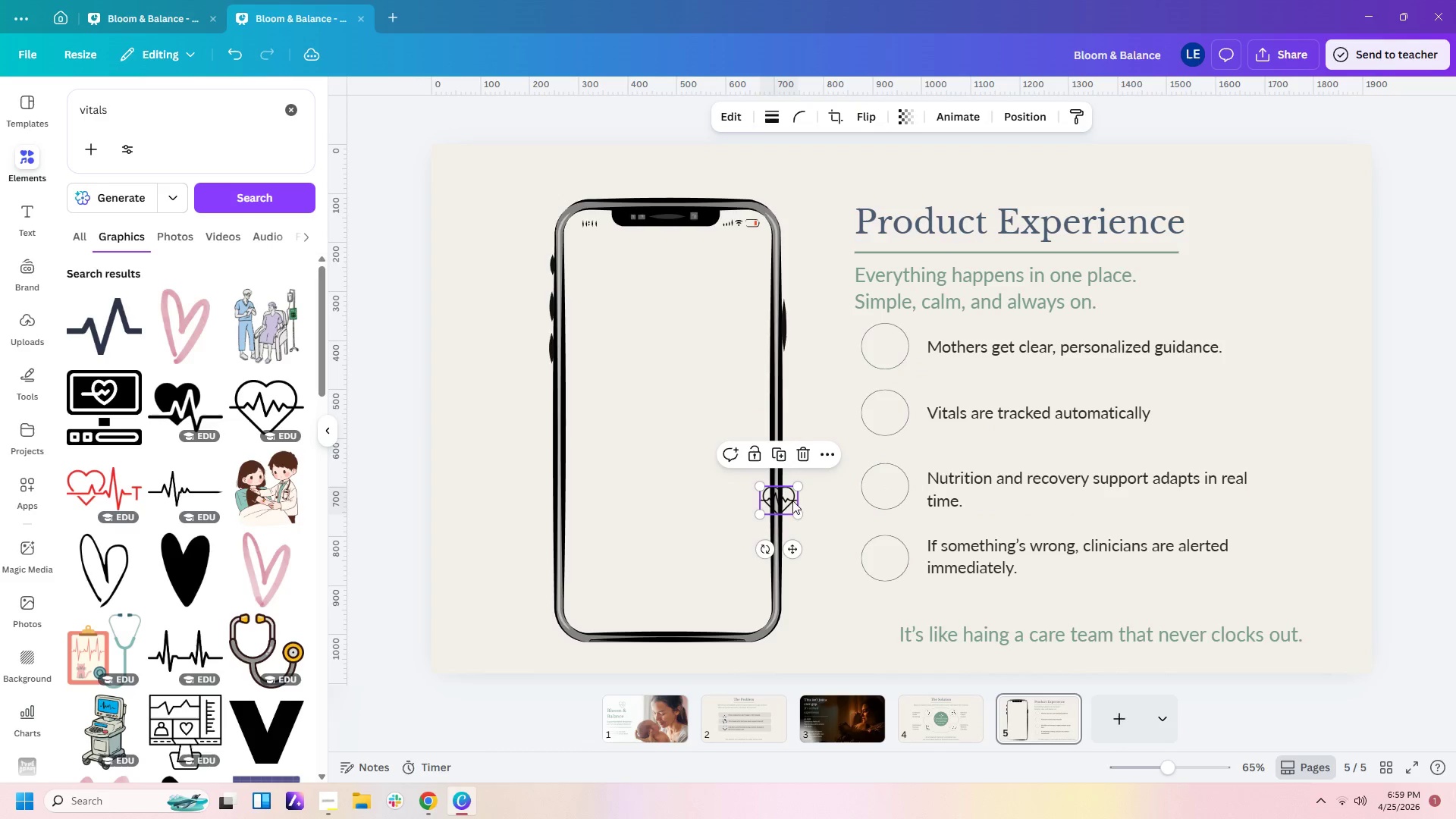 
left_click_drag(start_coordinate=[792, 502], to_coordinate=[899, 350])
 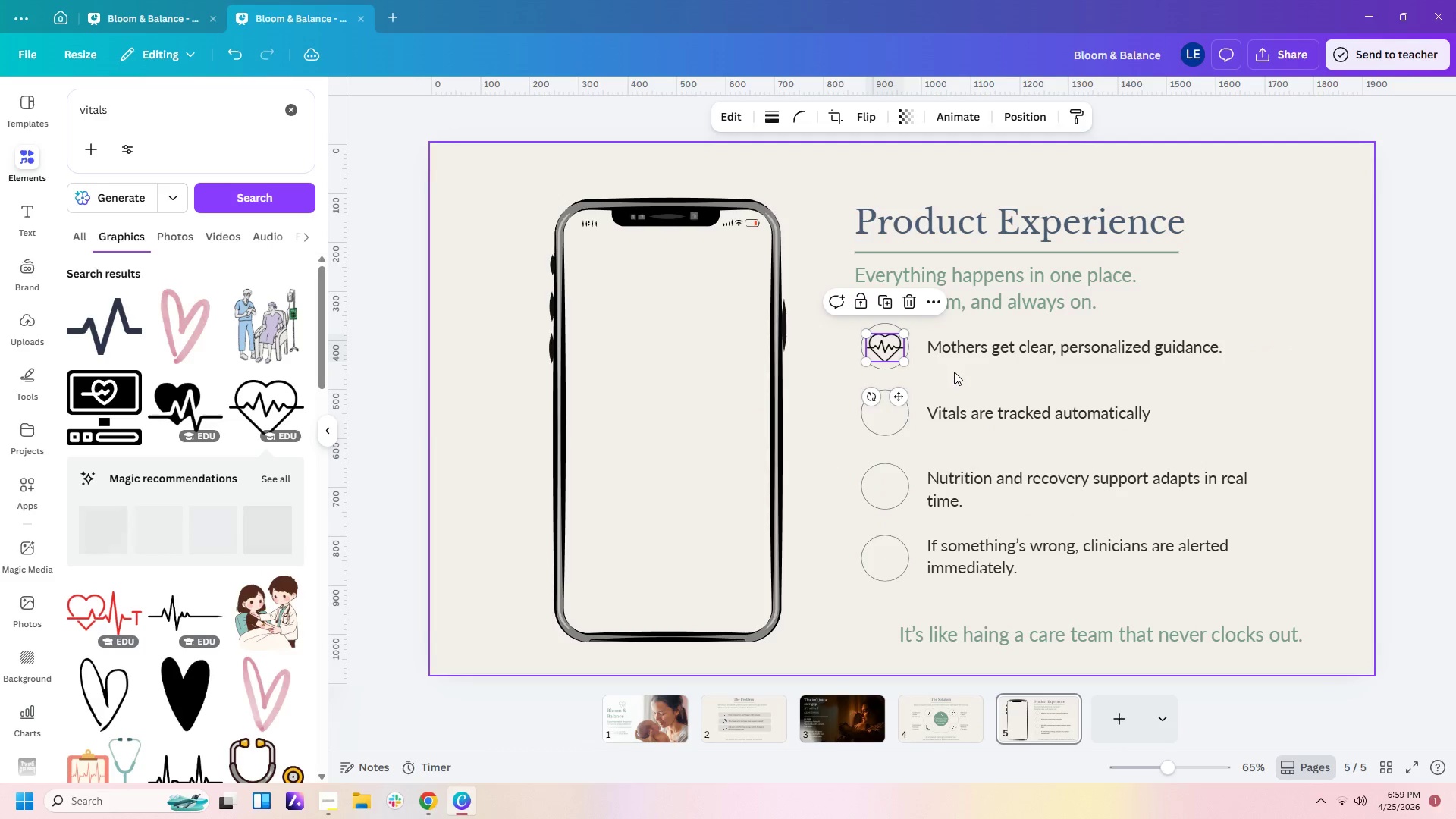 
left_click([954, 372])
 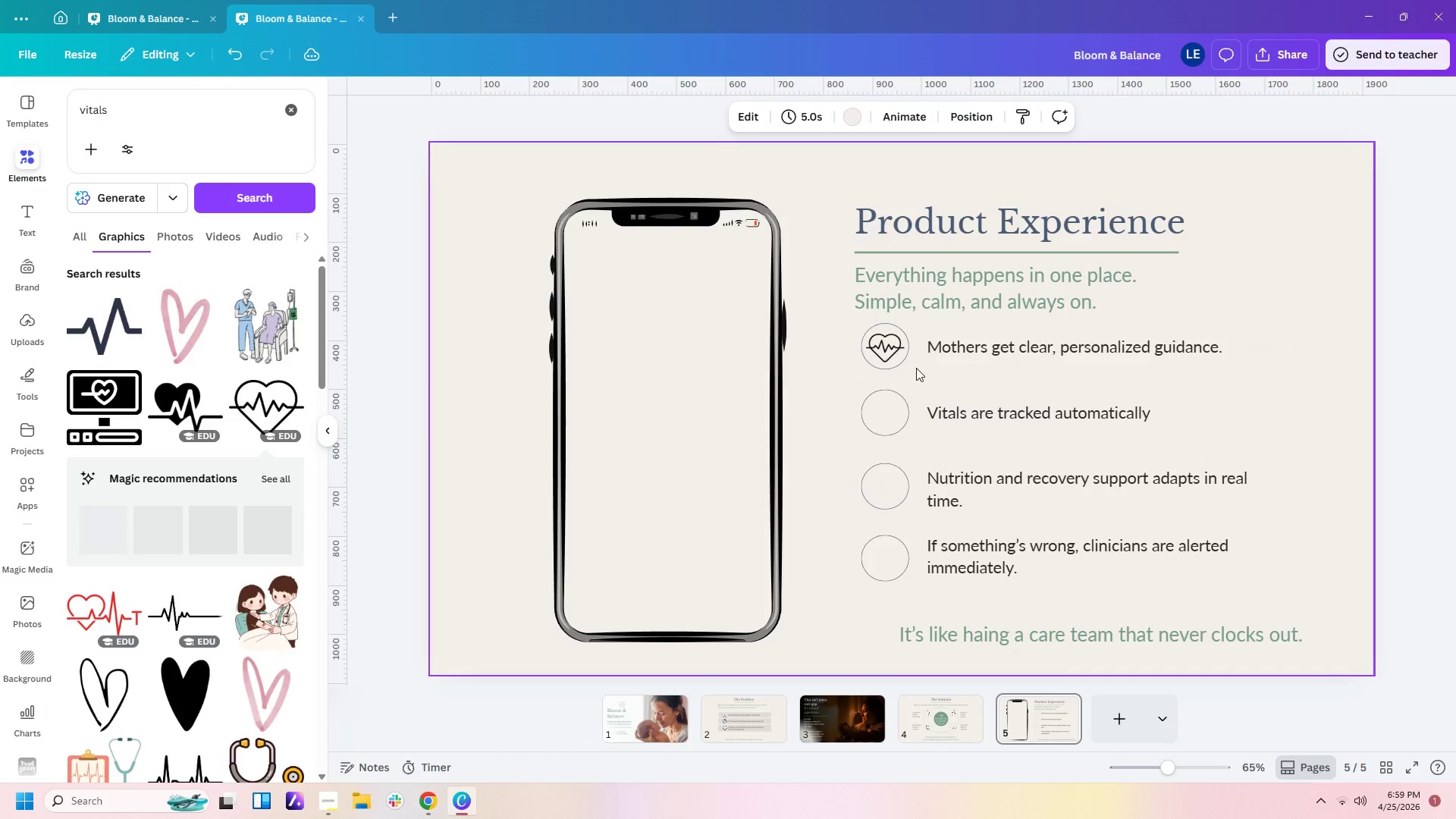 
left_click([884, 347])
 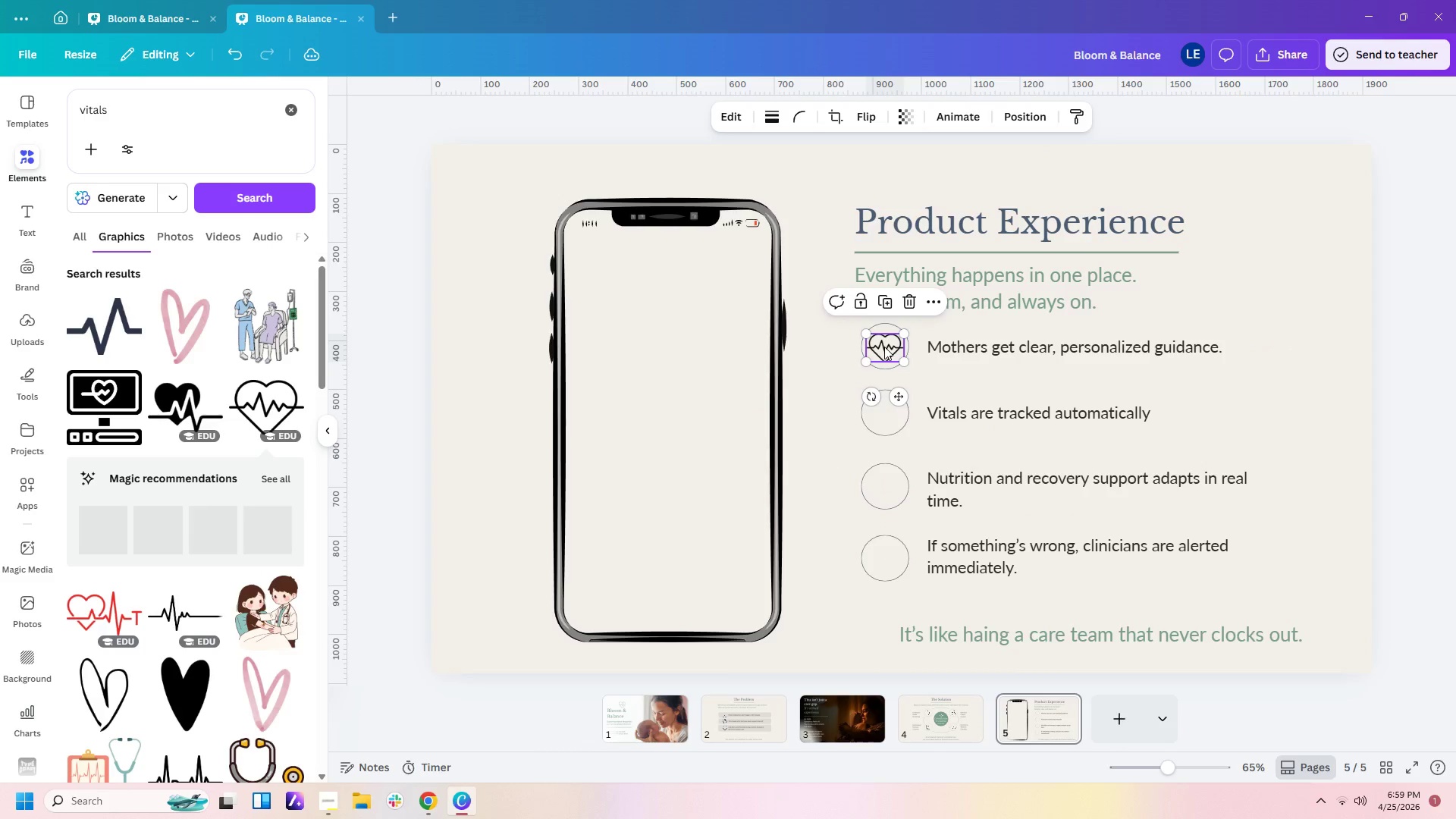 
key(ArrowRight)
 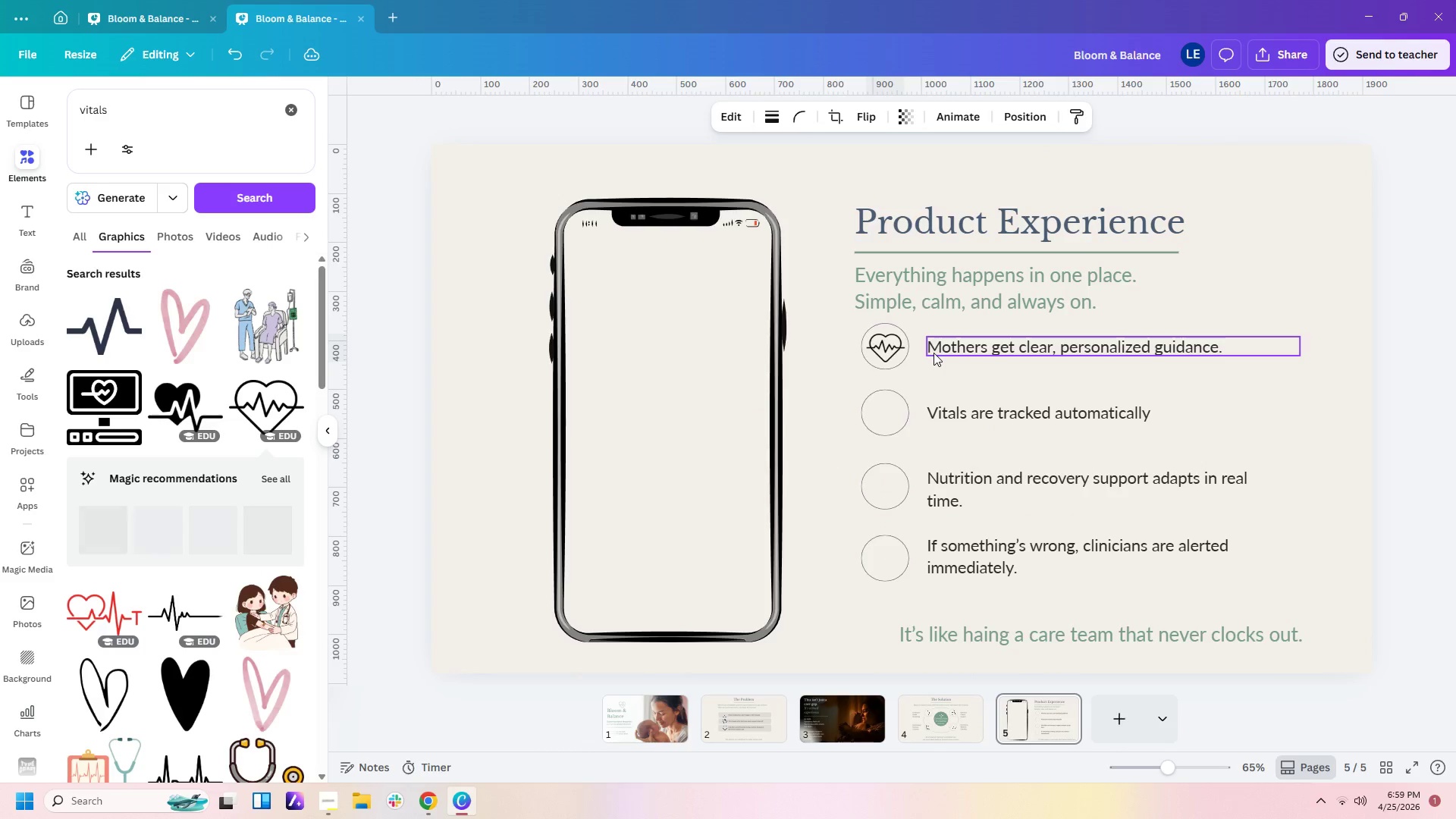 
key(ArrowRight)
 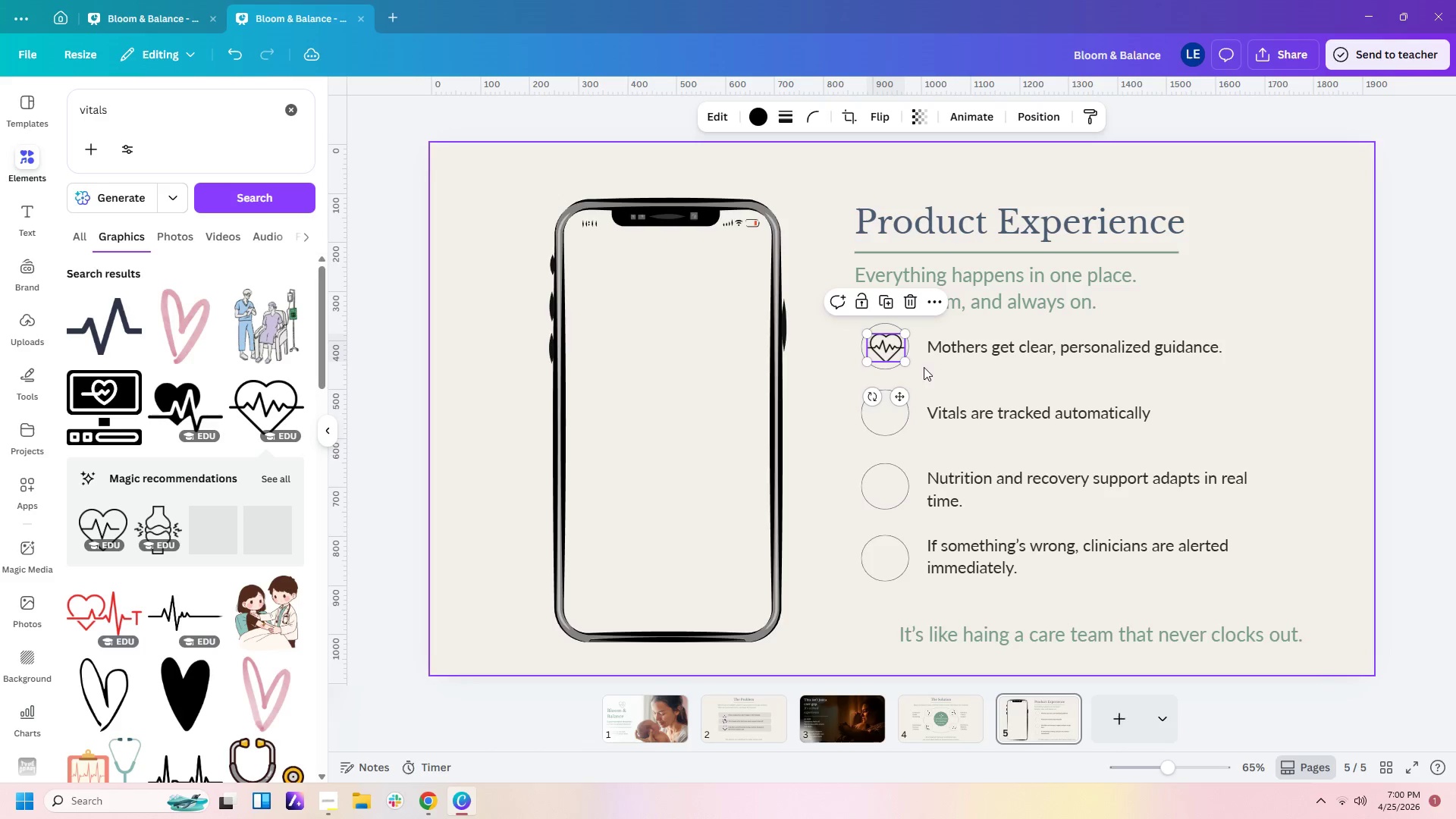 
left_click([923, 370])
 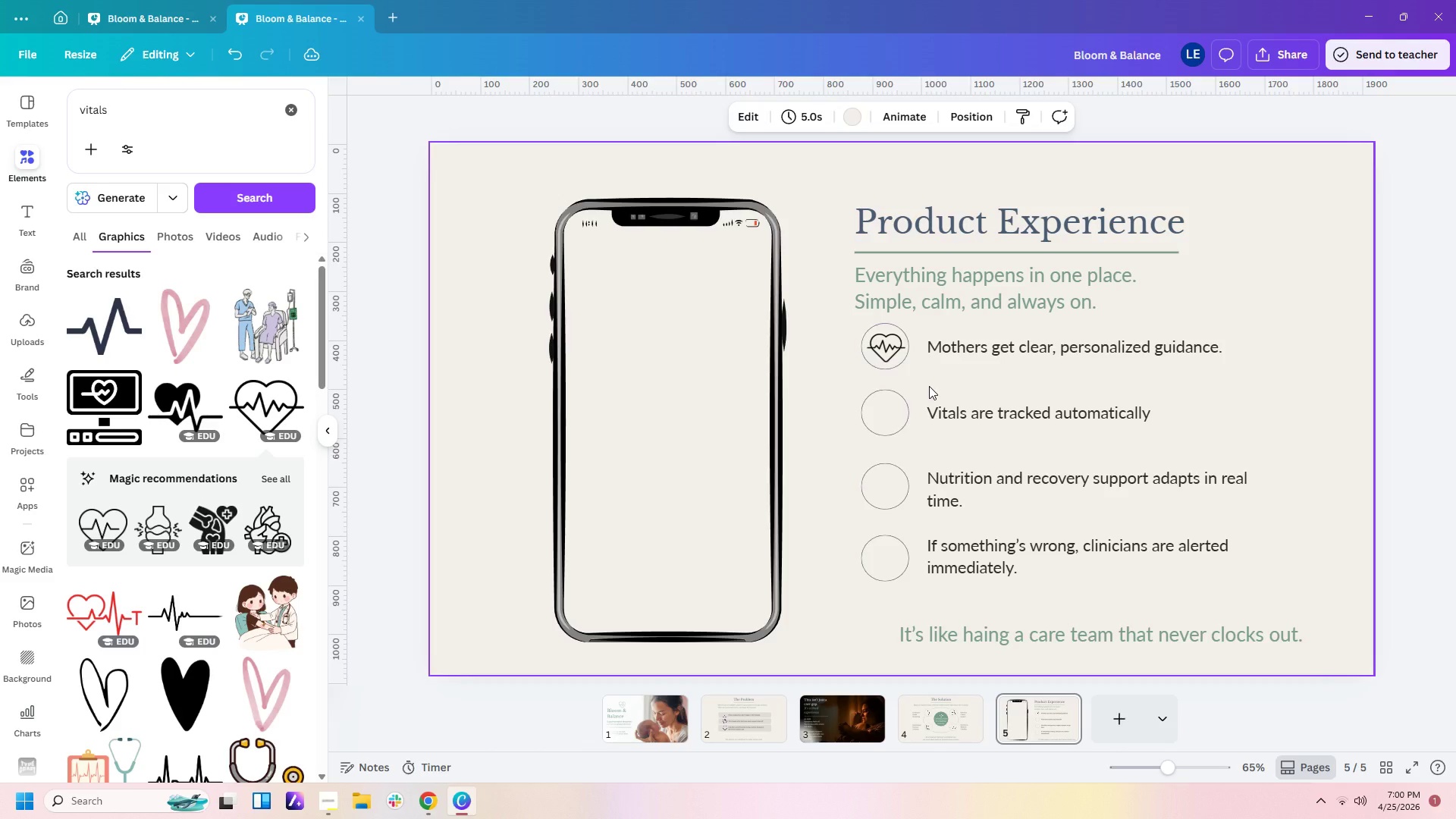 
wait(10.38)
 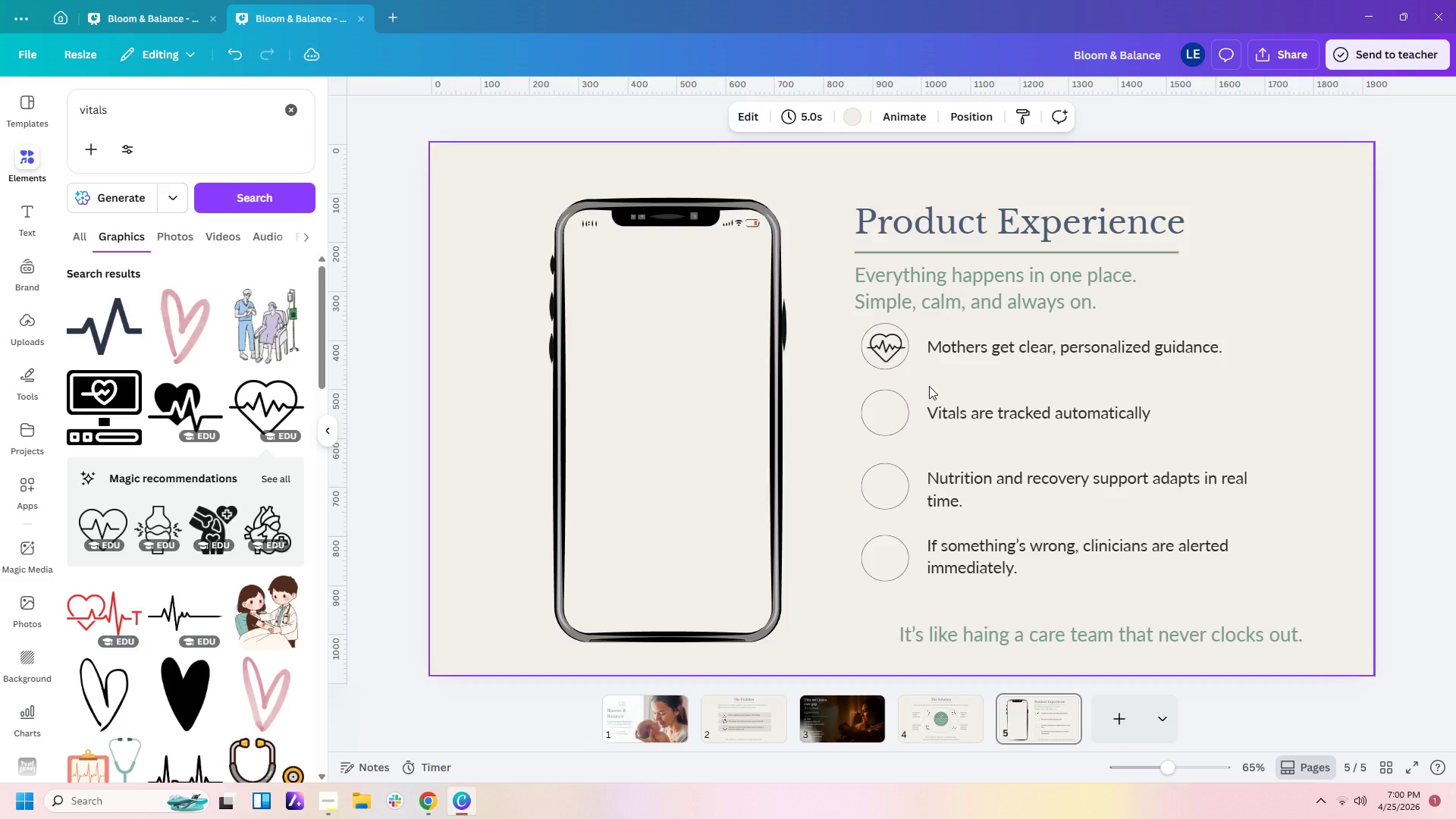 
left_click_drag(start_coordinate=[1002, 412], to_coordinate=[1085, 325])
 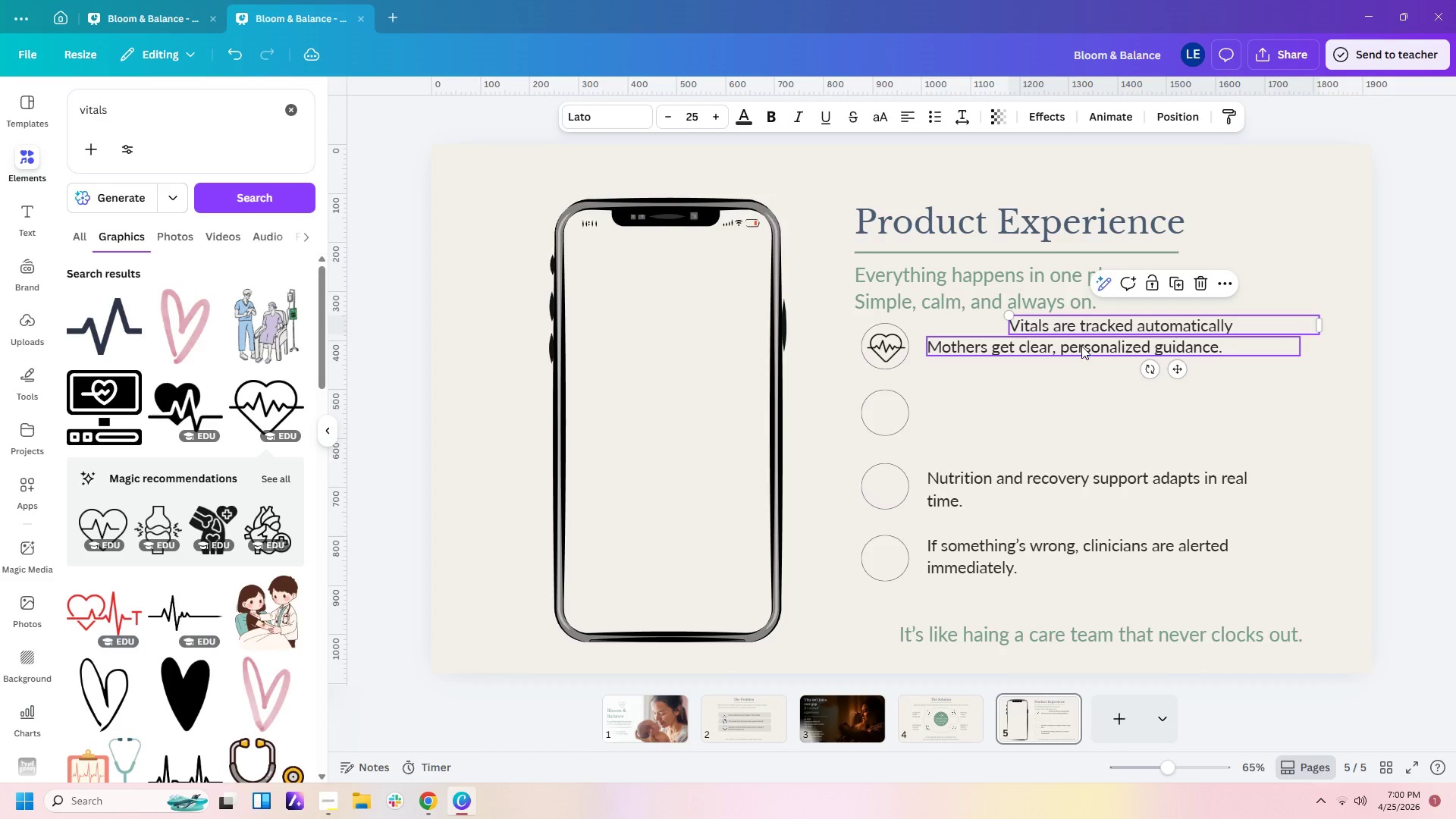 
left_click_drag(start_coordinate=[1081, 347], to_coordinate=[1080, 416])
 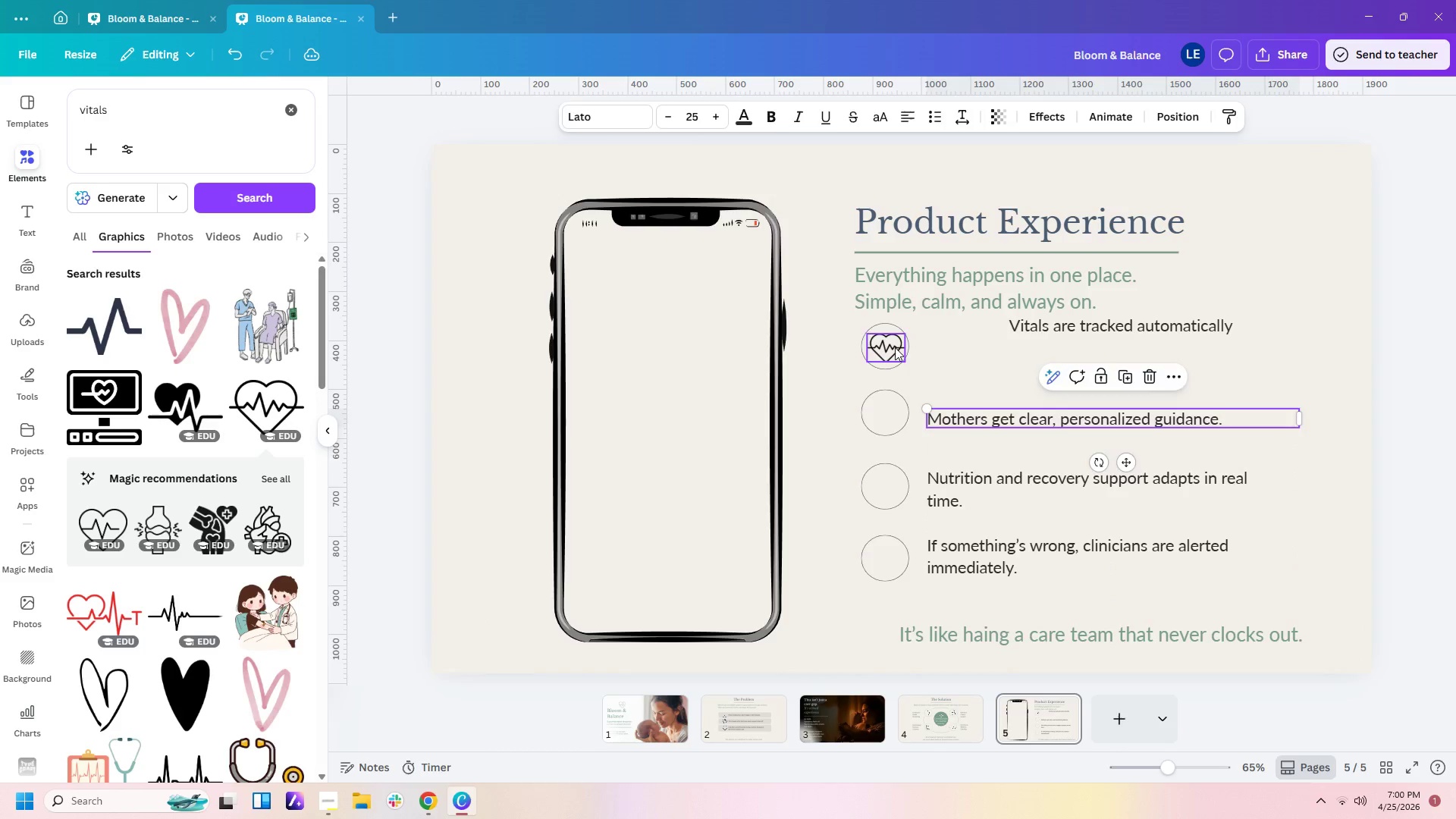 
left_click([893, 347])
 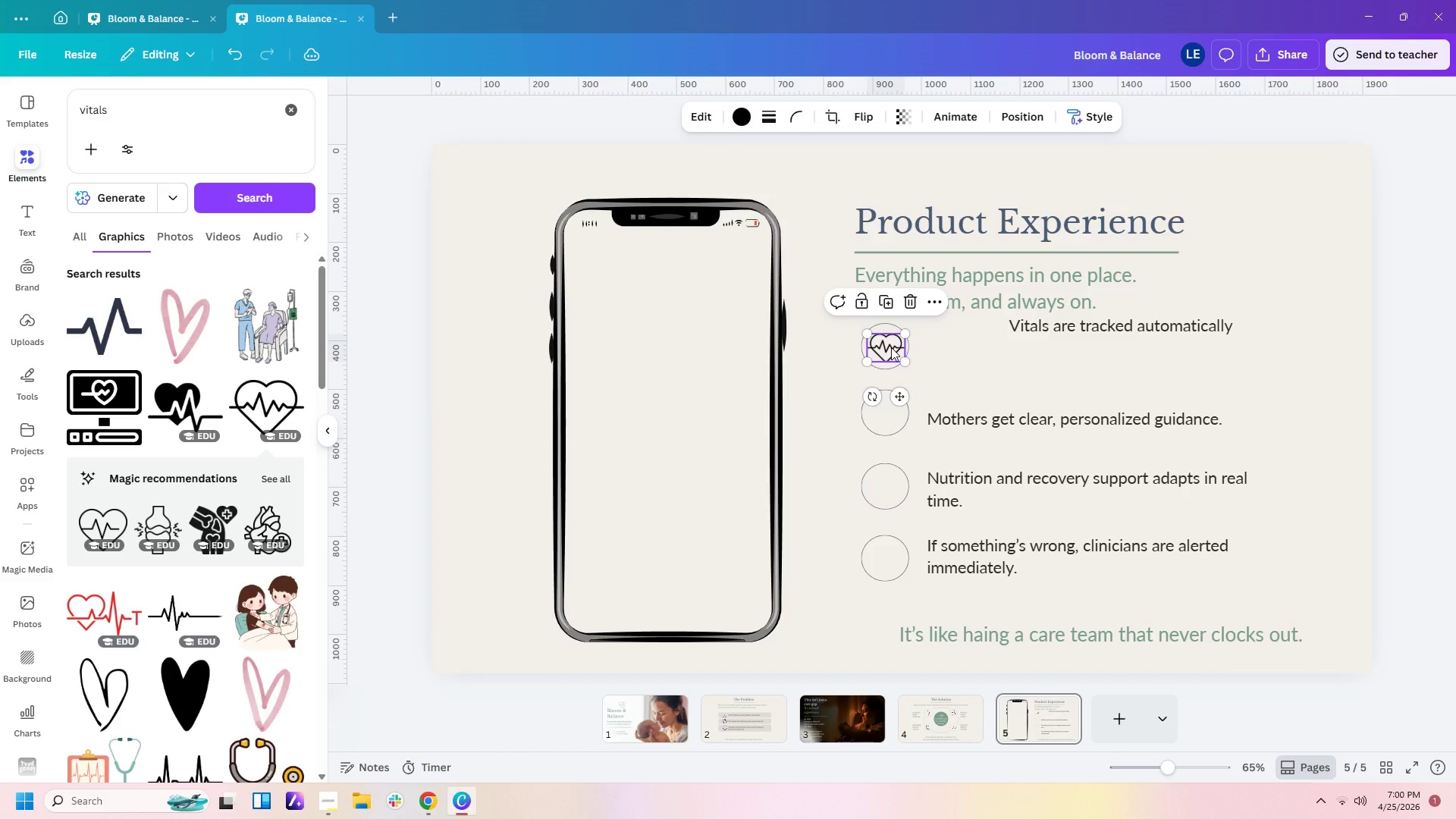 
left_click_drag(start_coordinate=[891, 347], to_coordinate=[892, 416])
 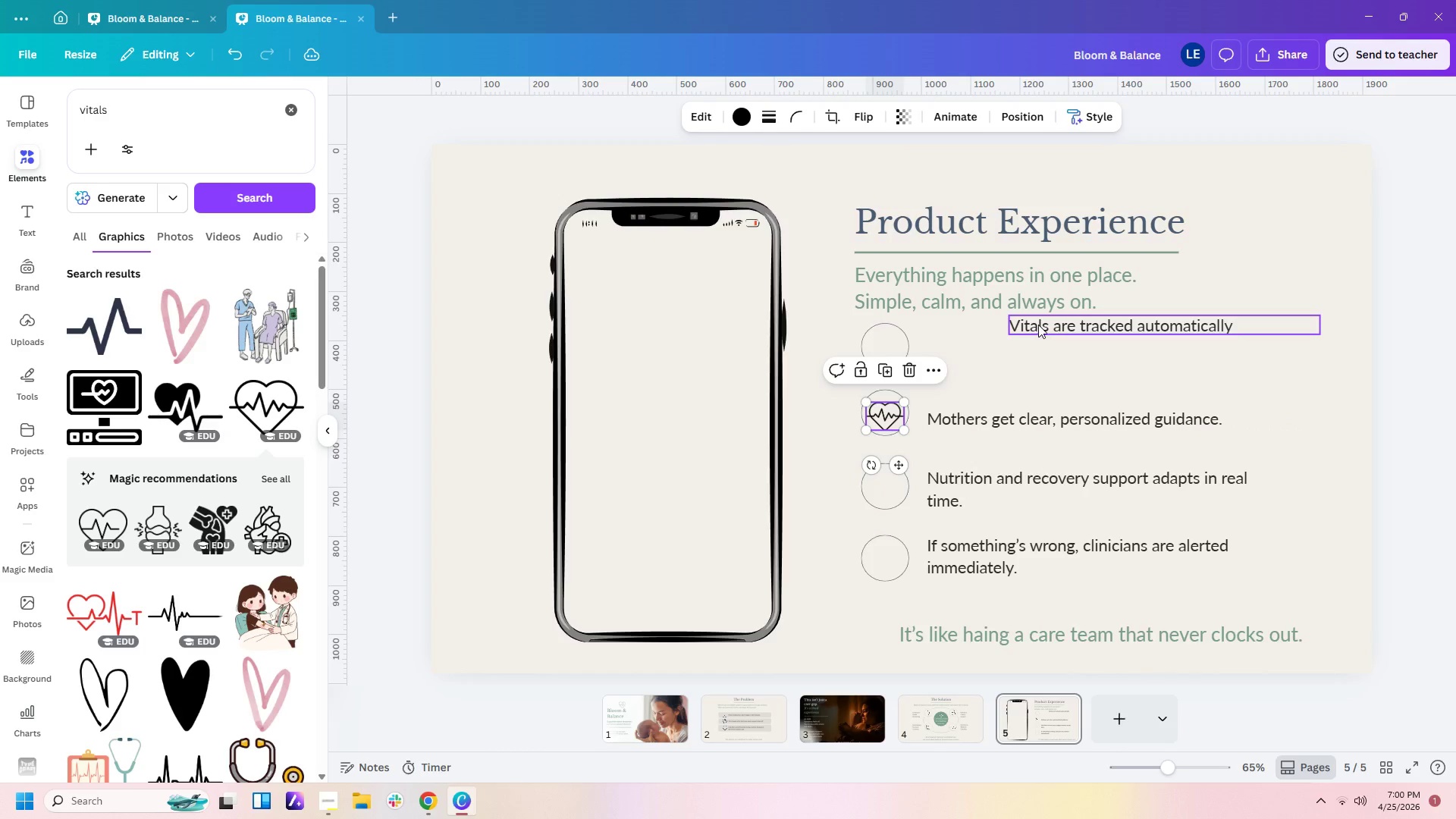 
left_click_drag(start_coordinate=[1038, 325], to_coordinate=[955, 346])
 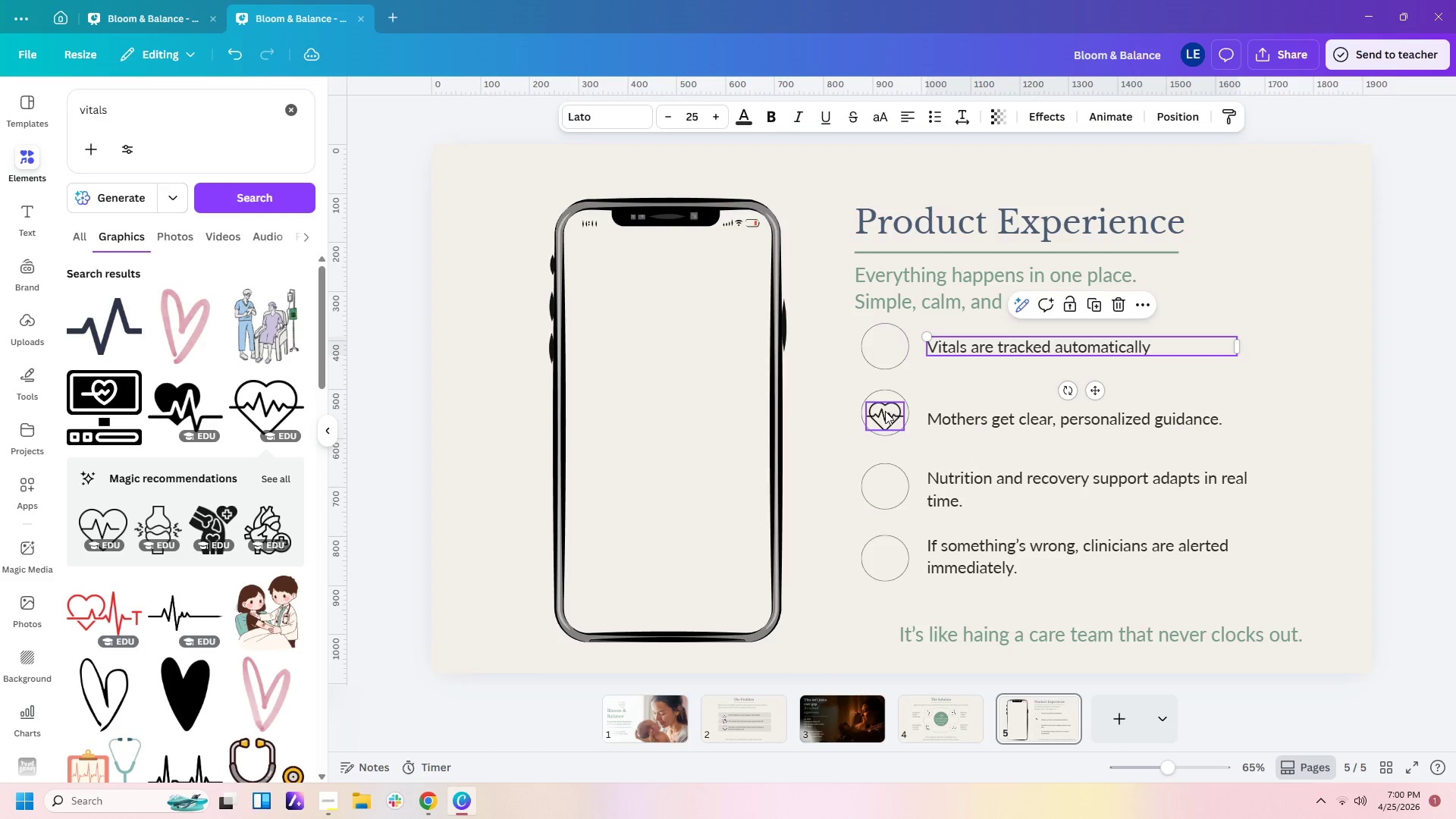 
left_click_drag(start_coordinate=[885, 411], to_coordinate=[884, 342])
 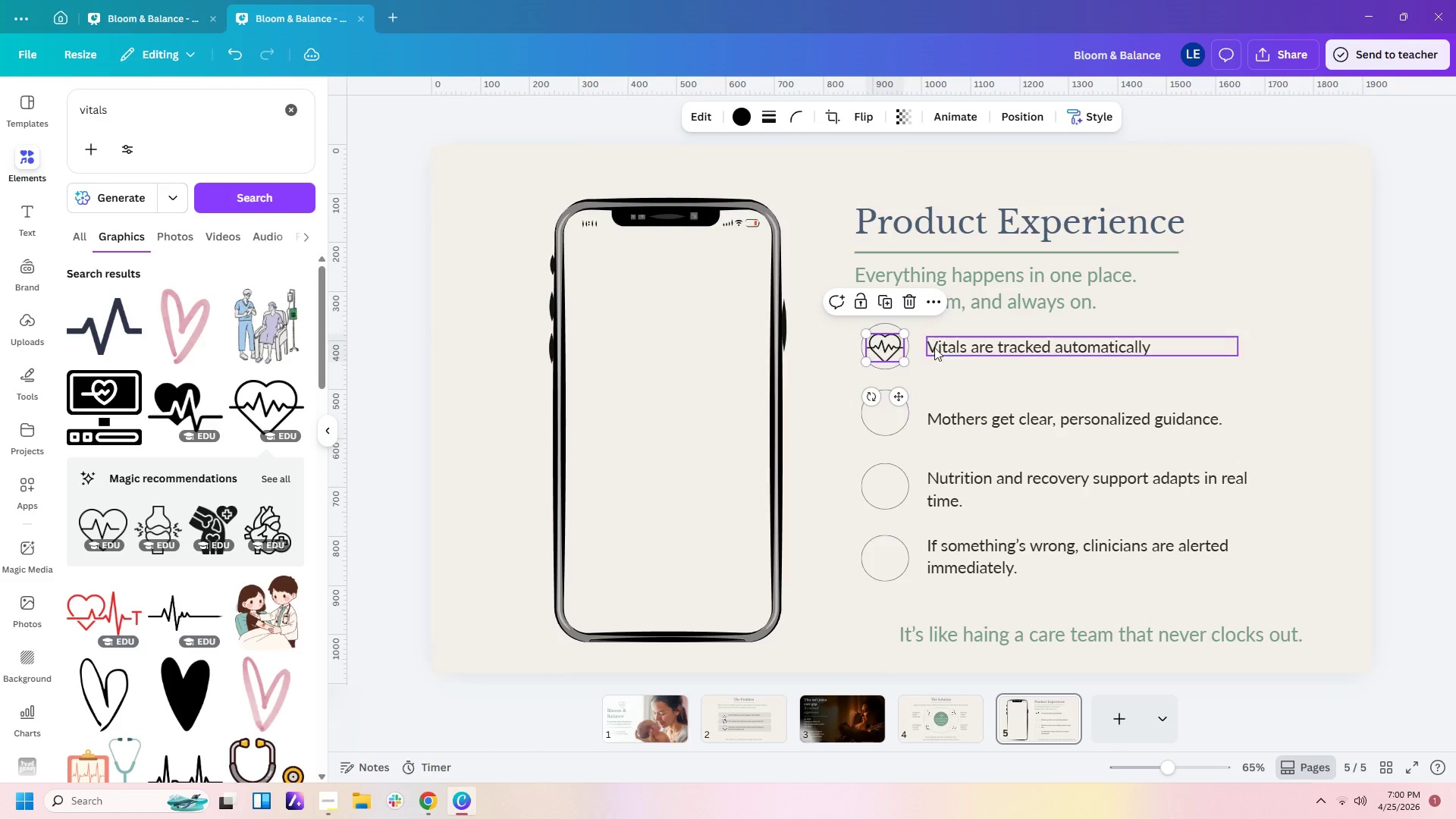 
mouse_move([963, 369])
 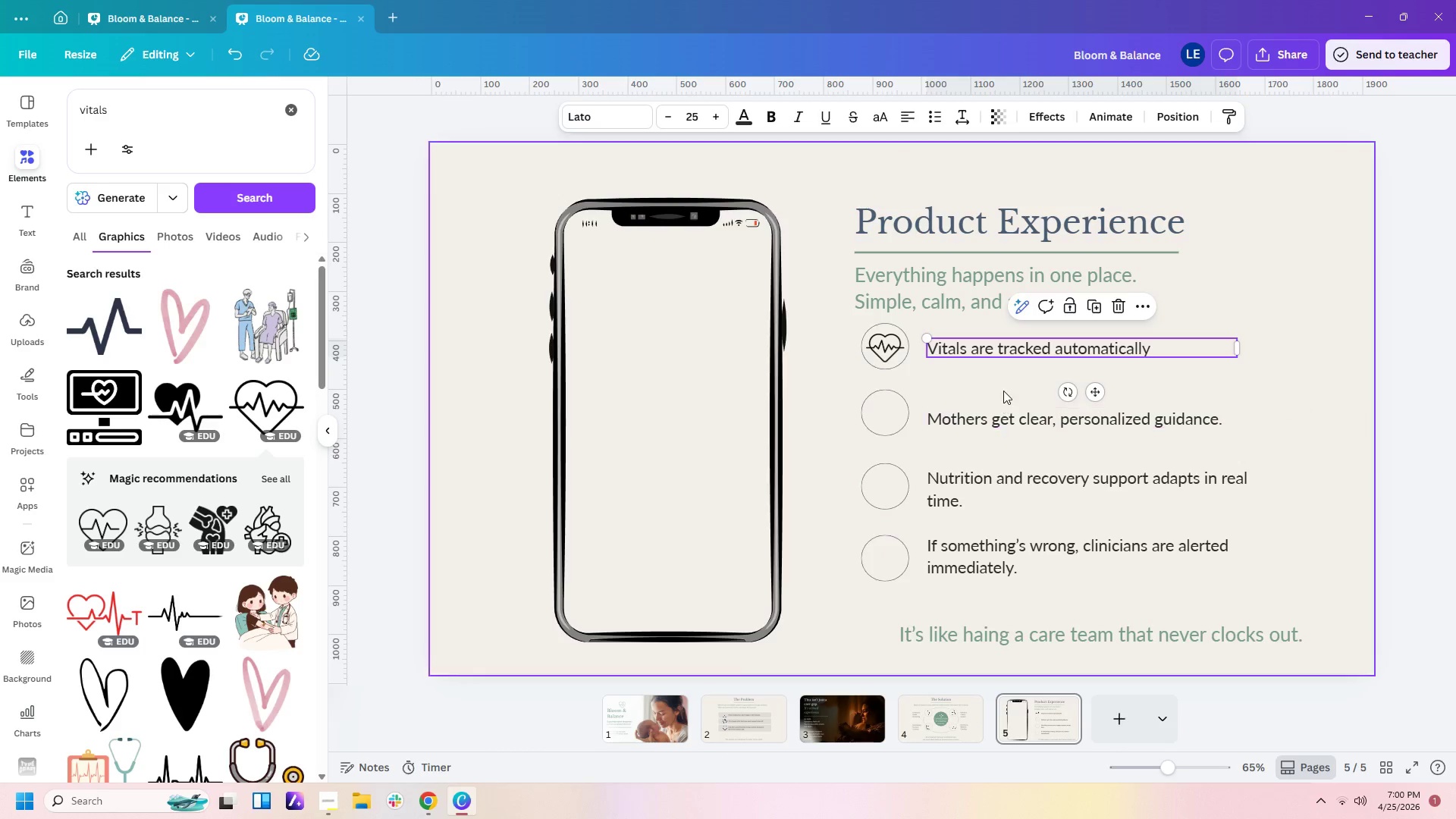 
left_click([1003, 391])
 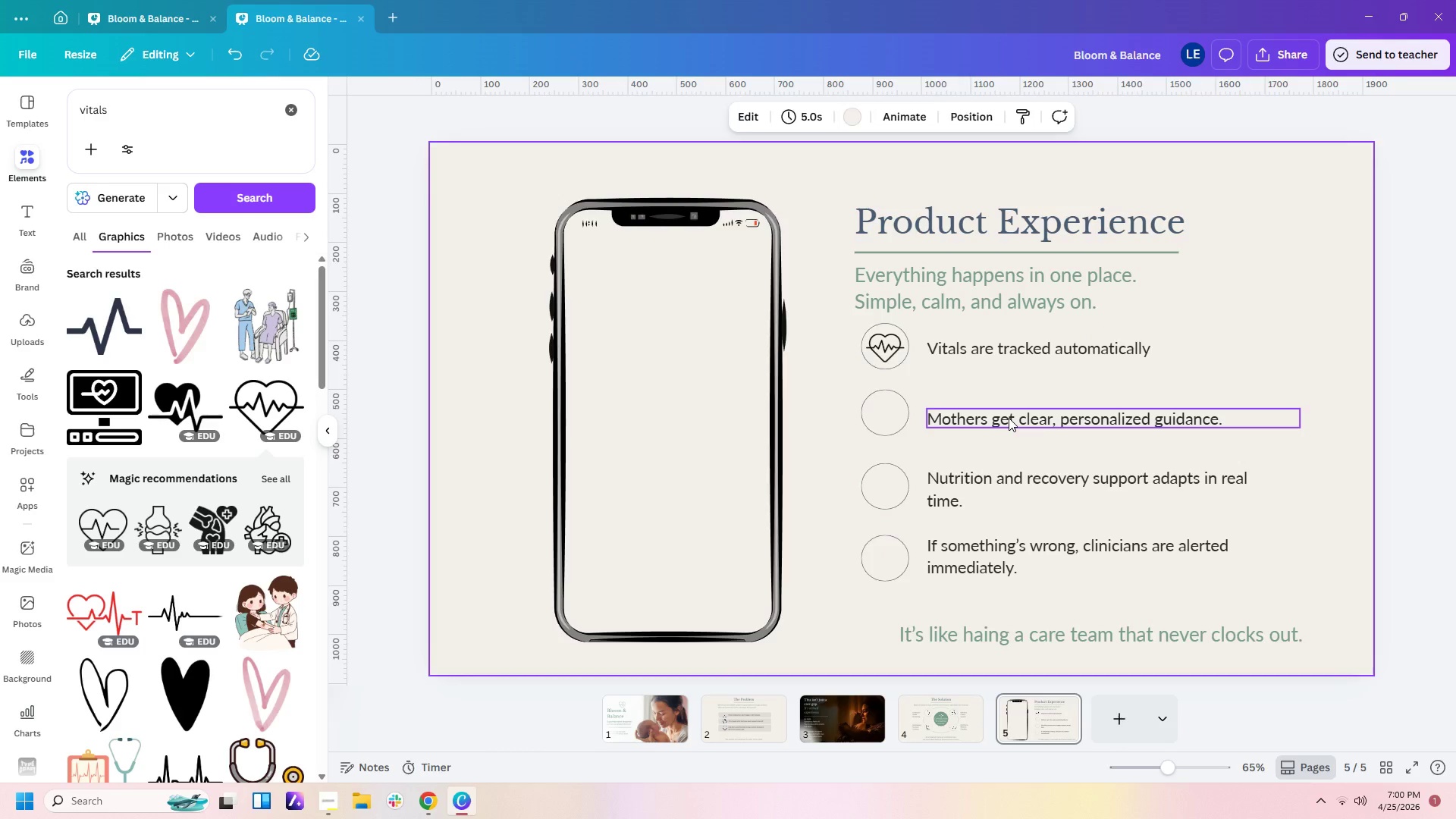 
left_click_drag(start_coordinate=[1009, 418], to_coordinate=[1009, 411])
 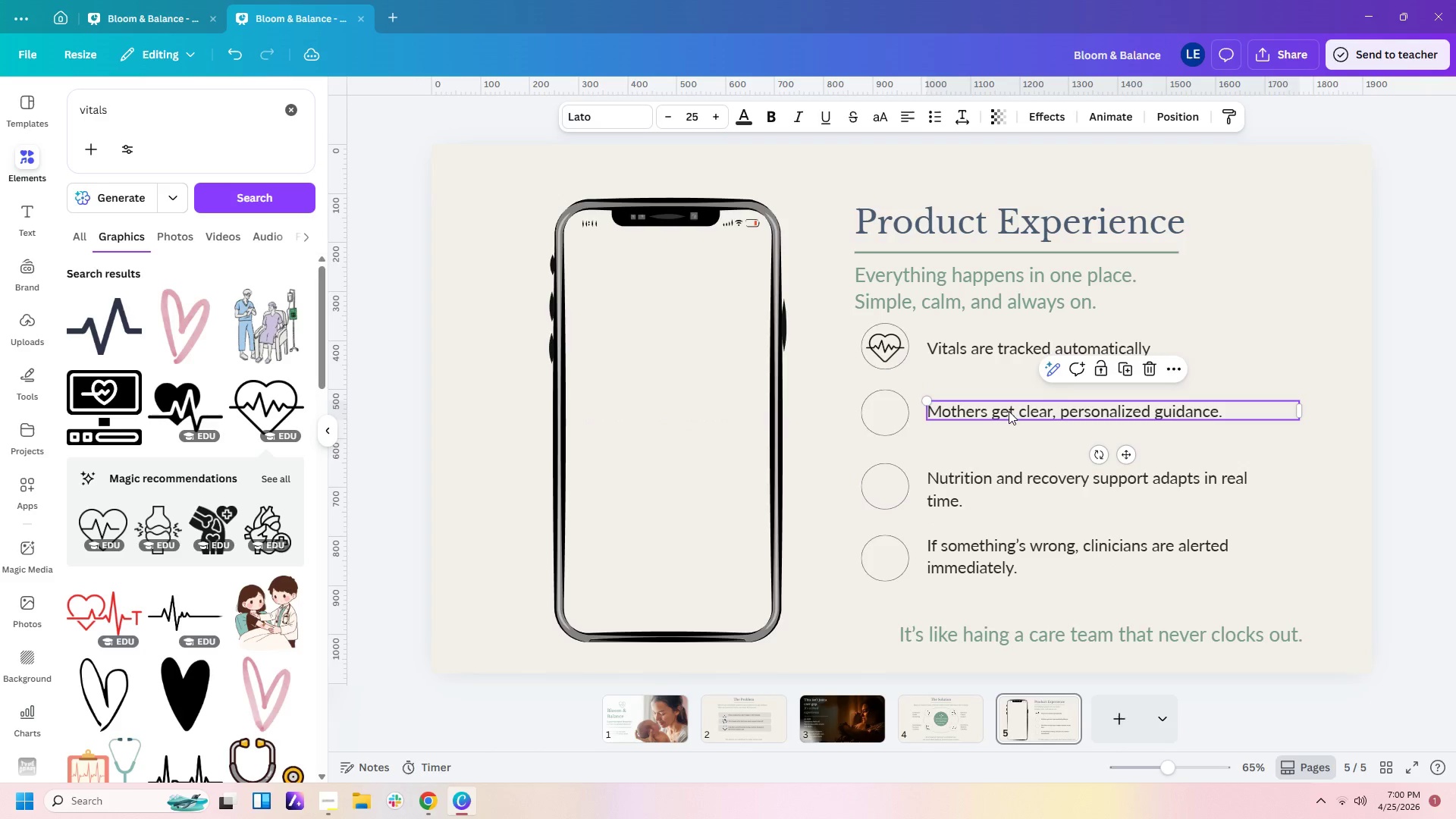 
left_click([1009, 411])
 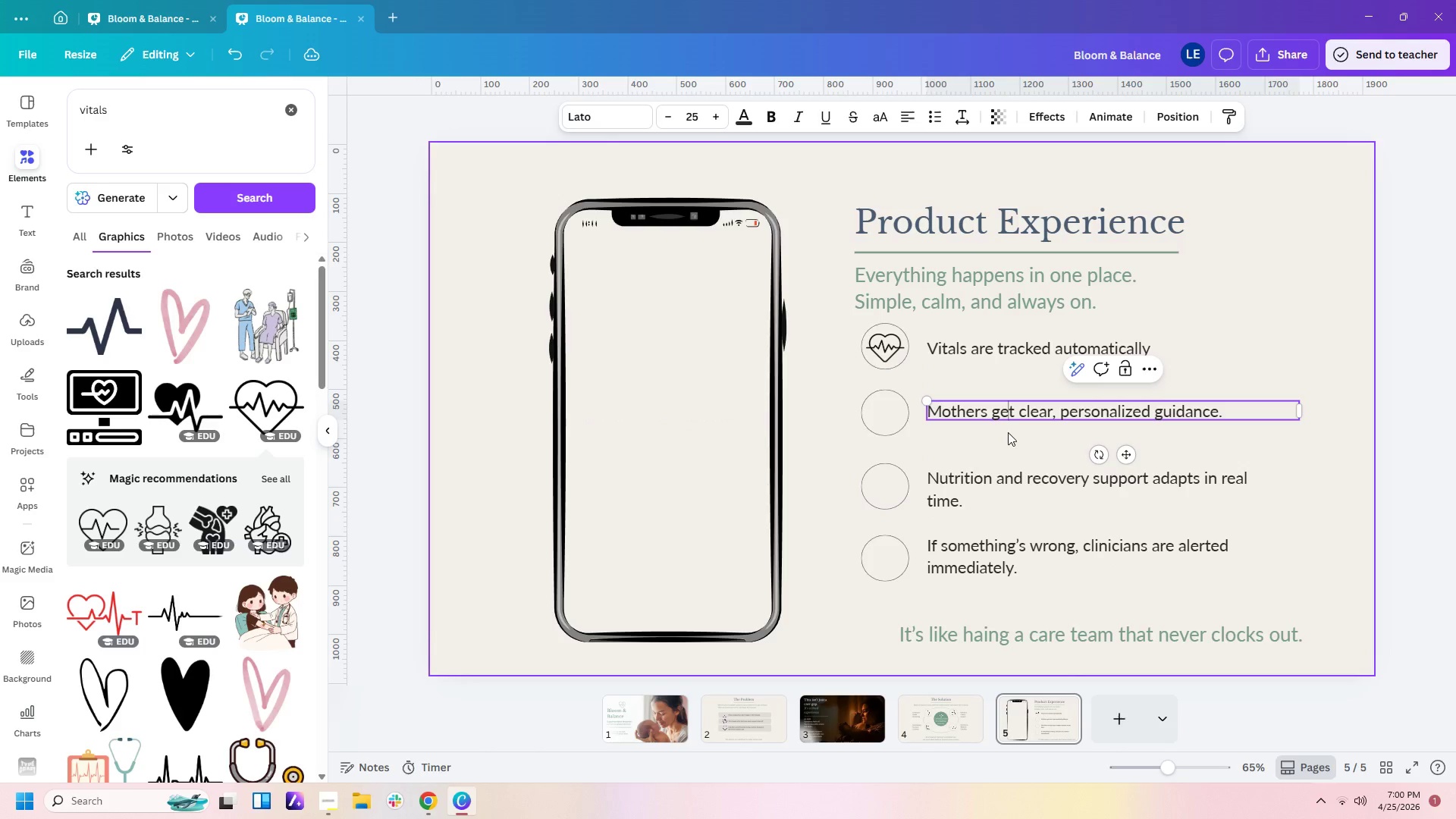 
left_click([1007, 438])
 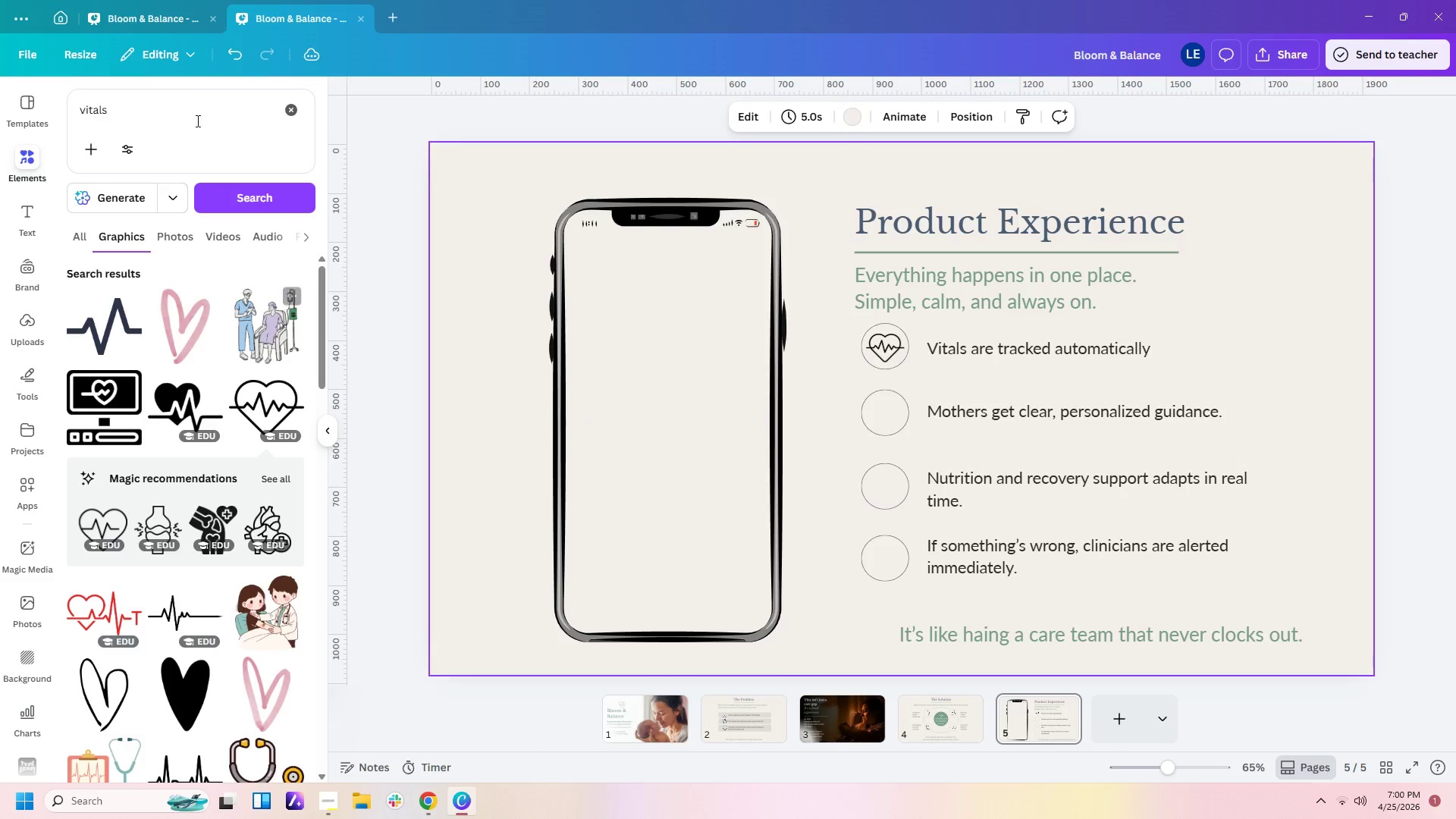 
left_click_drag(start_coordinate=[190, 95], to_coordinate=[0, 54])
 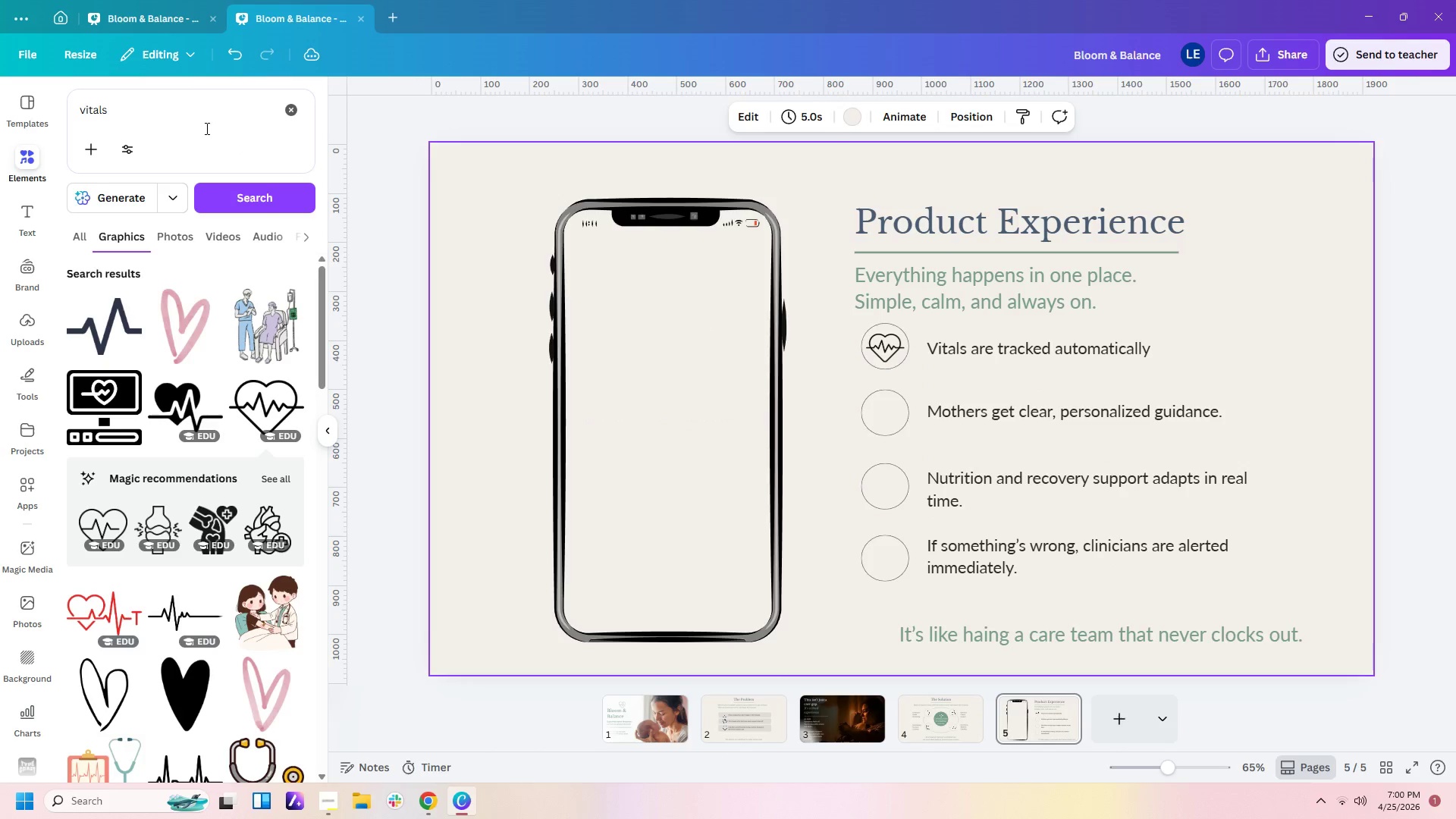 
left_click_drag(start_coordinate=[201, 122], to_coordinate=[0, 82])
 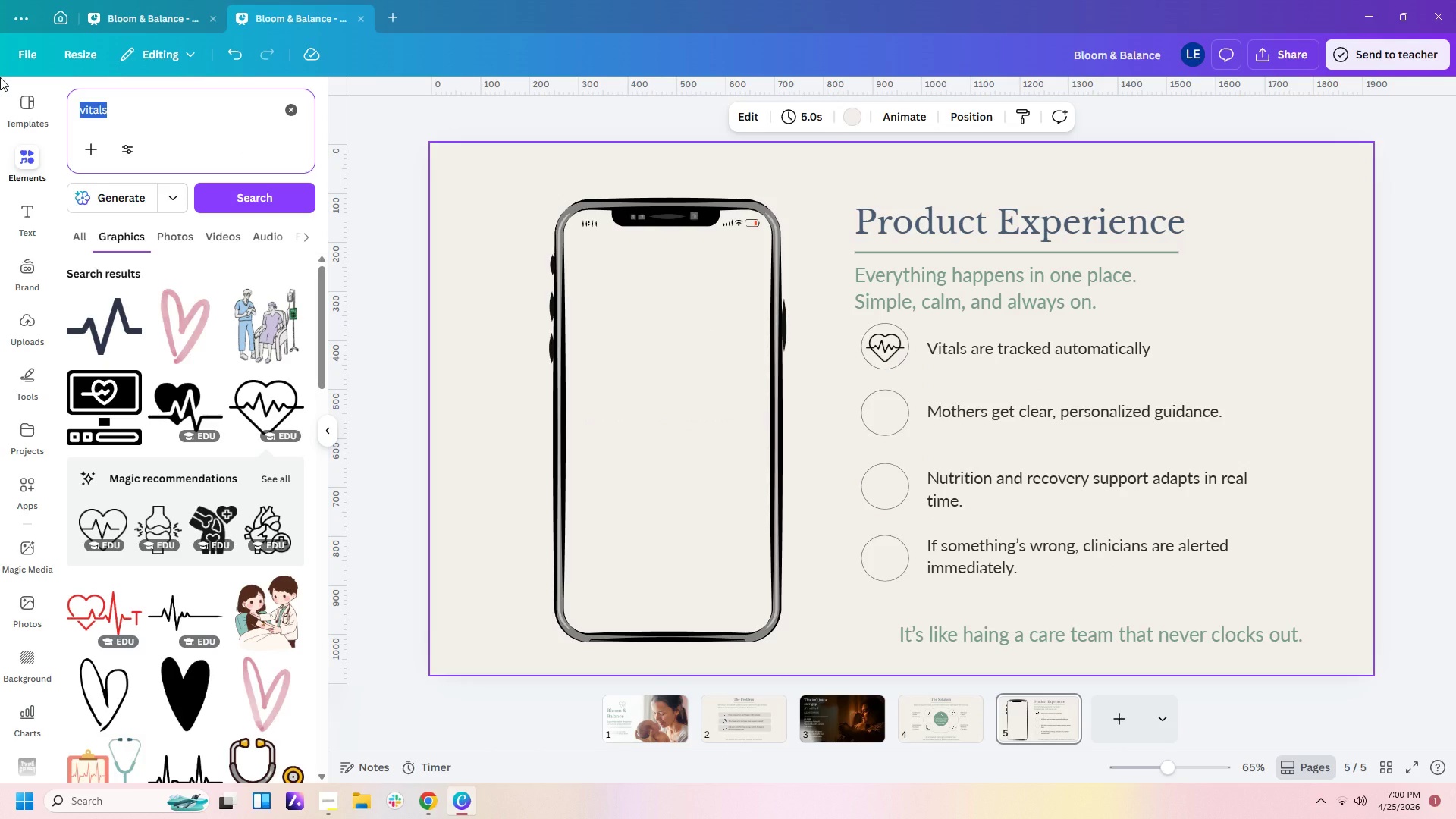 
type(mothers)
 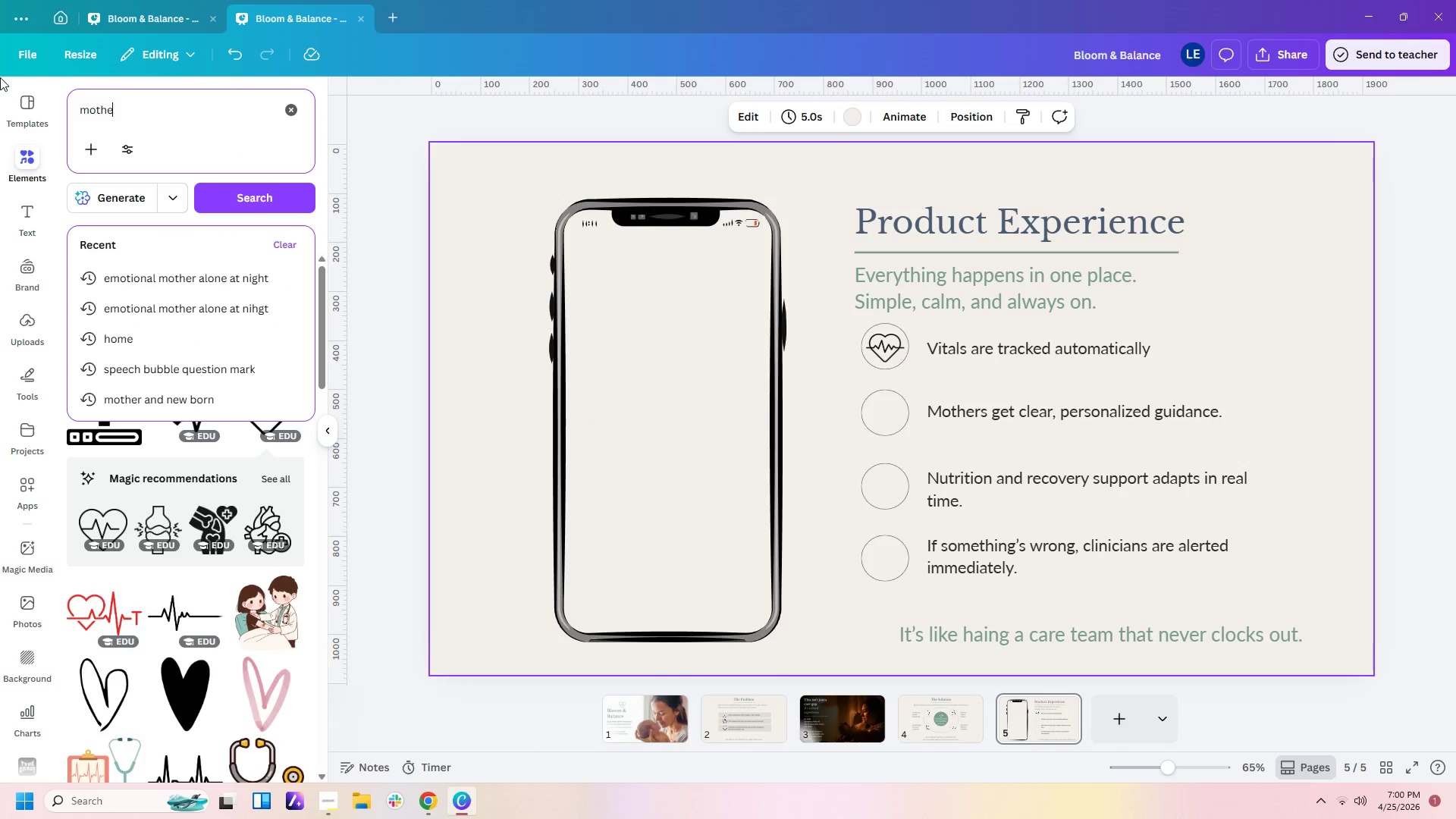 
key(Enter)
 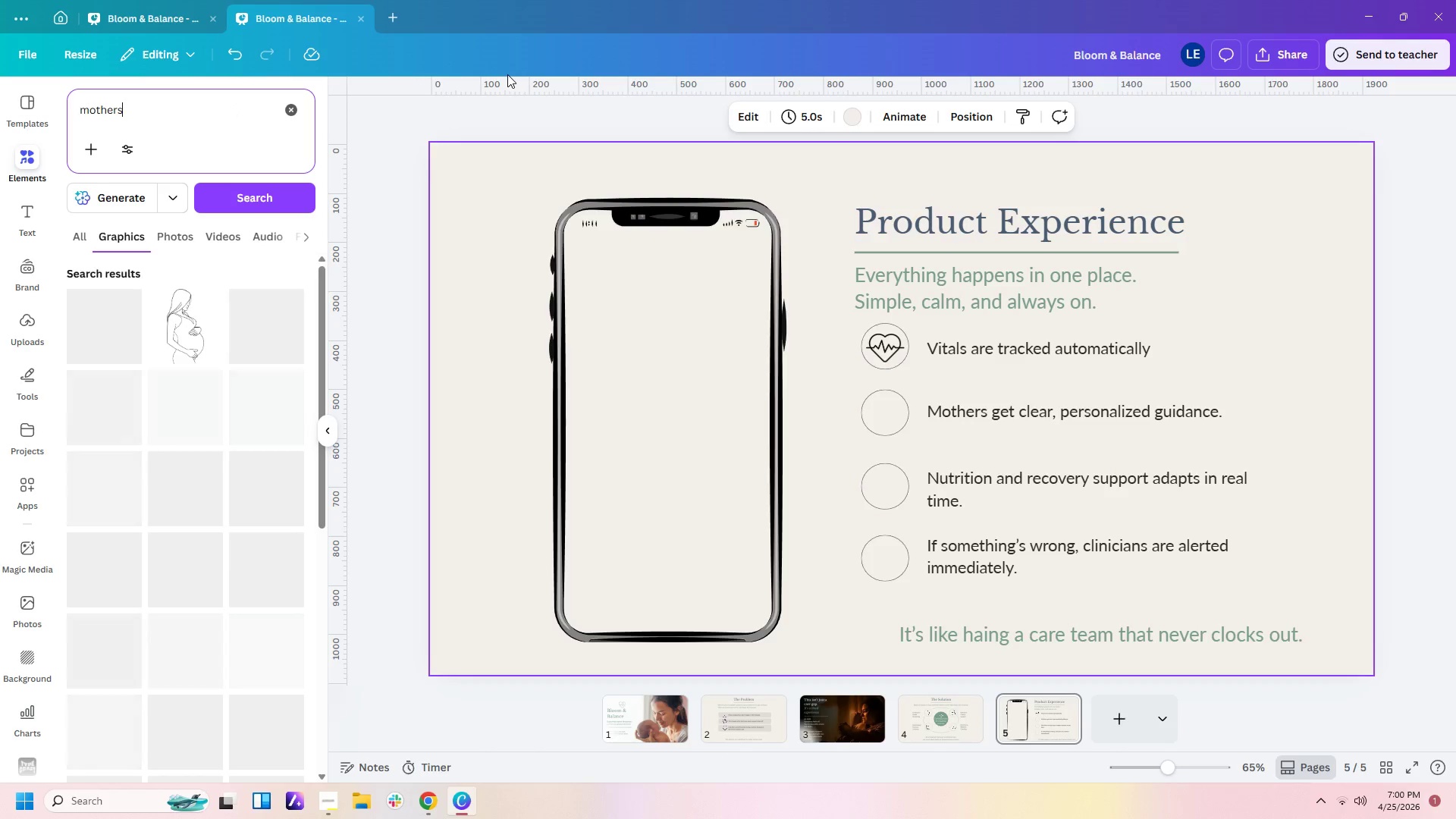 
wait(14.08)
 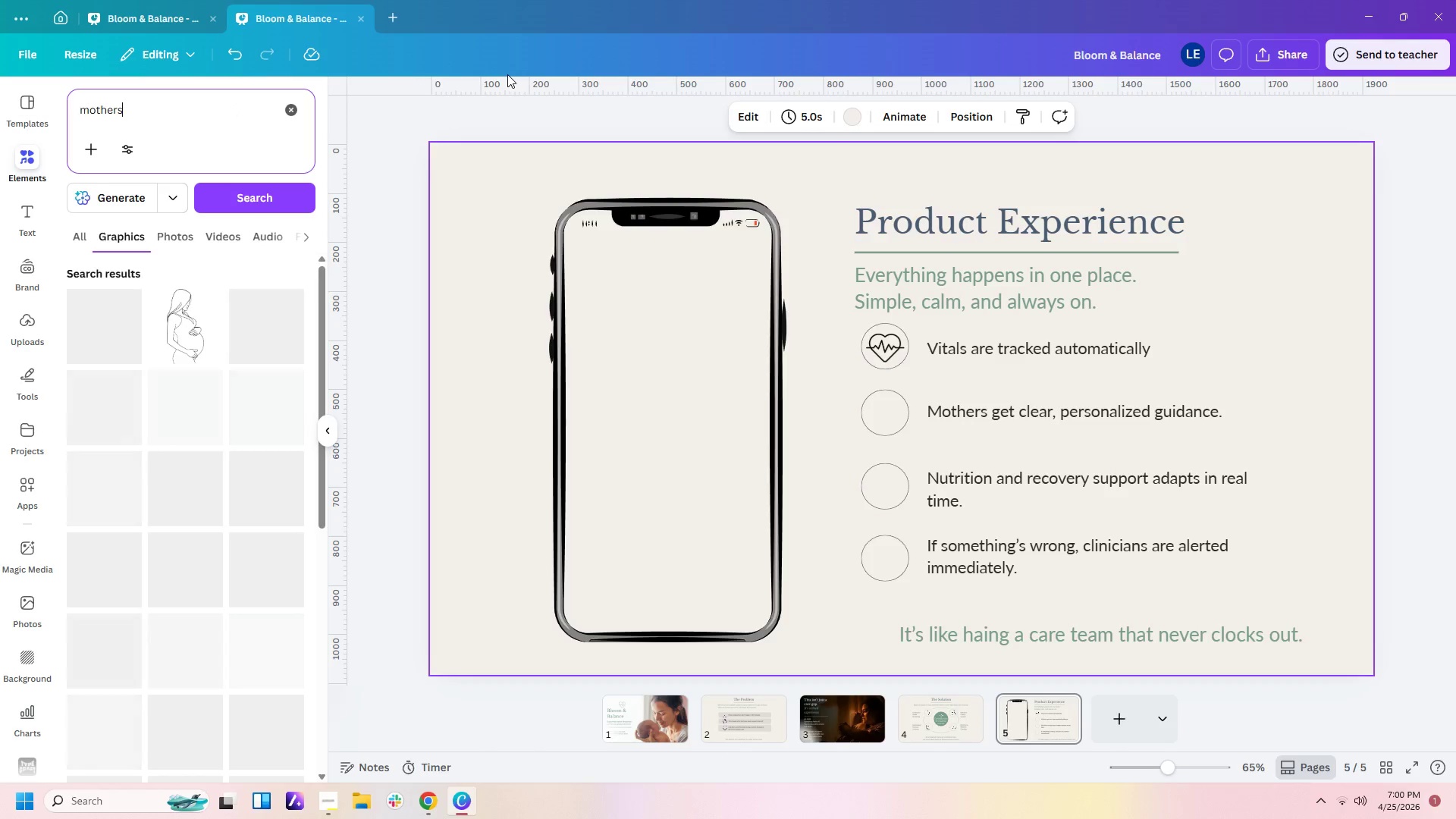 
scroll: coordinate [237, 397], scroll_direction: down, amount: 9.0
 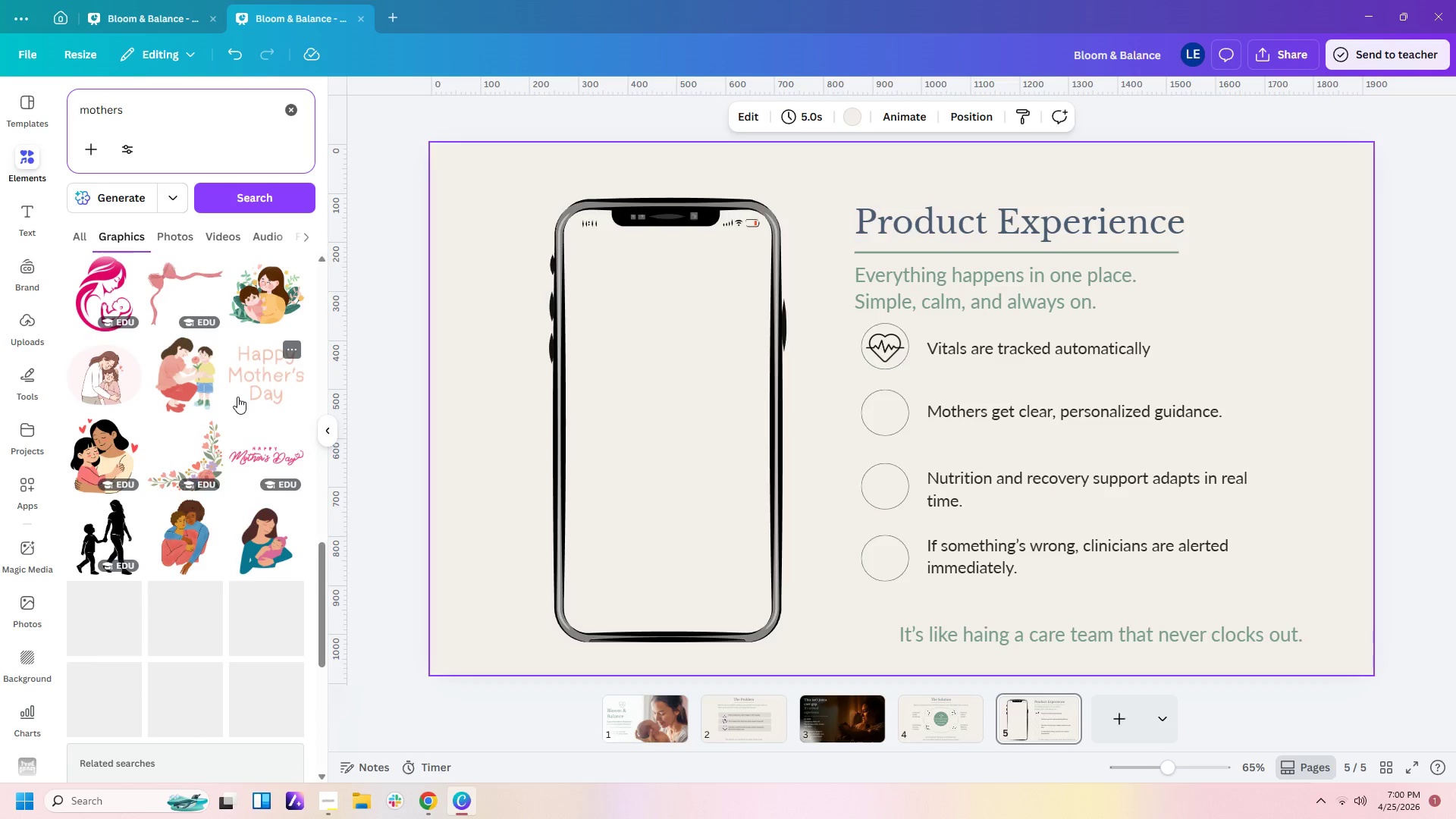 
scroll: coordinate [236, 400], scroll_direction: down, amount: 7.0
 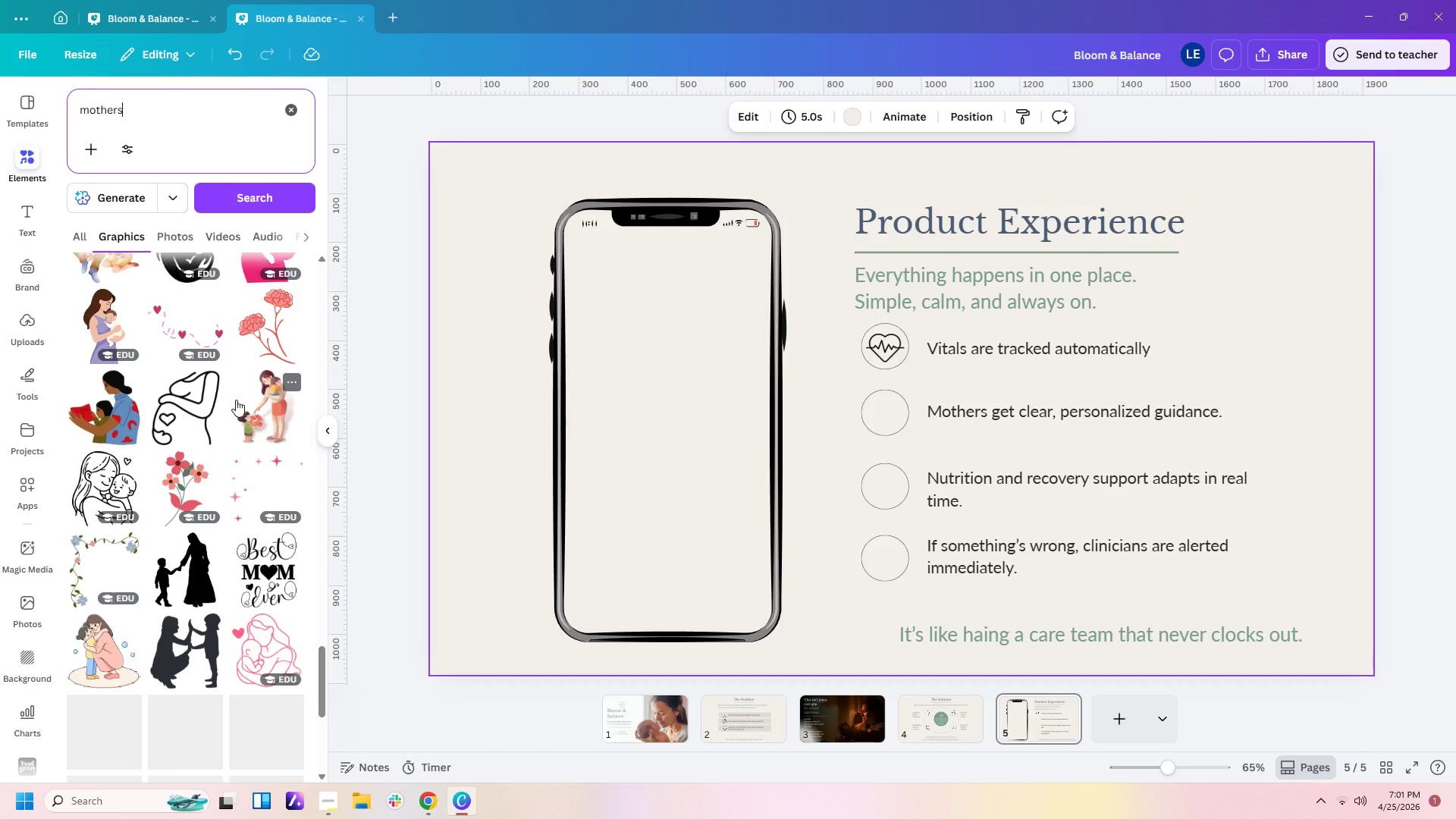 
scroll: coordinate [236, 400], scroll_direction: down, amount: 2.0
 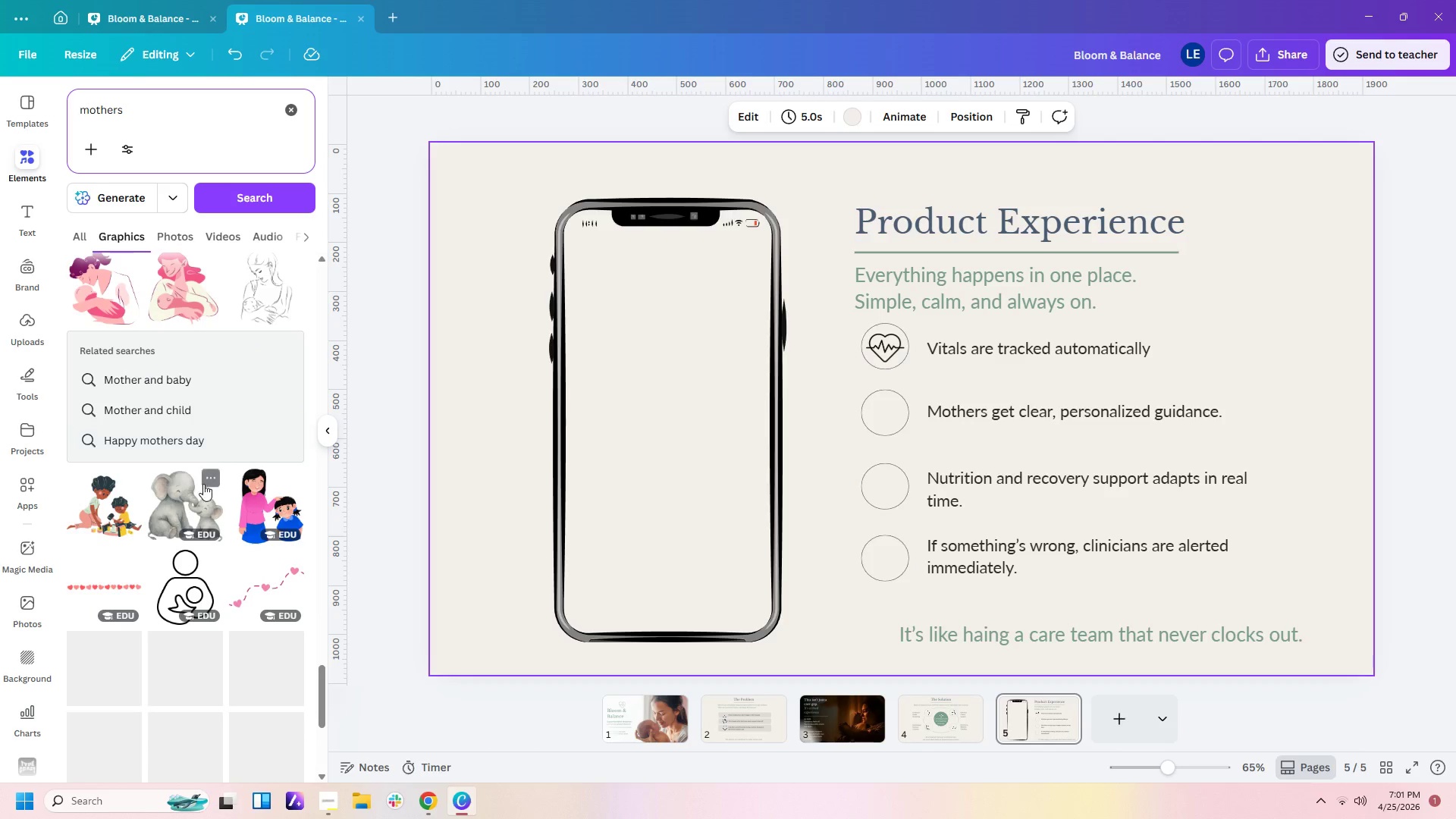 
left_click([175, 588])
 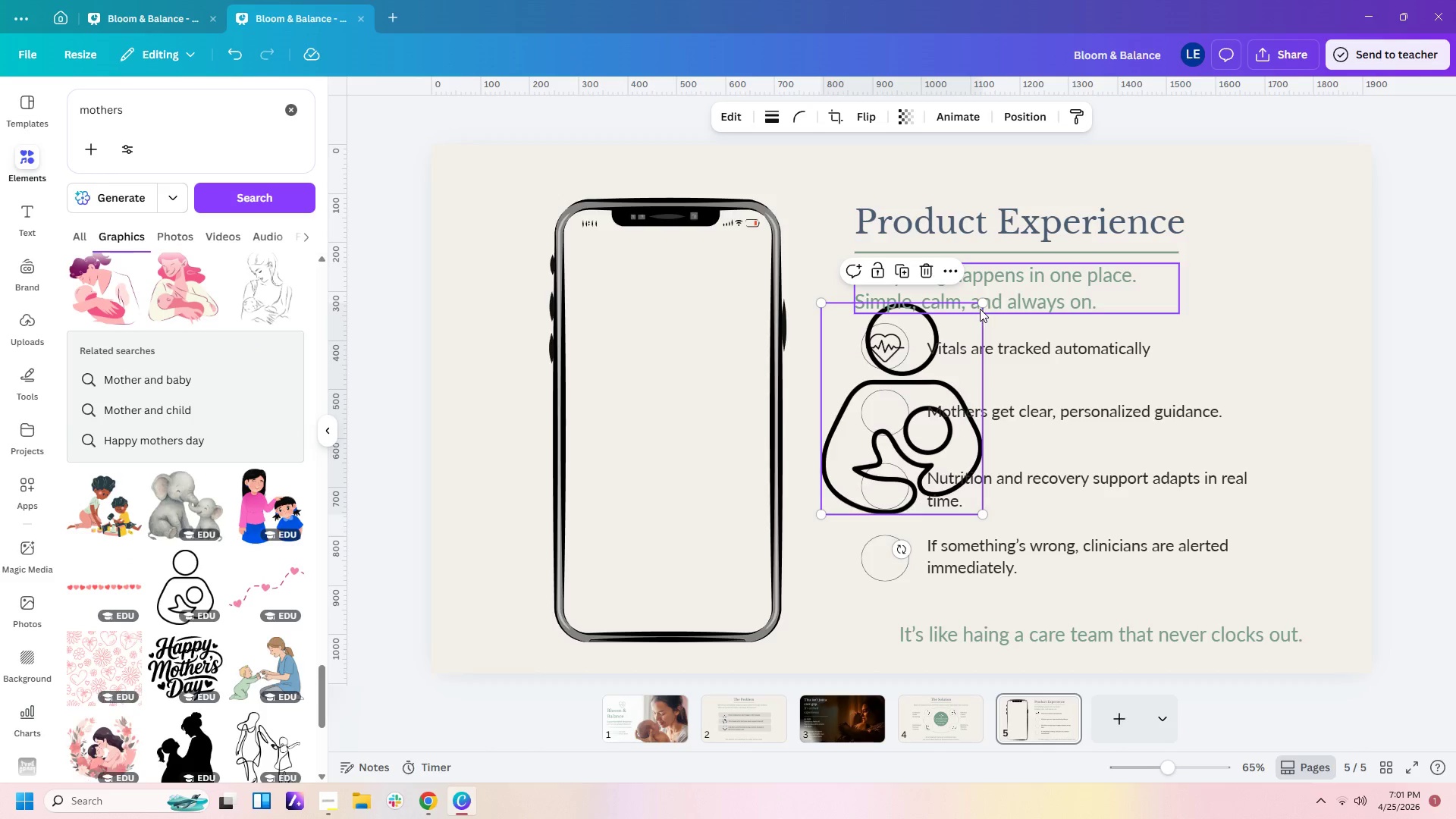 
left_click_drag(start_coordinate=[978, 306], to_coordinate=[845, 467])
 